 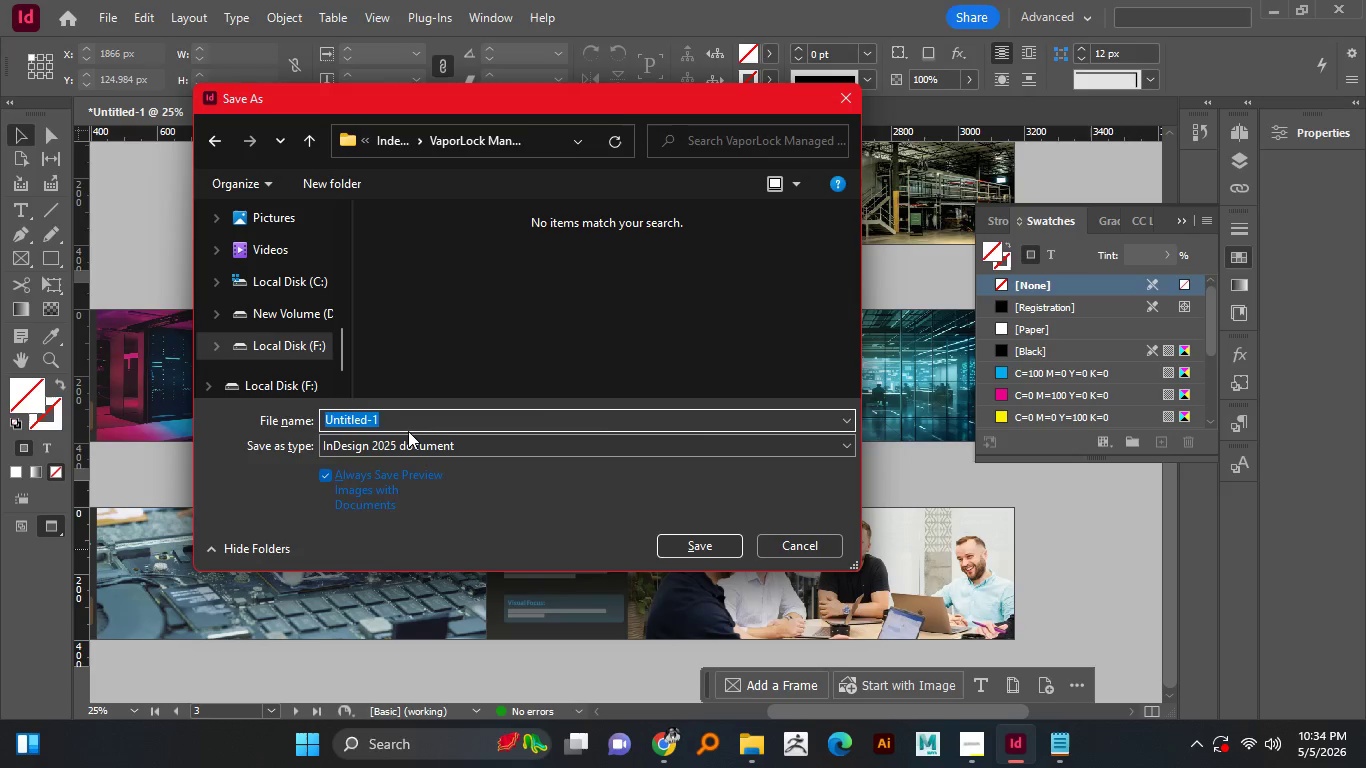 
key(Control+V)
 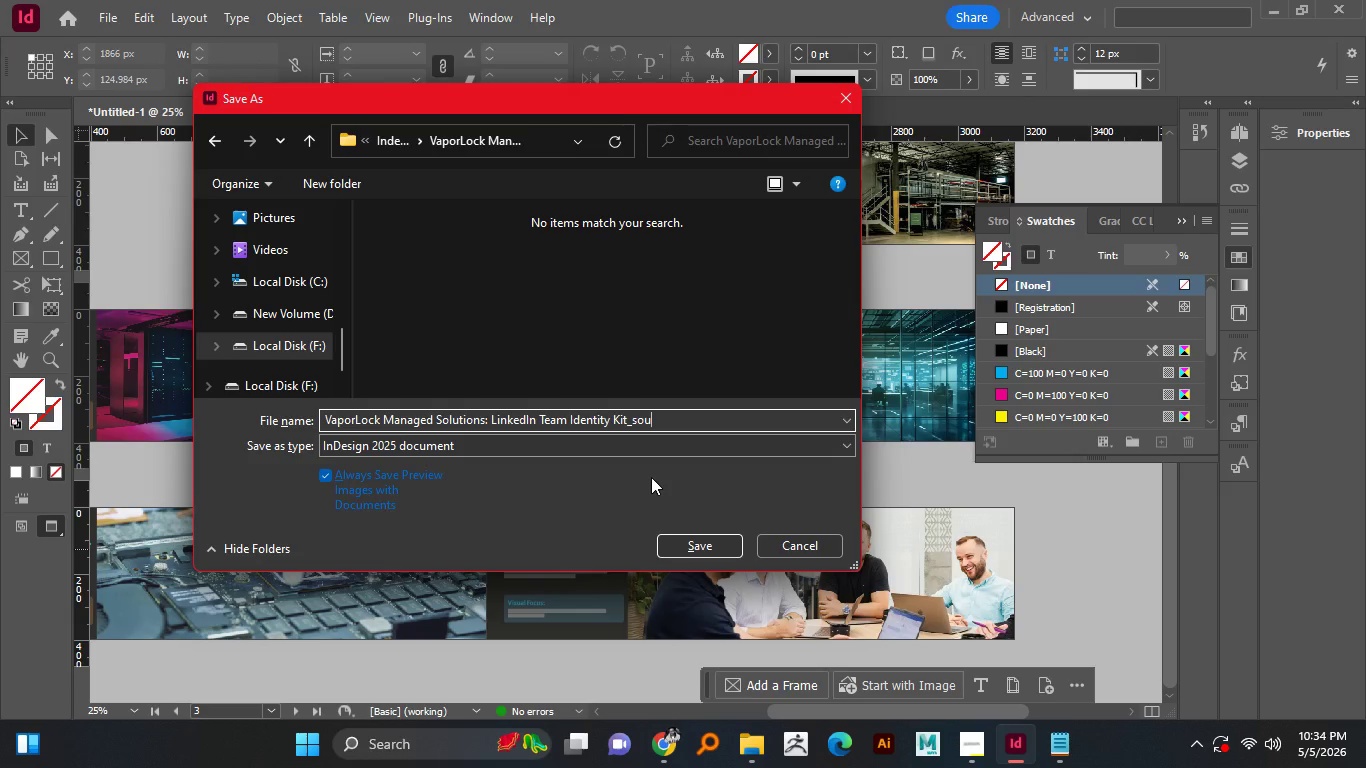 
type(_source file)
 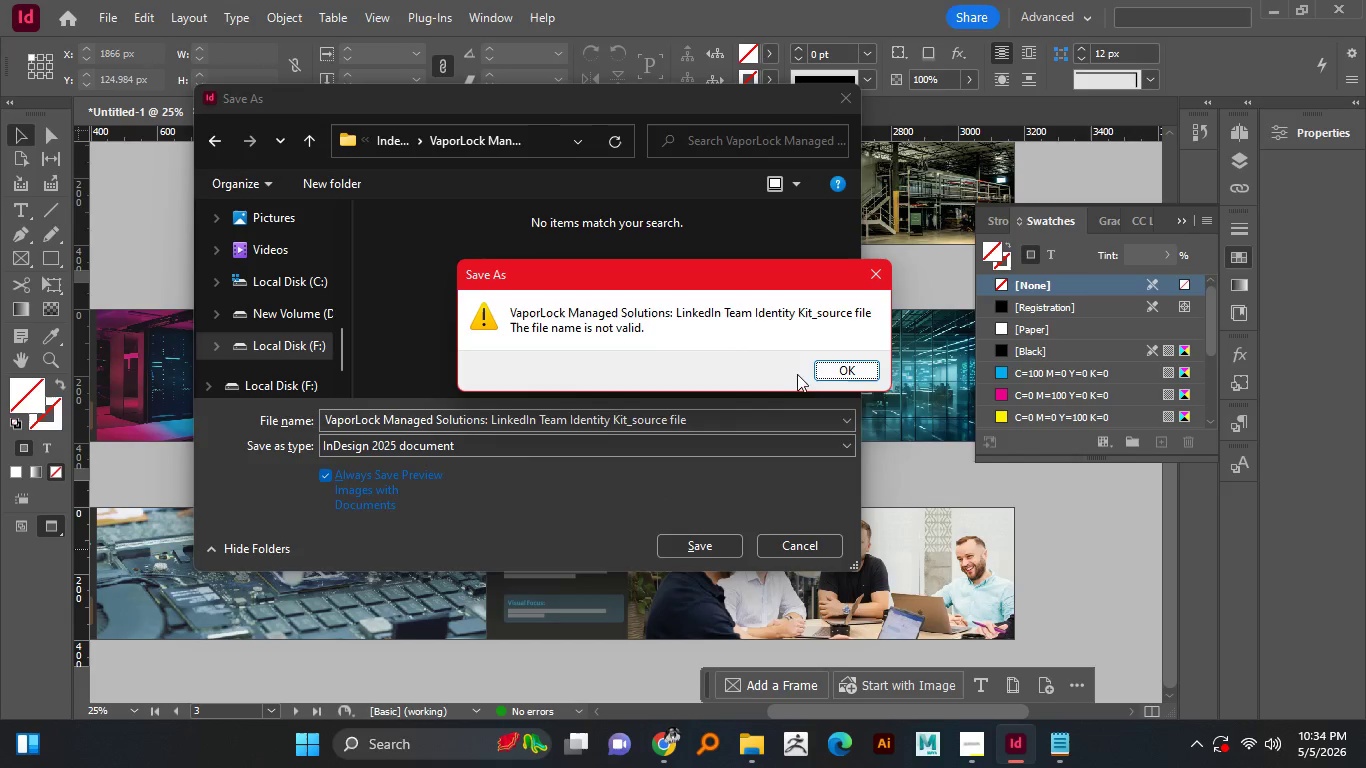 
key(Enter)
 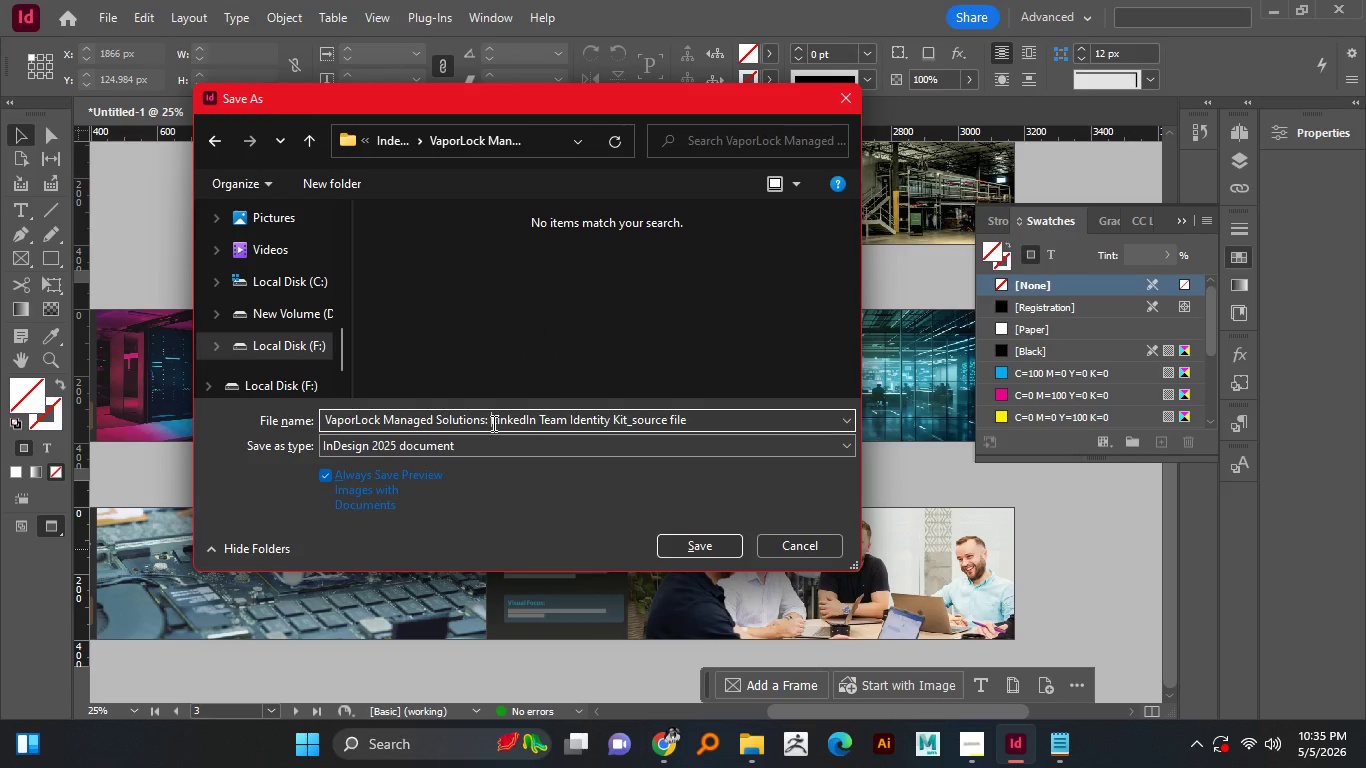 
left_click([821, 383])
 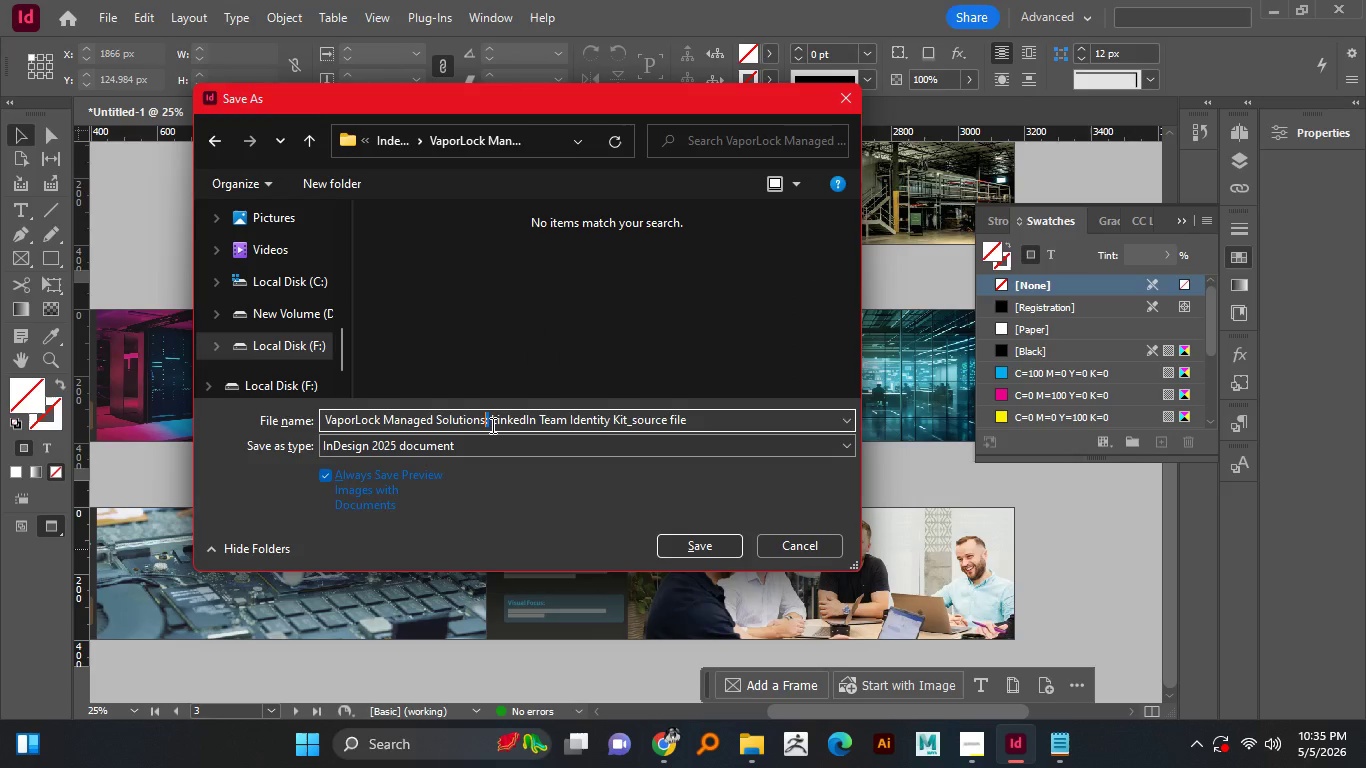 
left_click([813, 373])
 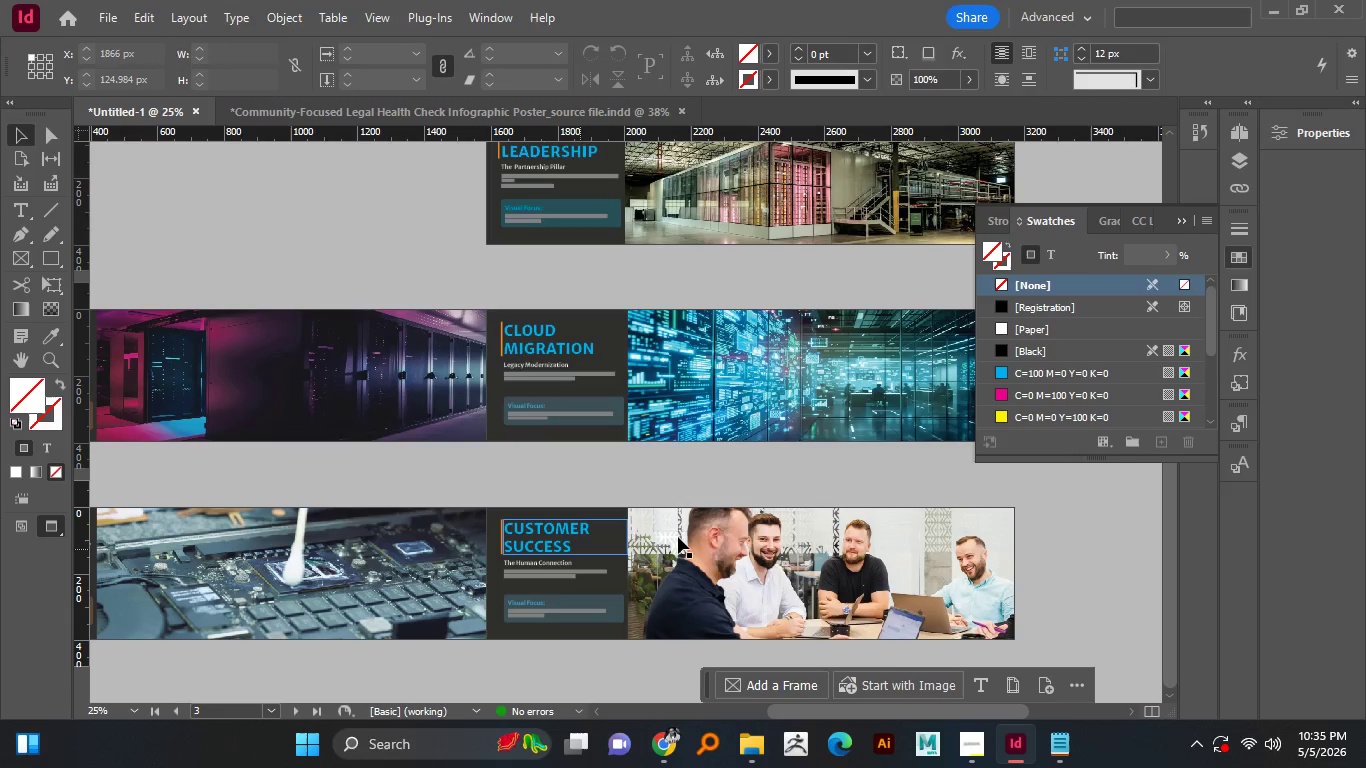 
key(Backspace)
 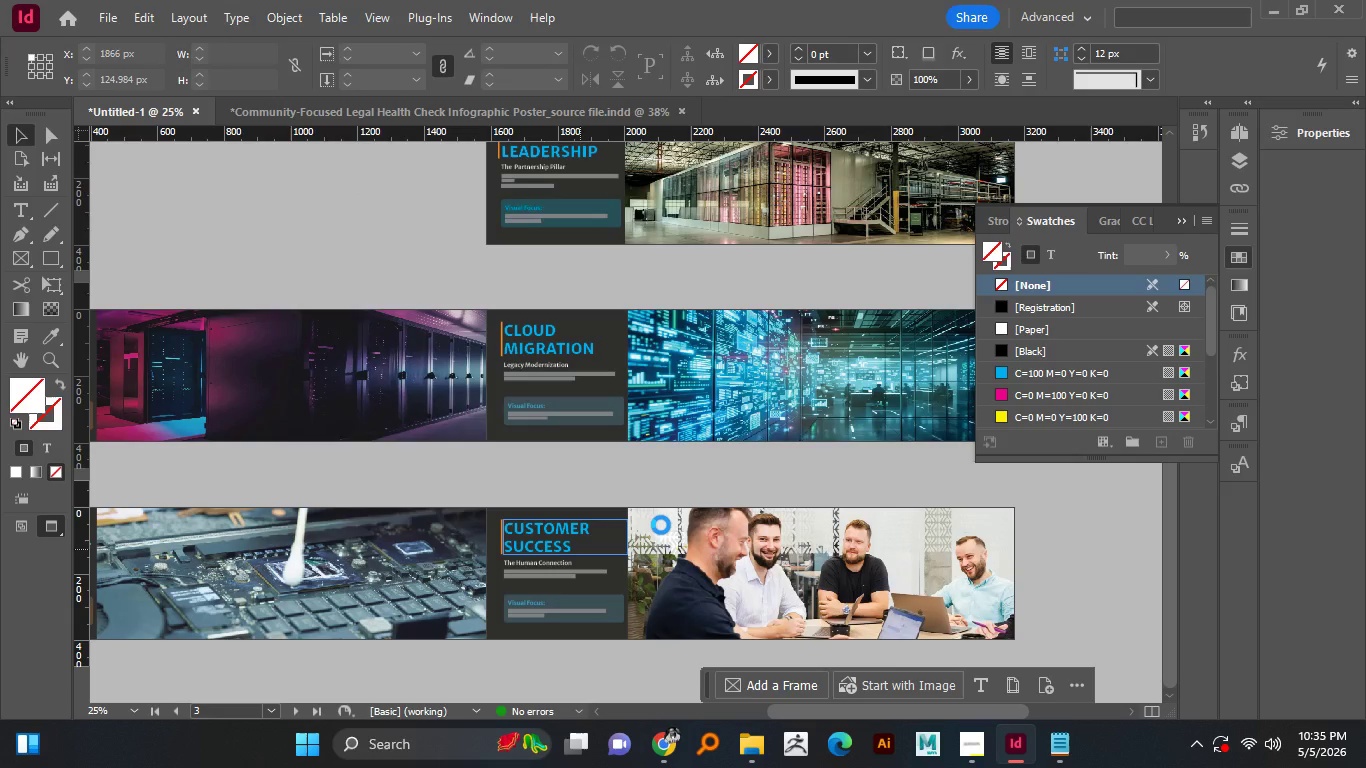 
left_click([698, 546])
 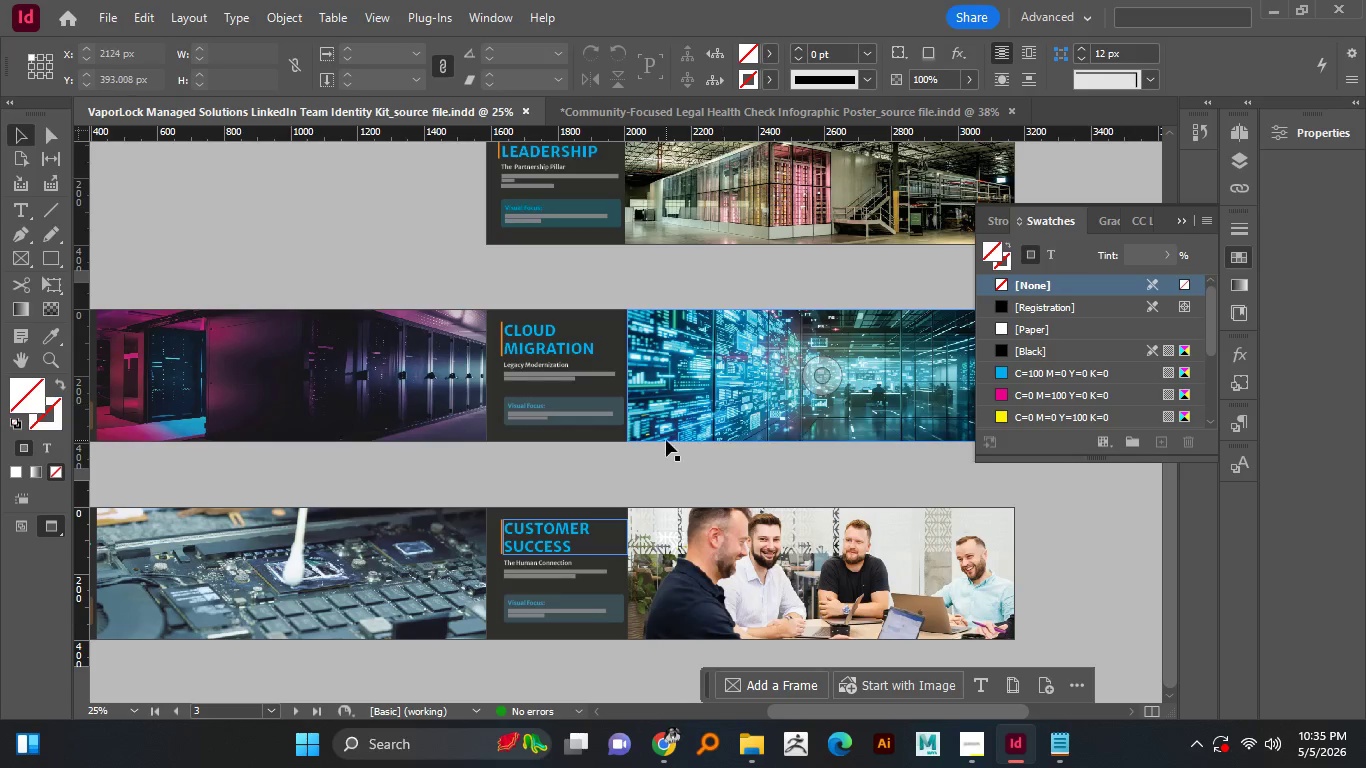 
wait(6.75)
 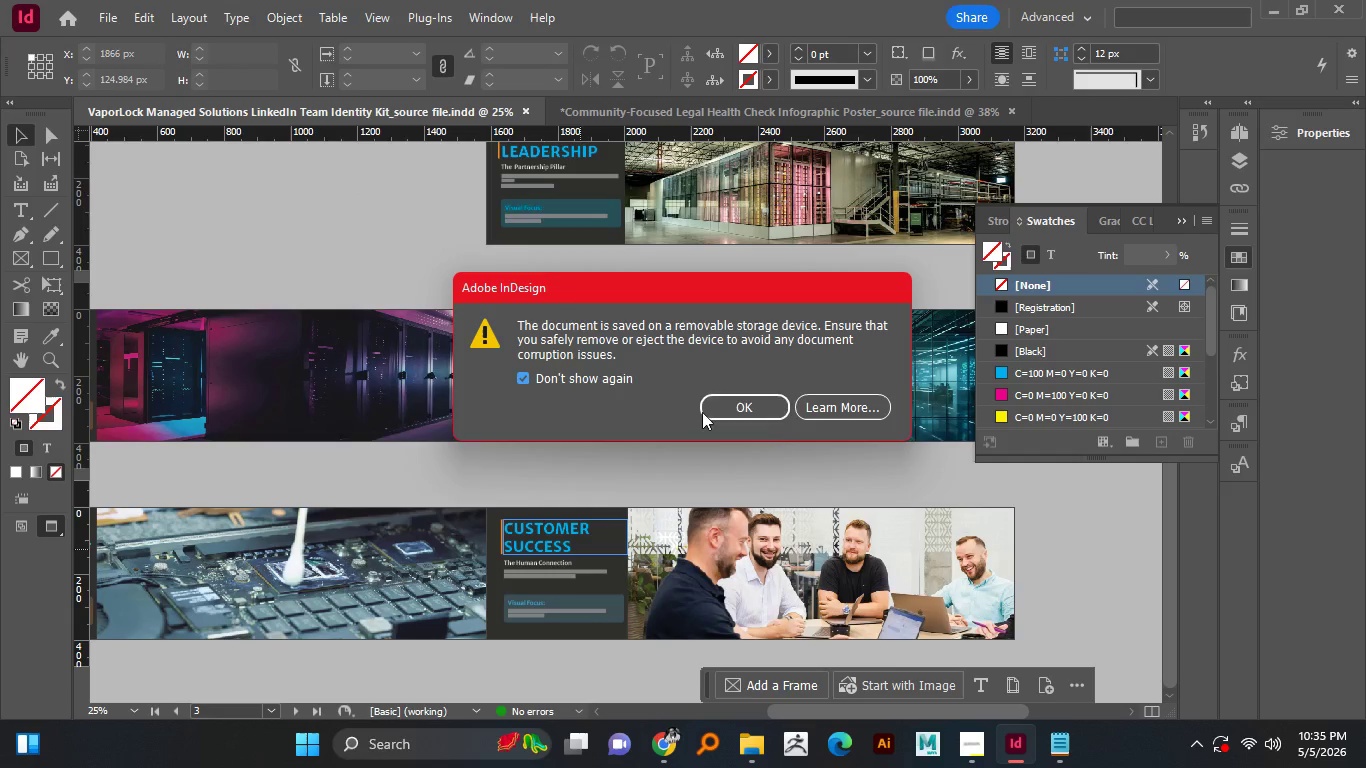 
left_click([750, 403])
 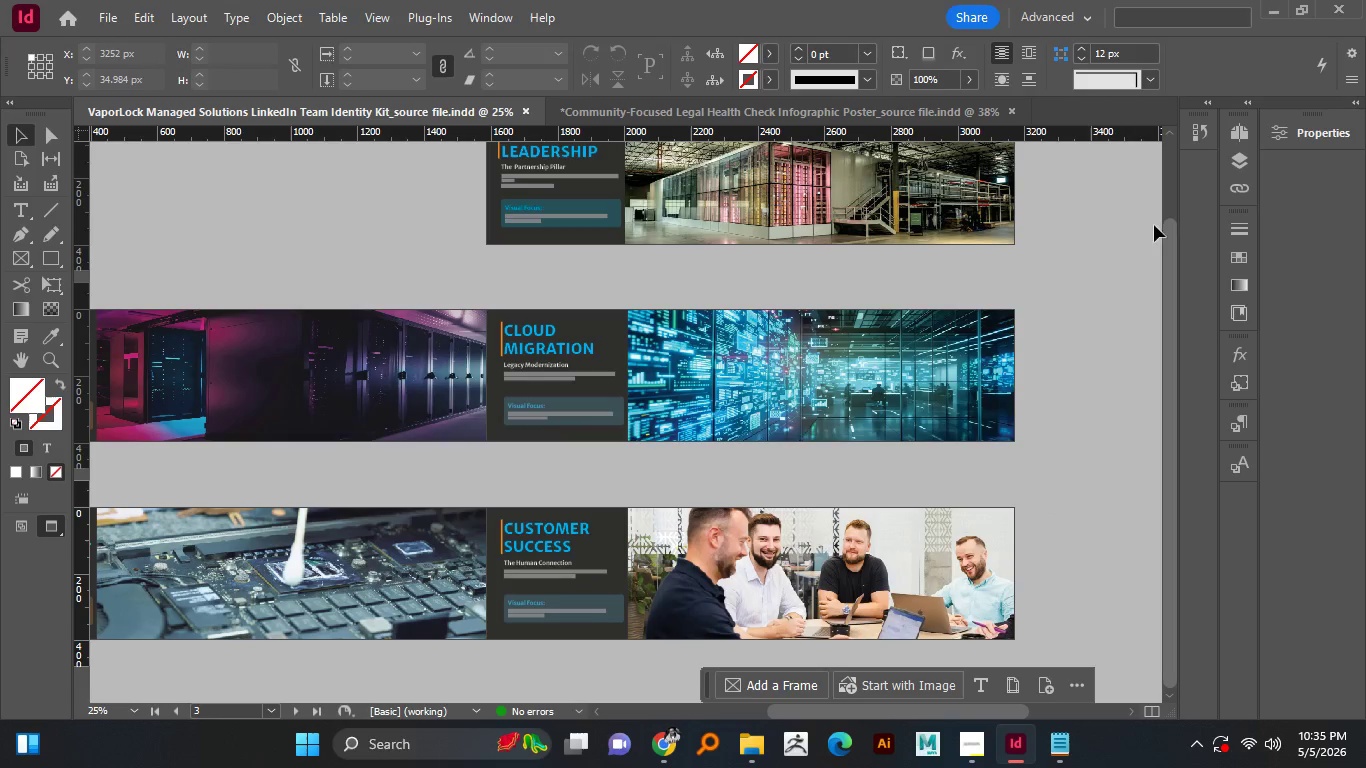 
left_click([1062, 520])
 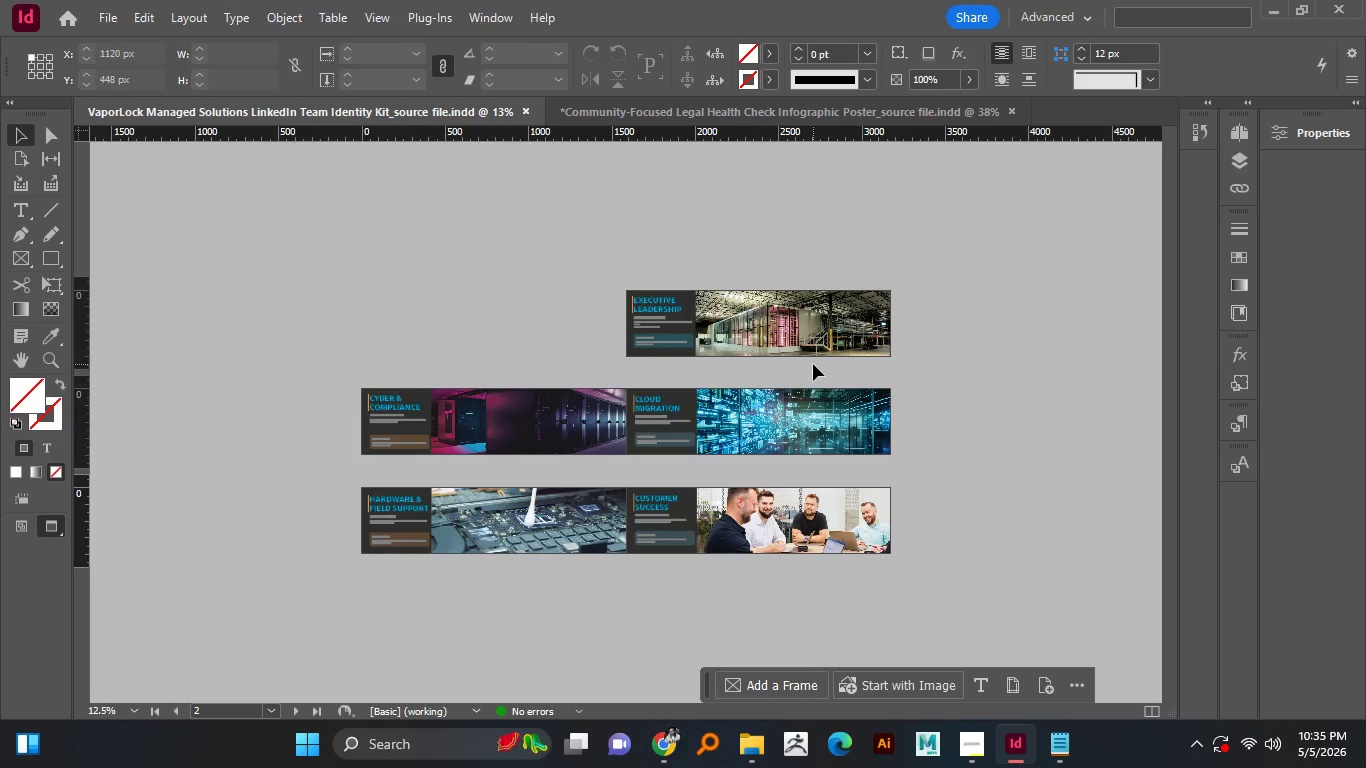 
hold_key(key=AltLeft, duration=0.72)
scroll: coordinate [581, 485], scroll_direction: up, amount: 3.0
 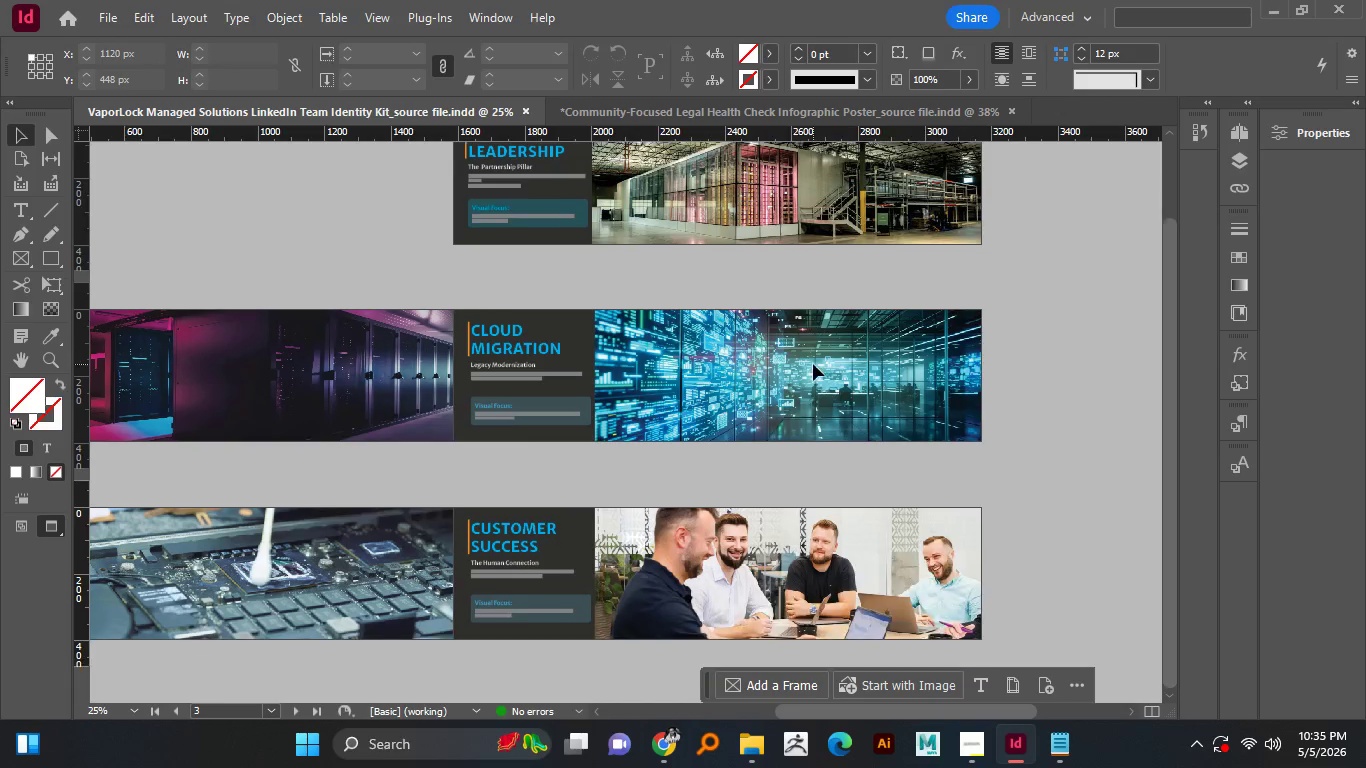 
hold_key(key=AltLeft, duration=1.33)
scroll: coordinate [813, 364], scroll_direction: none, amount: 0.0
 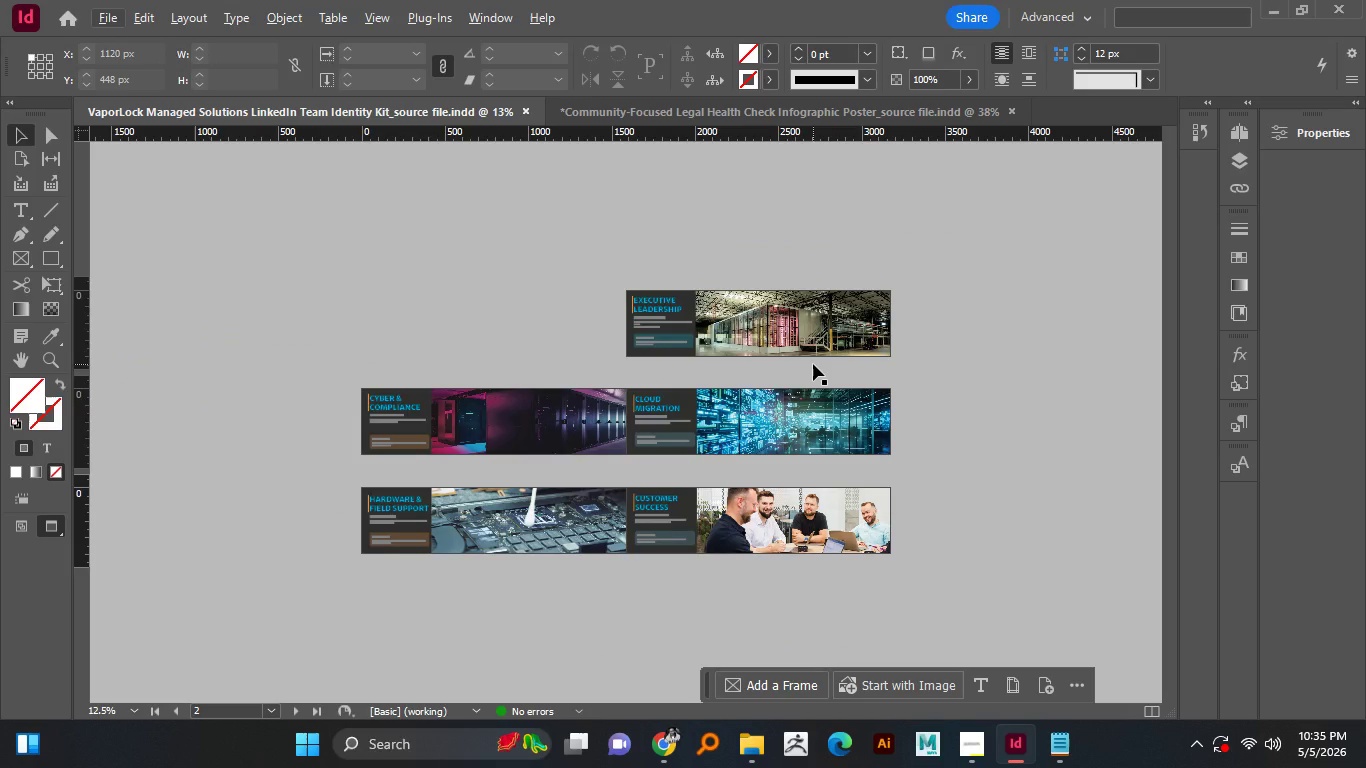 
hold_key(key=AltLeft, duration=0.88)
scroll: coordinate [813, 364], scroll_direction: down, amount: 1.0
 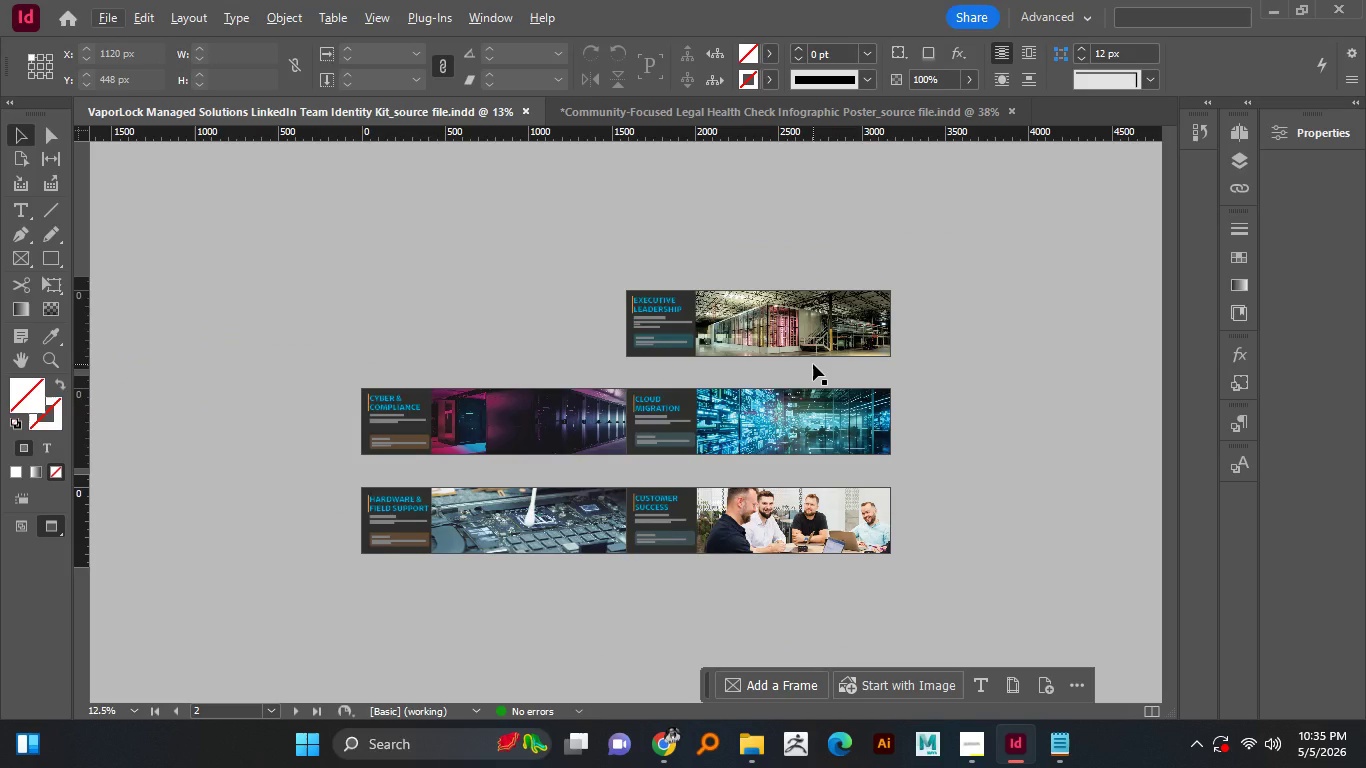 
scroll: coordinate [813, 364], scroll_direction: none, amount: 0.0
 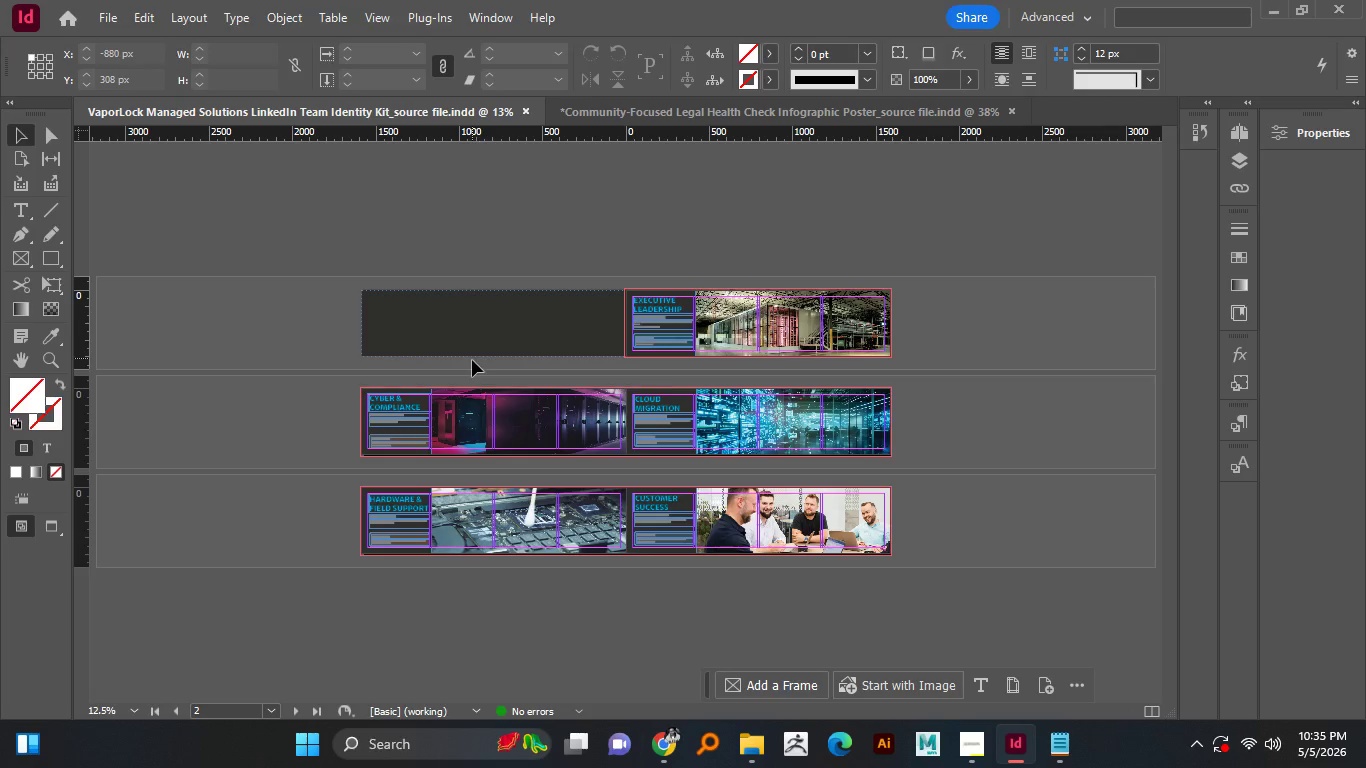 
key(W)
 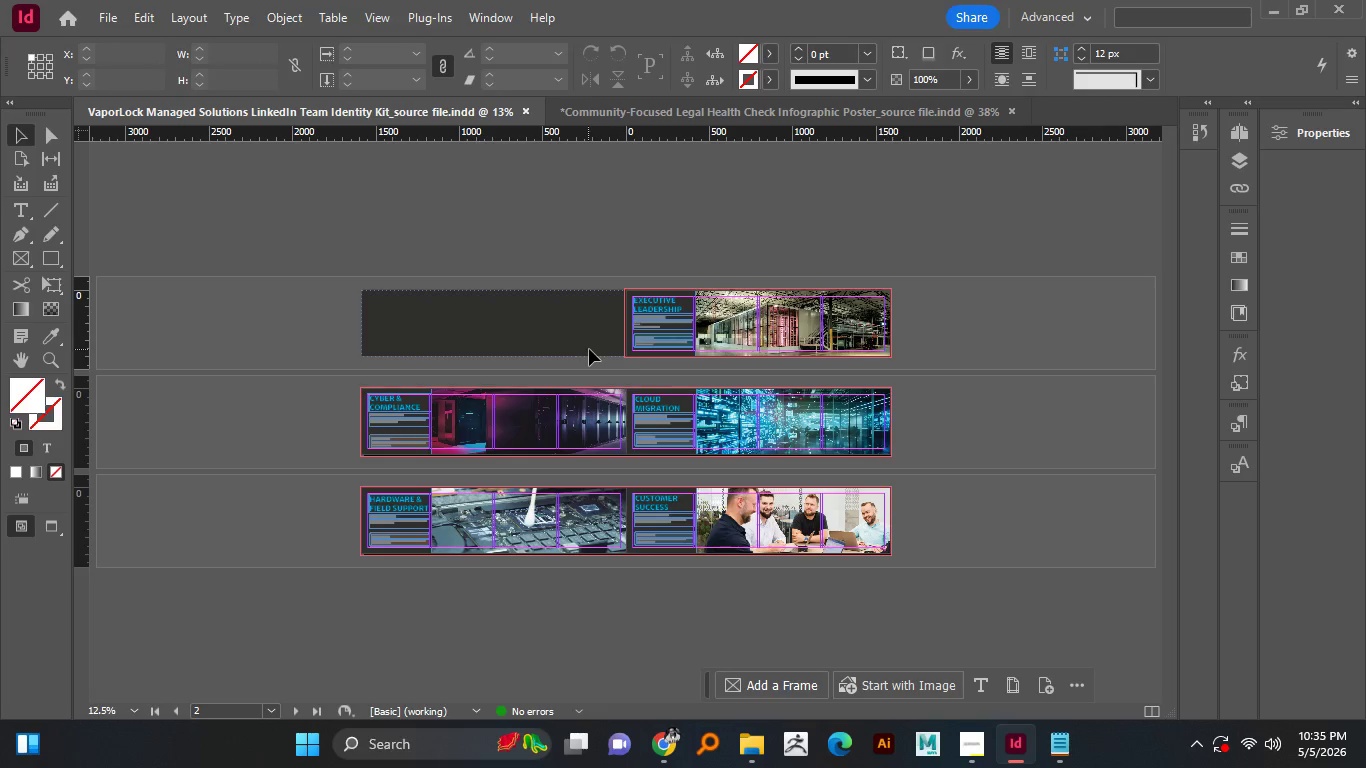 
left_click([479, 339])
 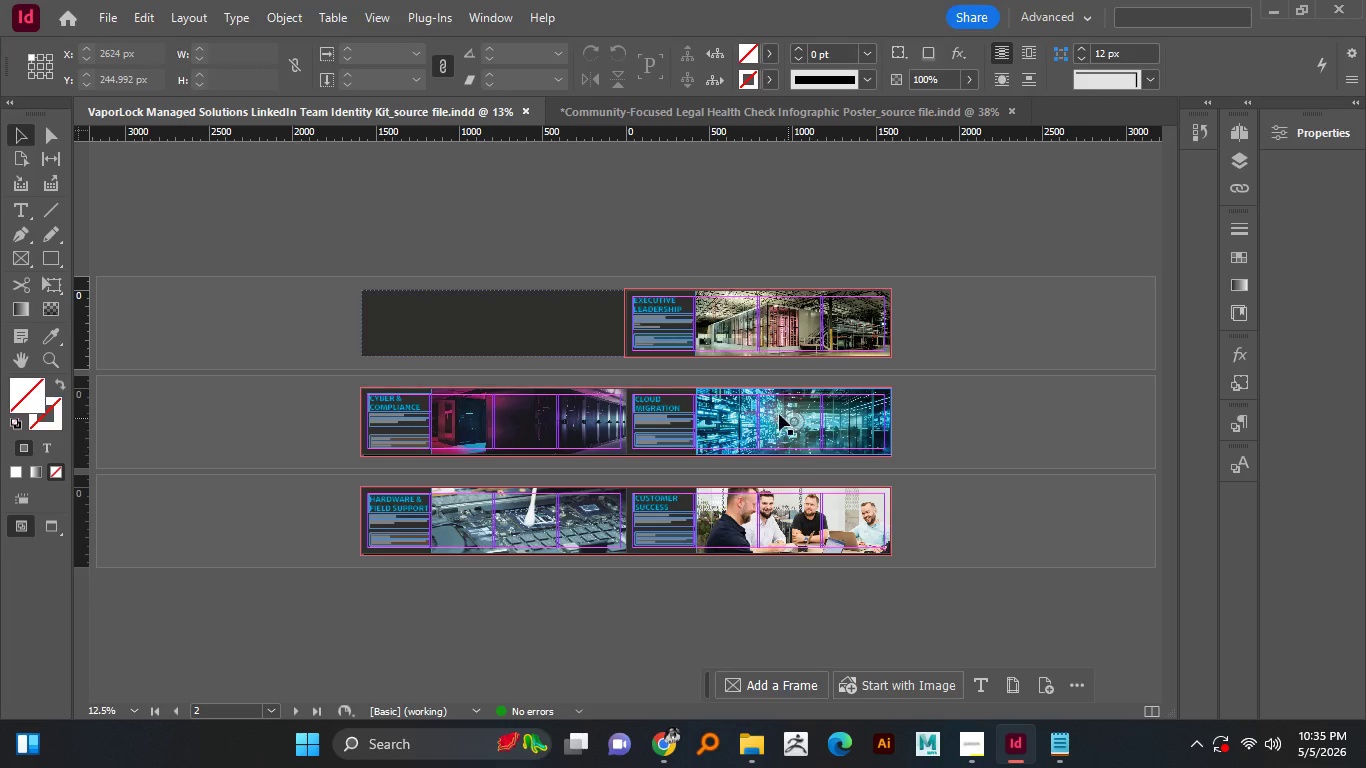 
key(W)
 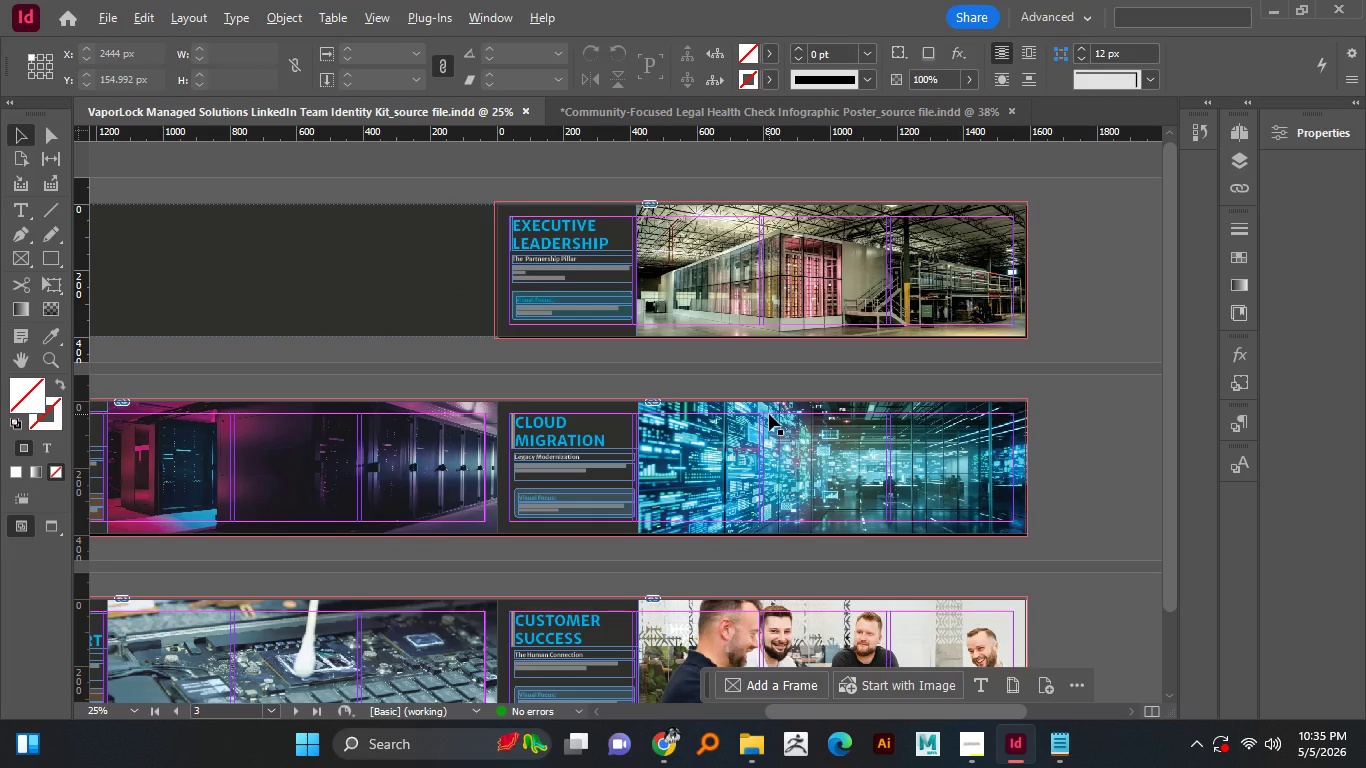 
left_click([588, 349])
 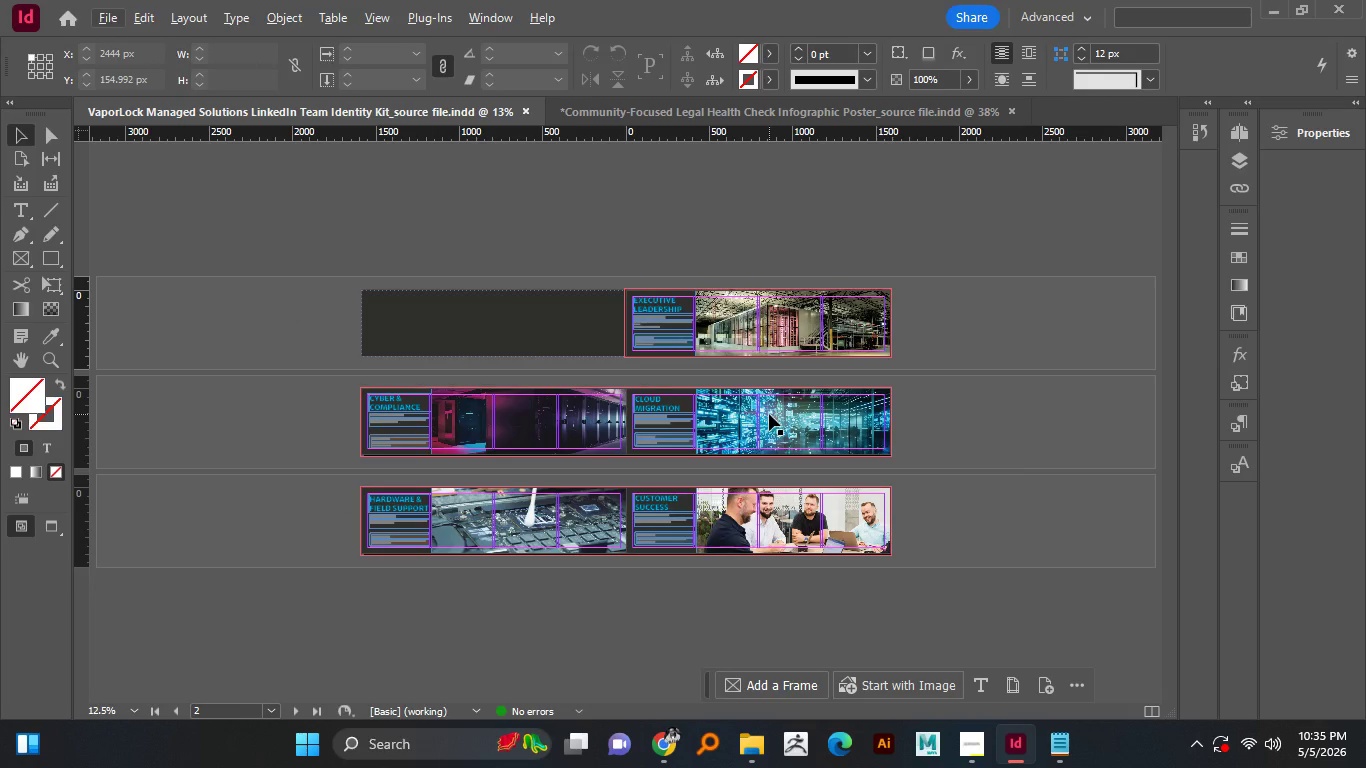 
hold_key(key=AltLeft, duration=1.5)
scroll: coordinate [769, 414], scroll_direction: up, amount: 1.0
 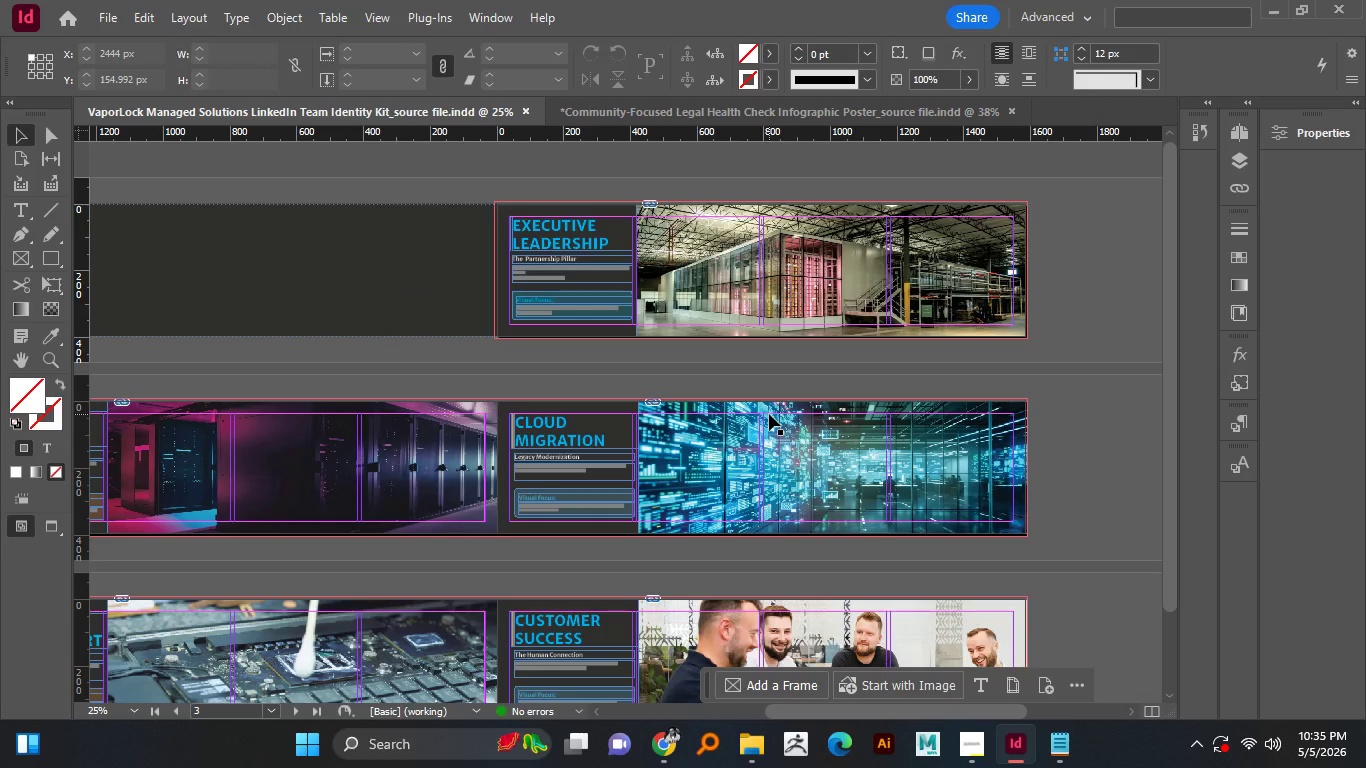 
key(Alt+AltLeft)
 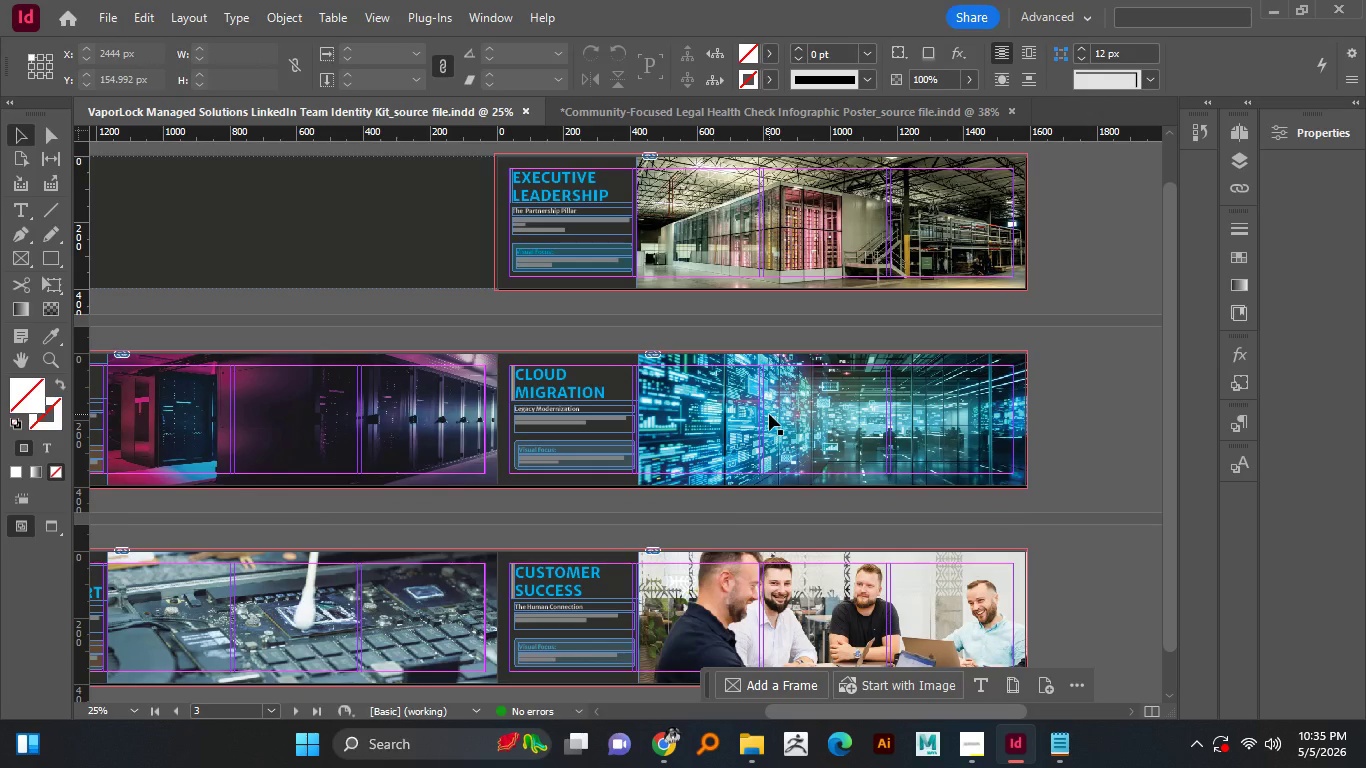 
key(Alt+AltLeft)
 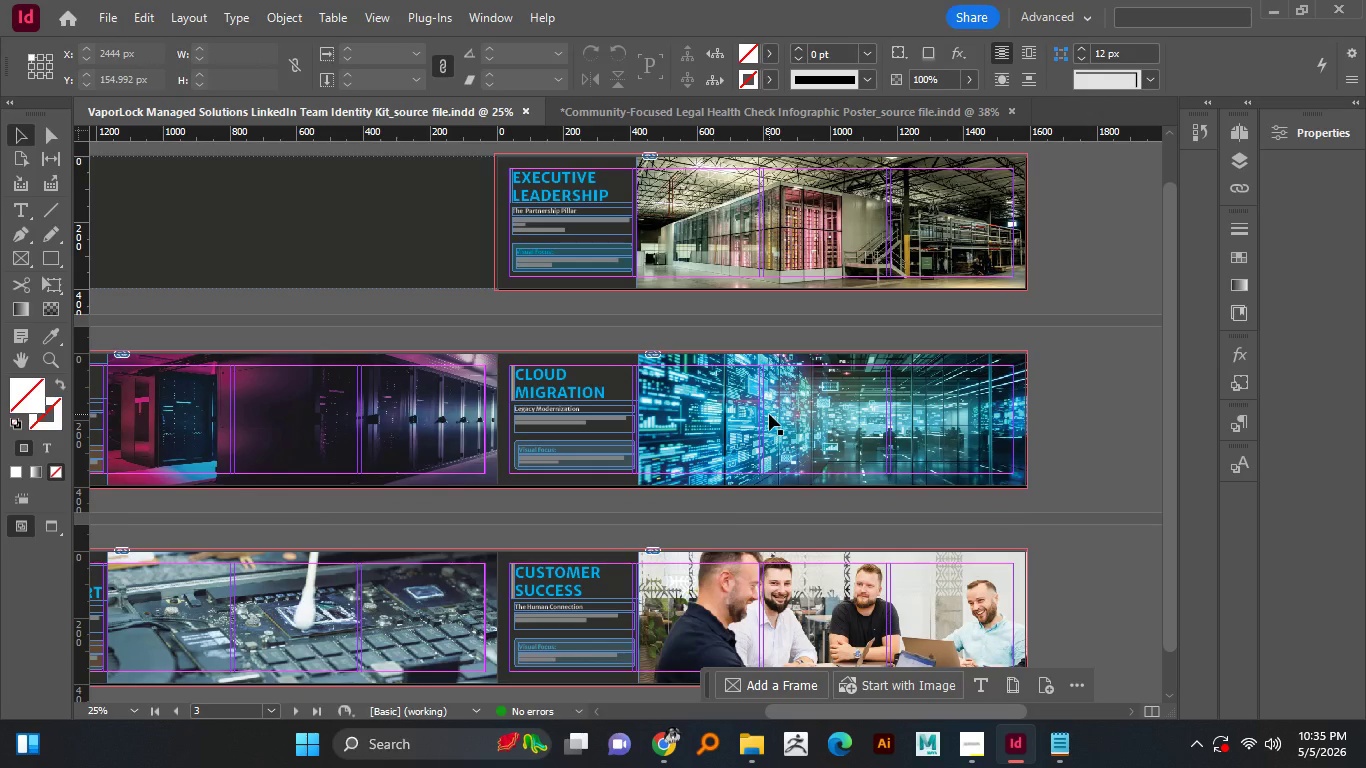 
key(Alt+AltLeft)
 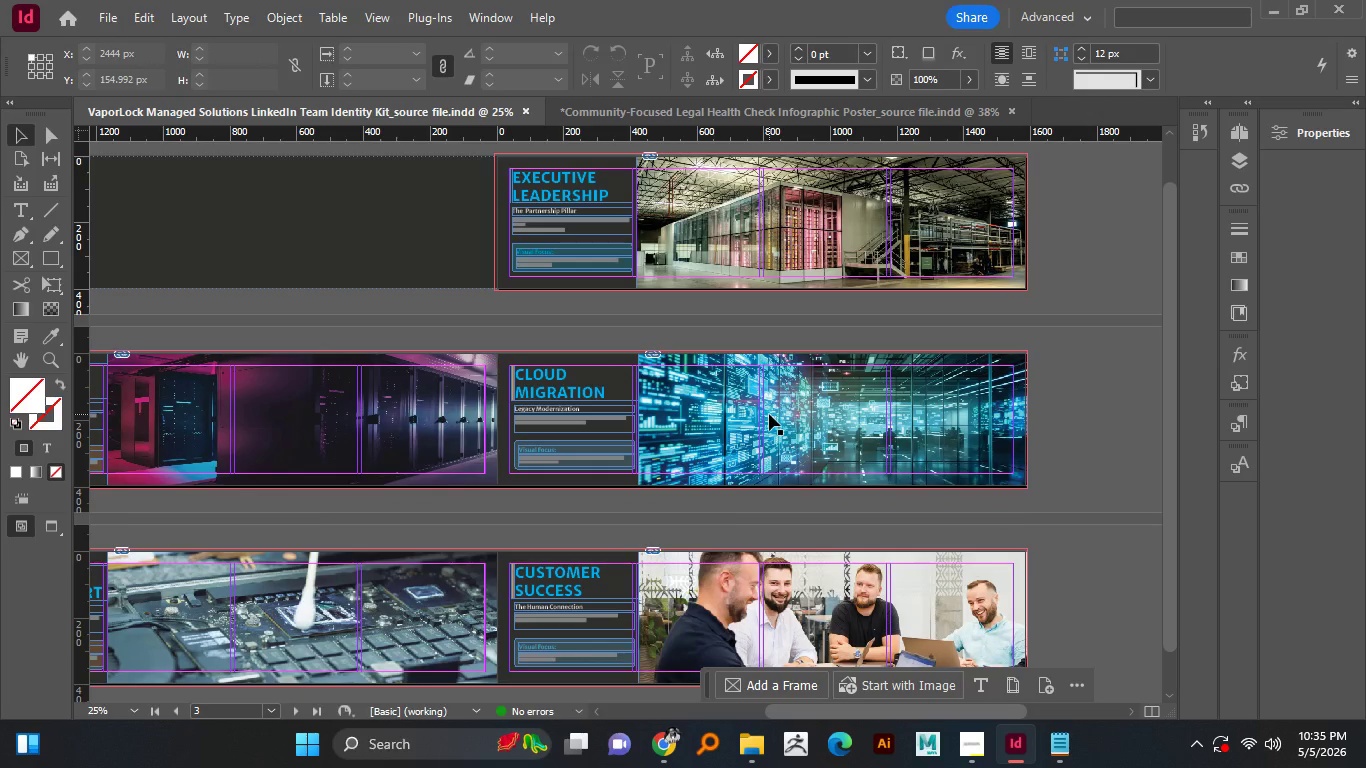 
key(Alt+AltLeft)
 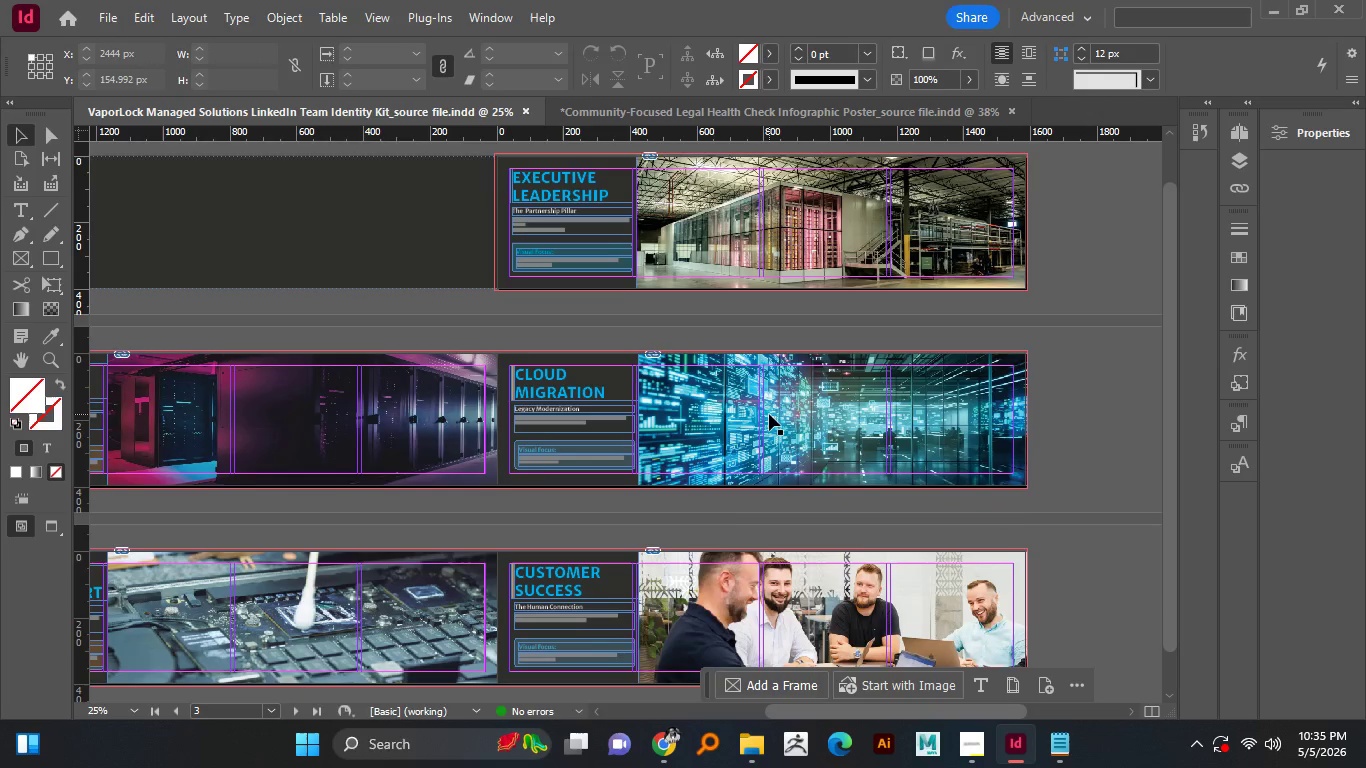 
key(Alt+AltLeft)
 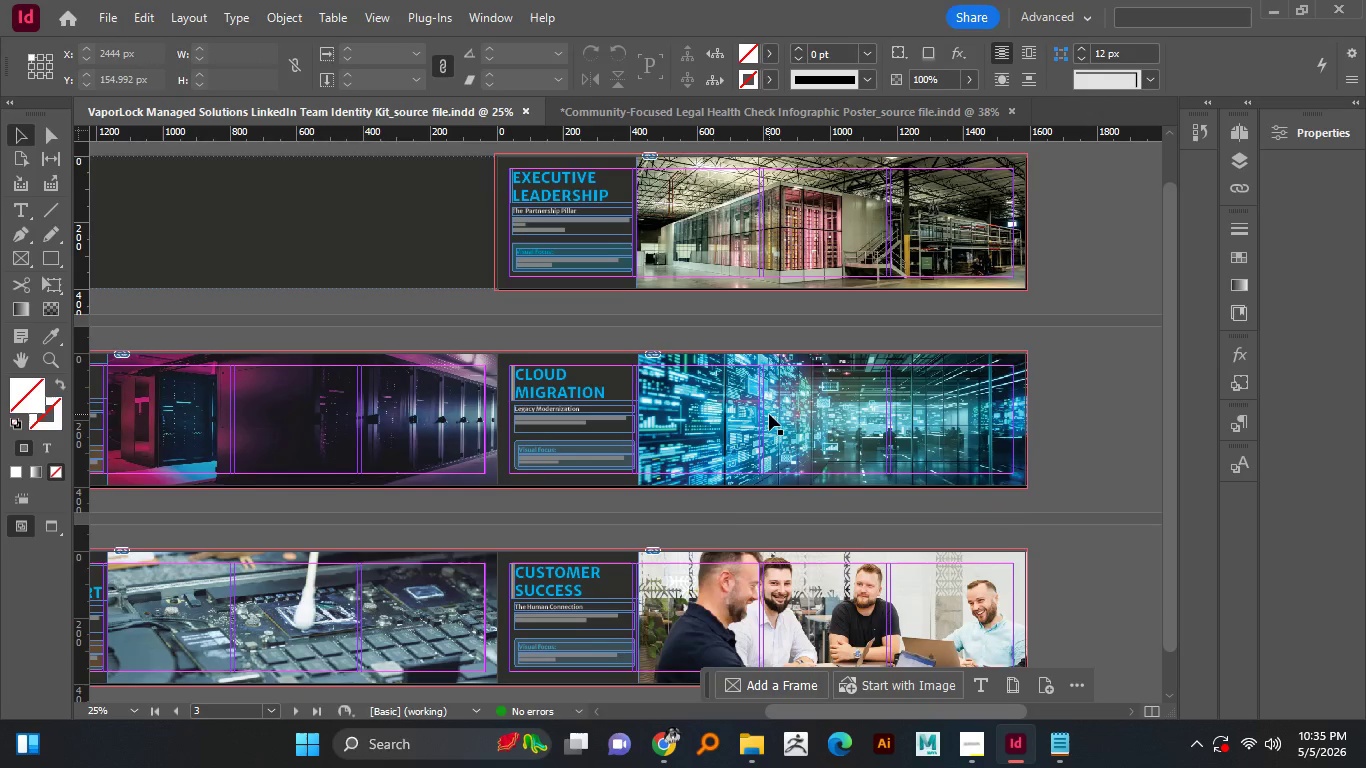 
key(Alt+AltLeft)
 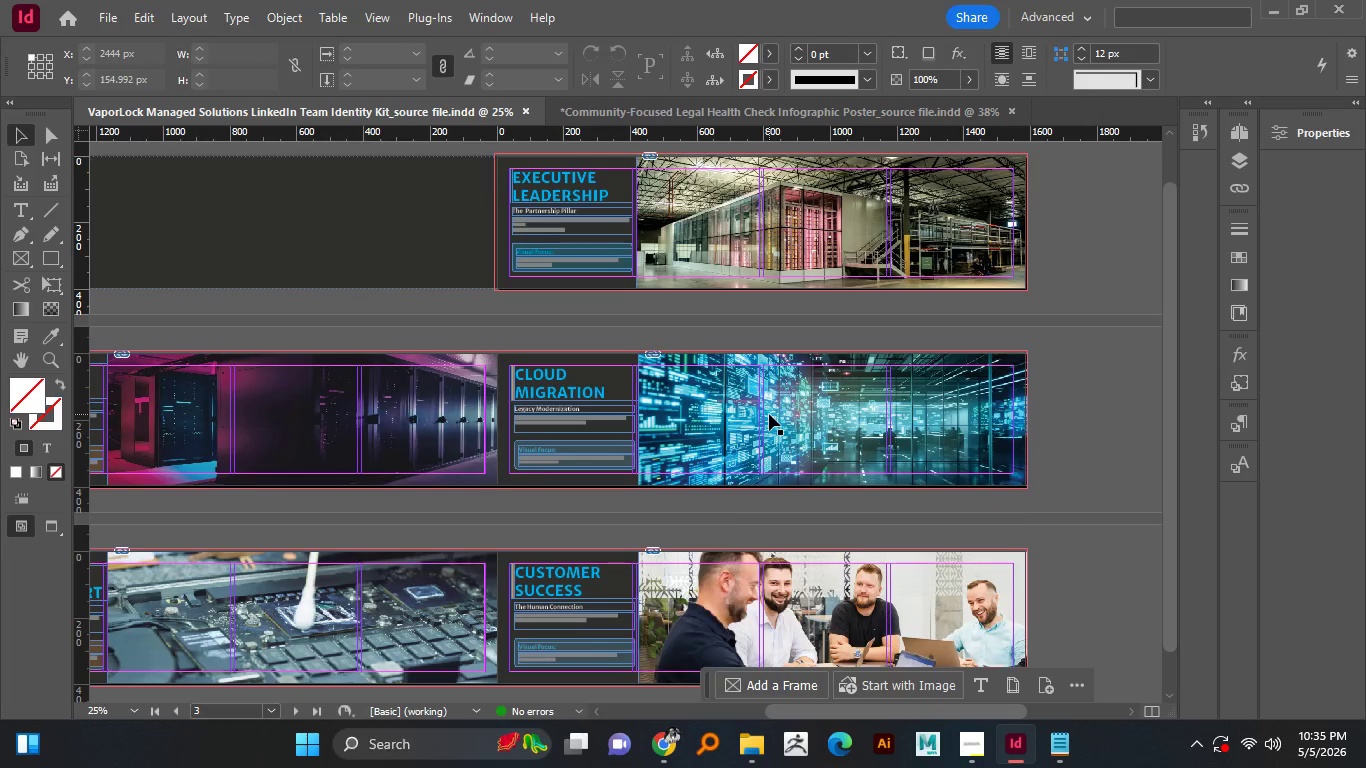 
key(Alt+AltLeft)
 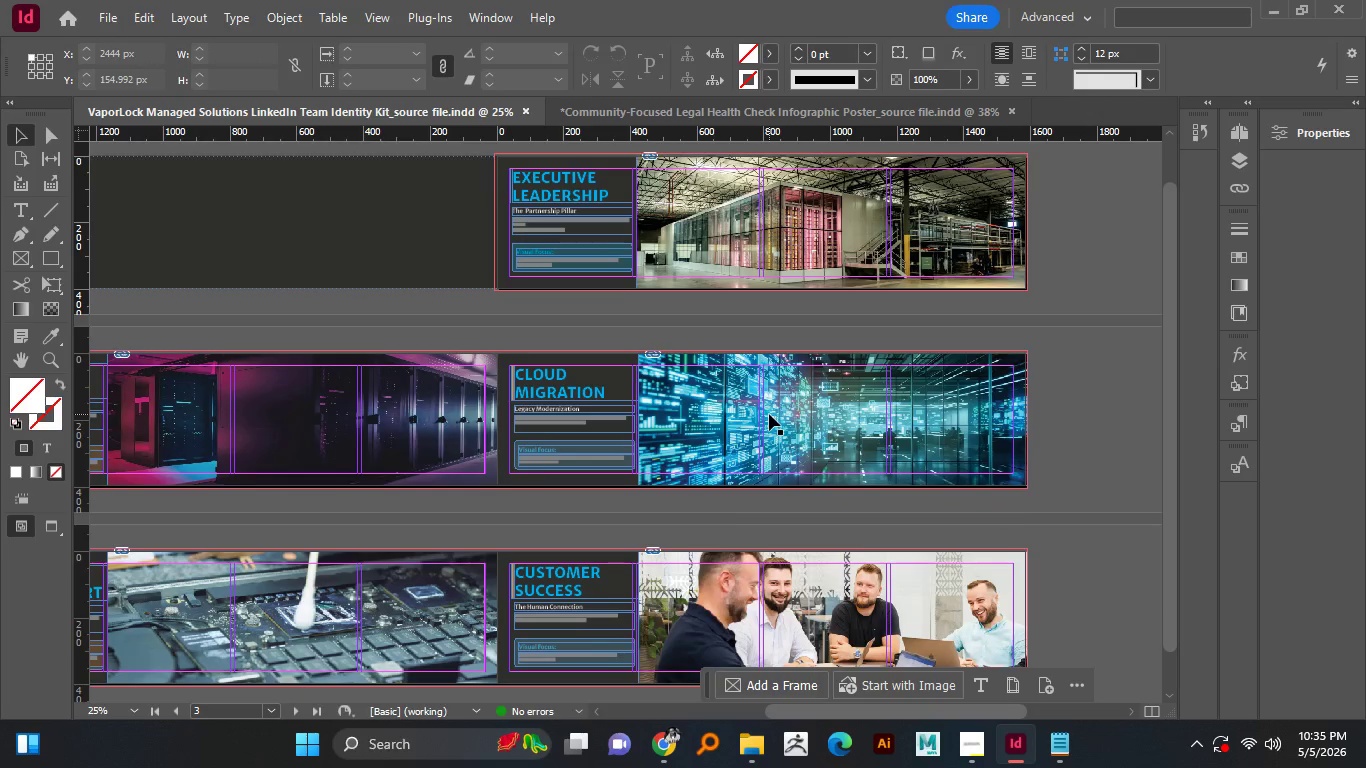 
key(Alt+AltLeft)
 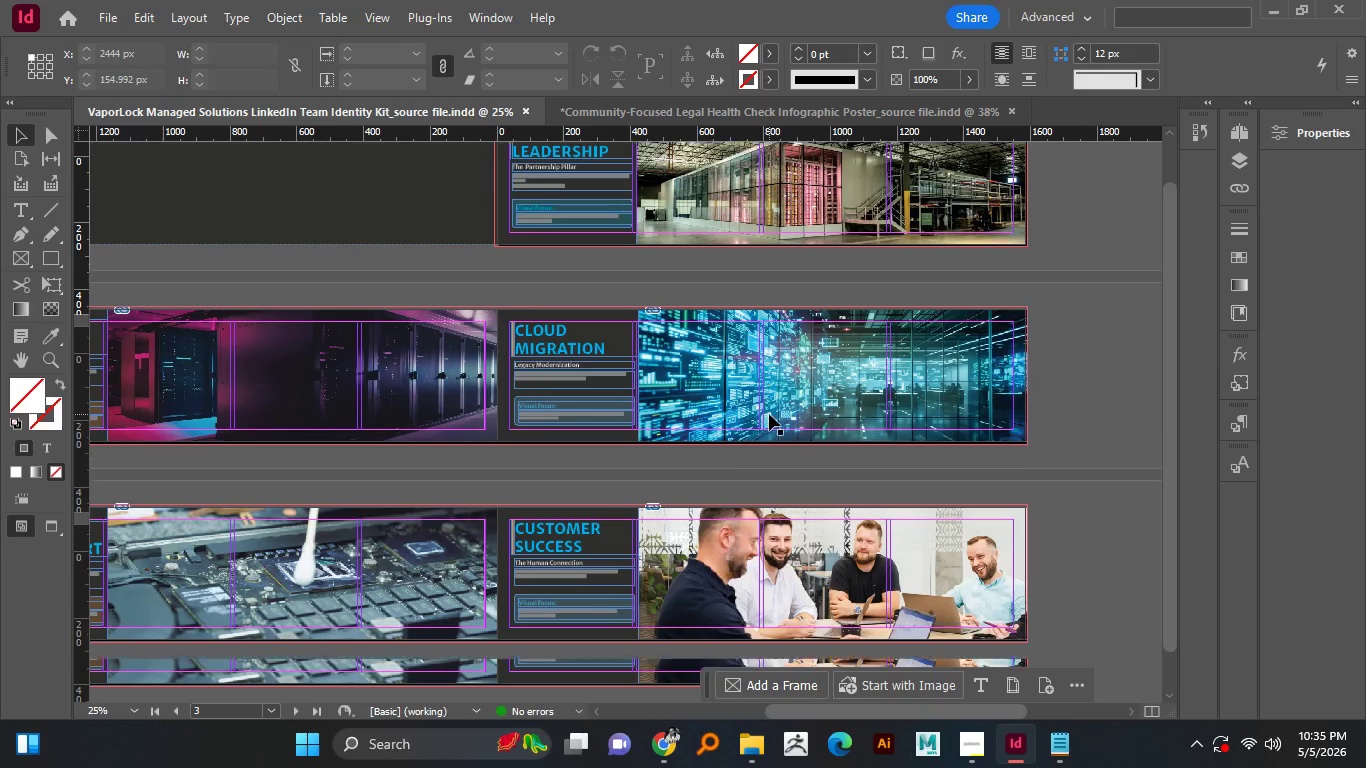 
hold_key(key=AltLeft, duration=1.44)
 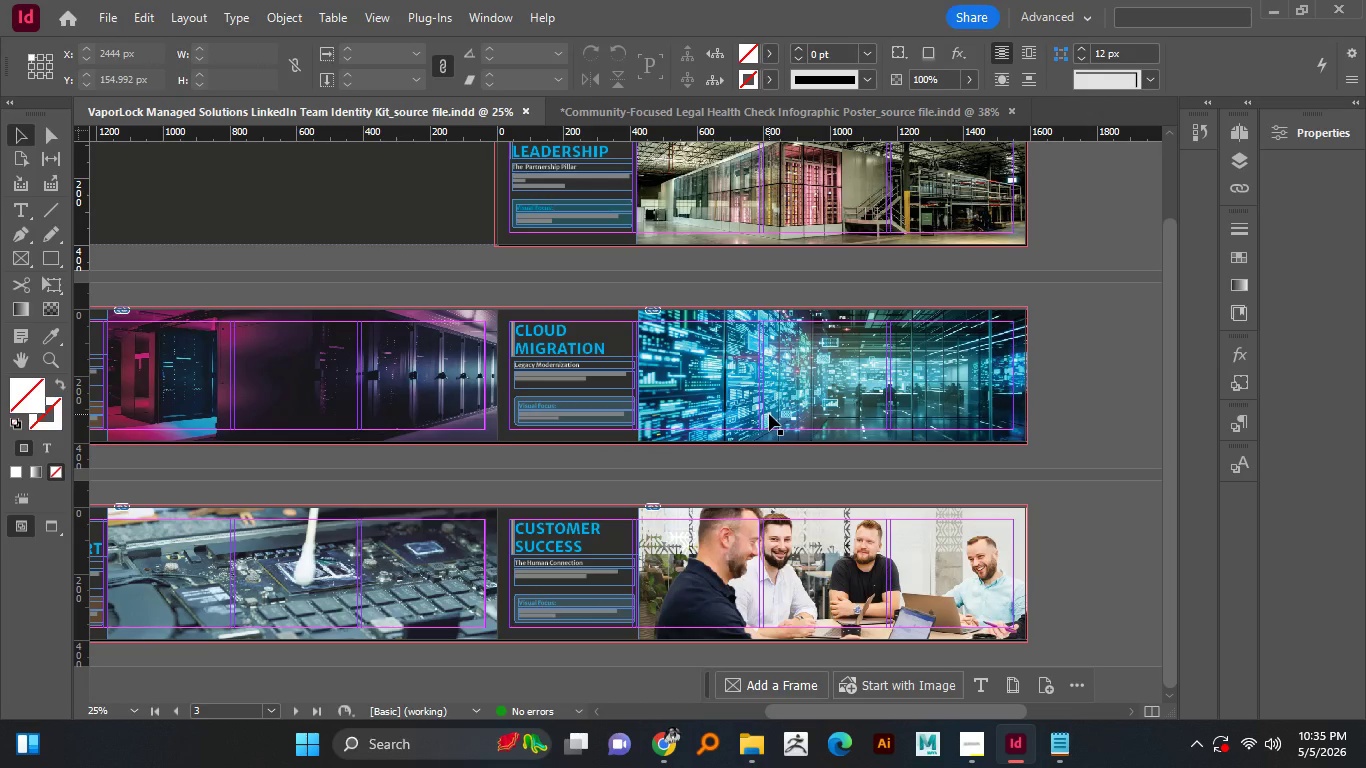 
scroll: coordinate [769, 414], scroll_direction: none, amount: 0.0
 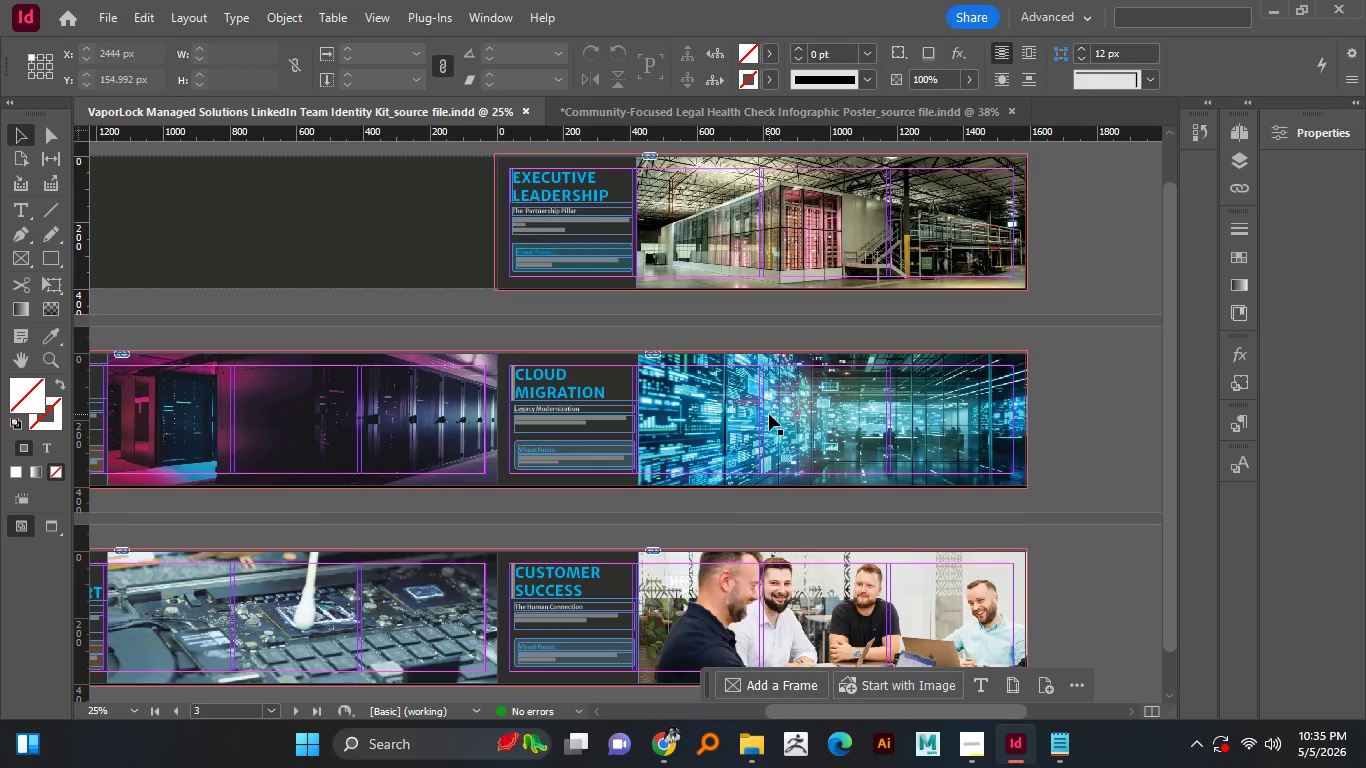 
scroll: coordinate [769, 414], scroll_direction: down, amount: 1.0
 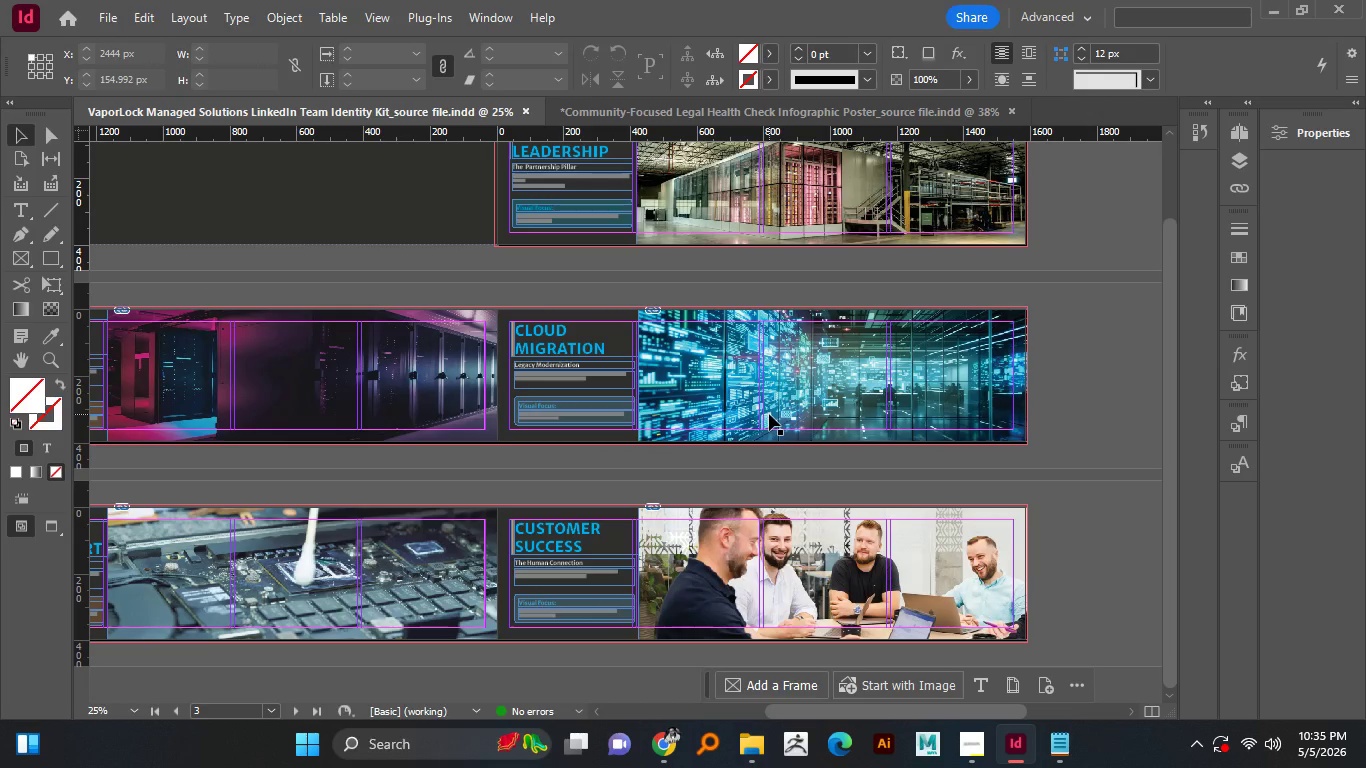 
scroll: coordinate [769, 414], scroll_direction: none, amount: 0.0
 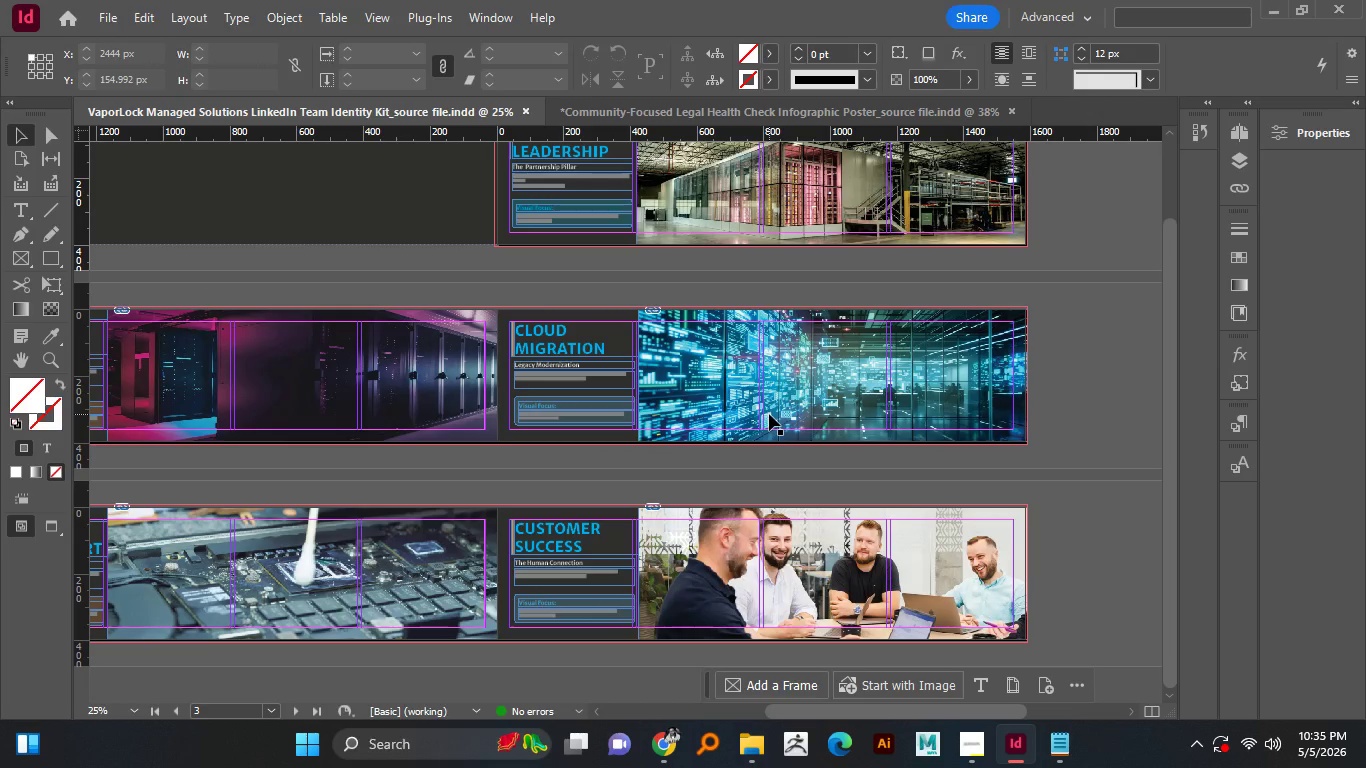 
scroll: coordinate [769, 414], scroll_direction: down, amount: 2.0
 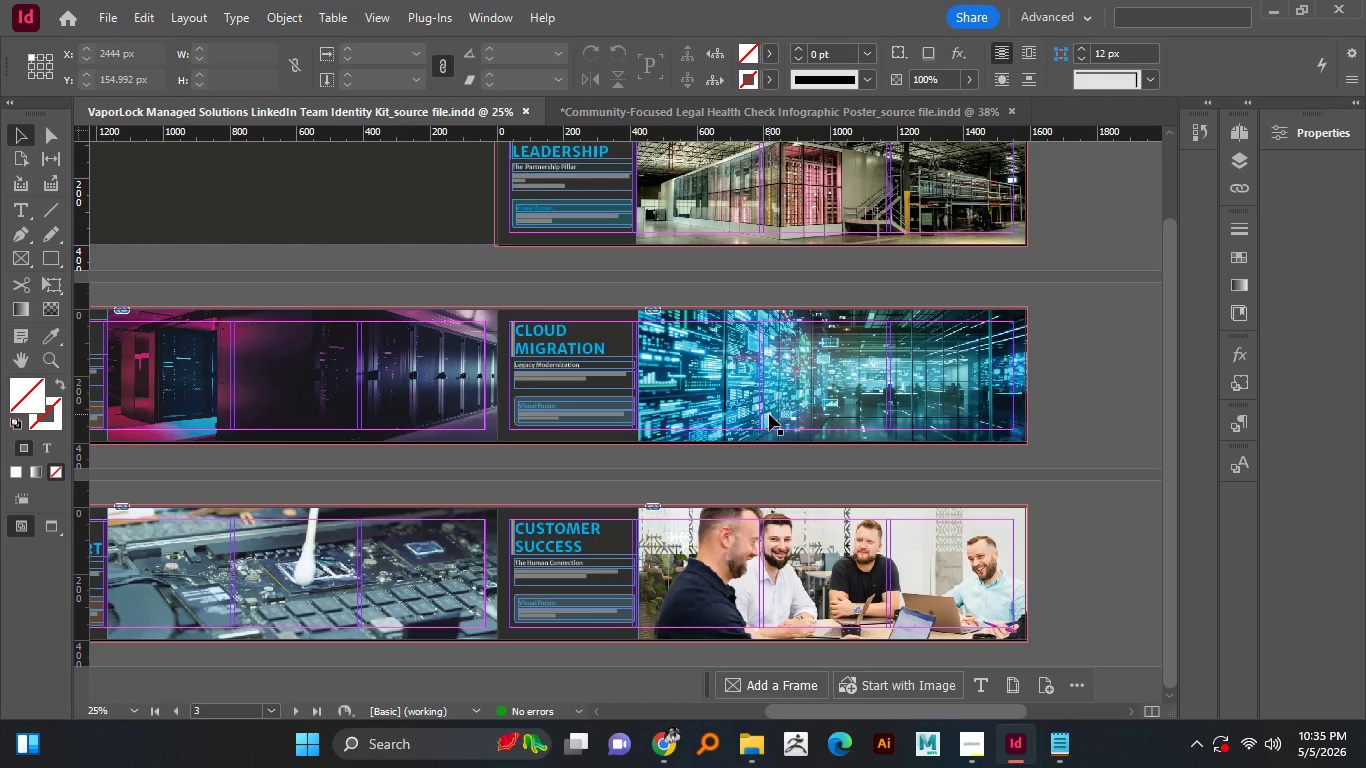 
wait(8.48)
 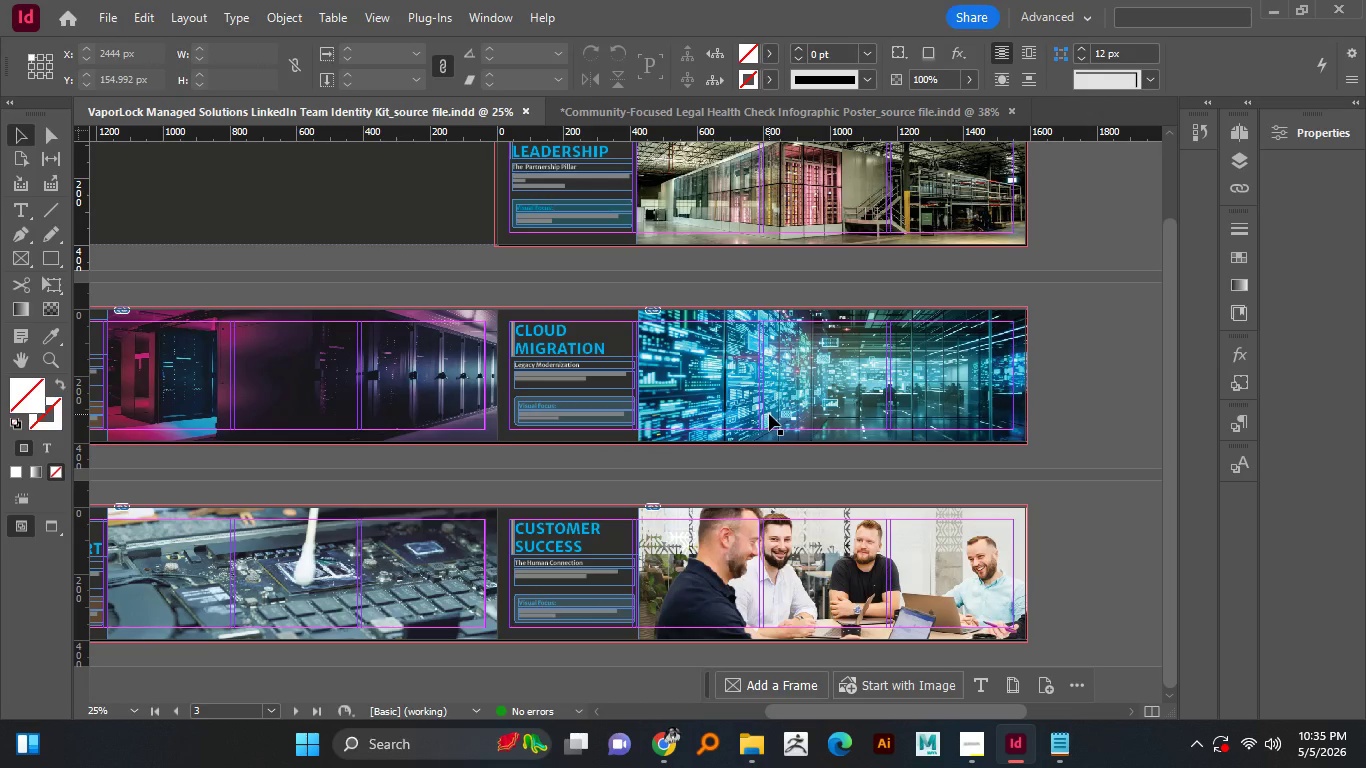 
scroll: coordinate [769, 414], scroll_direction: none, amount: 0.0
 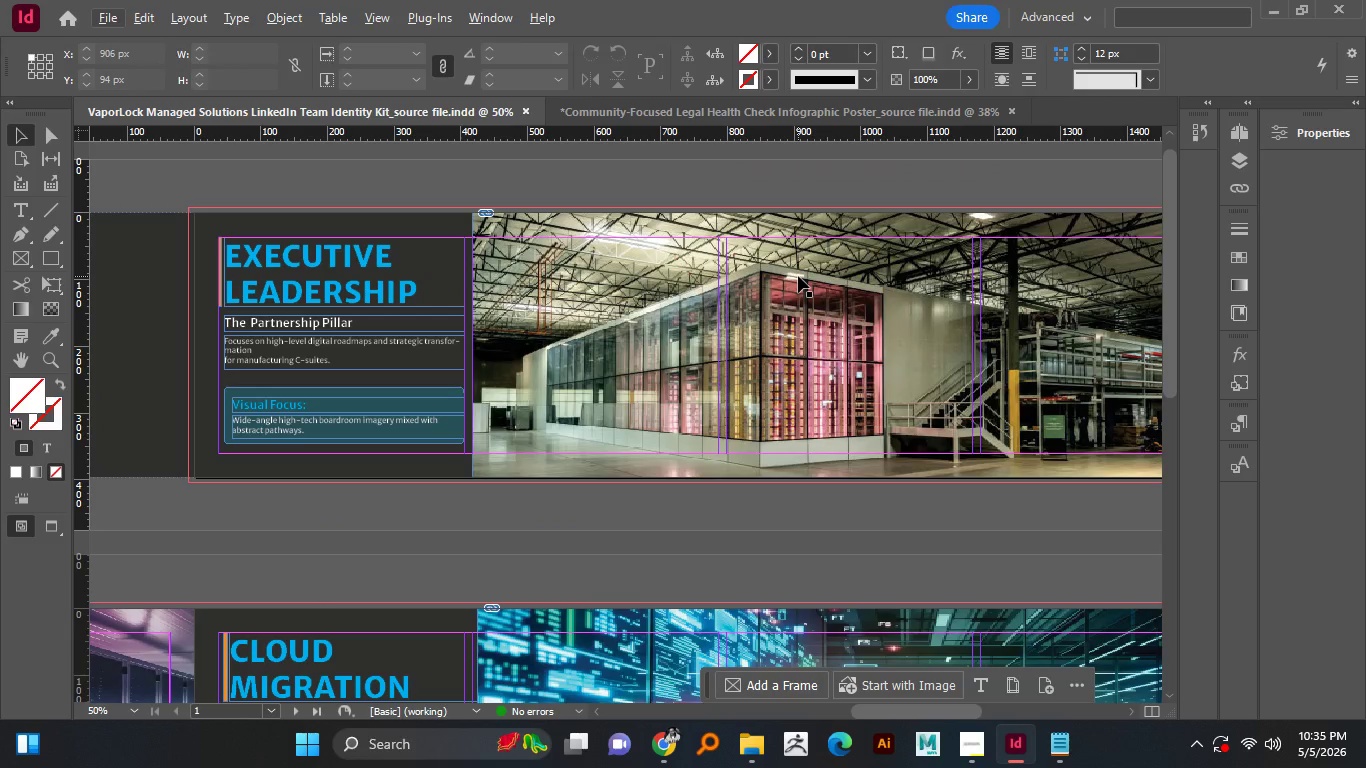 
hold_key(key=AltLeft, duration=0.45)
 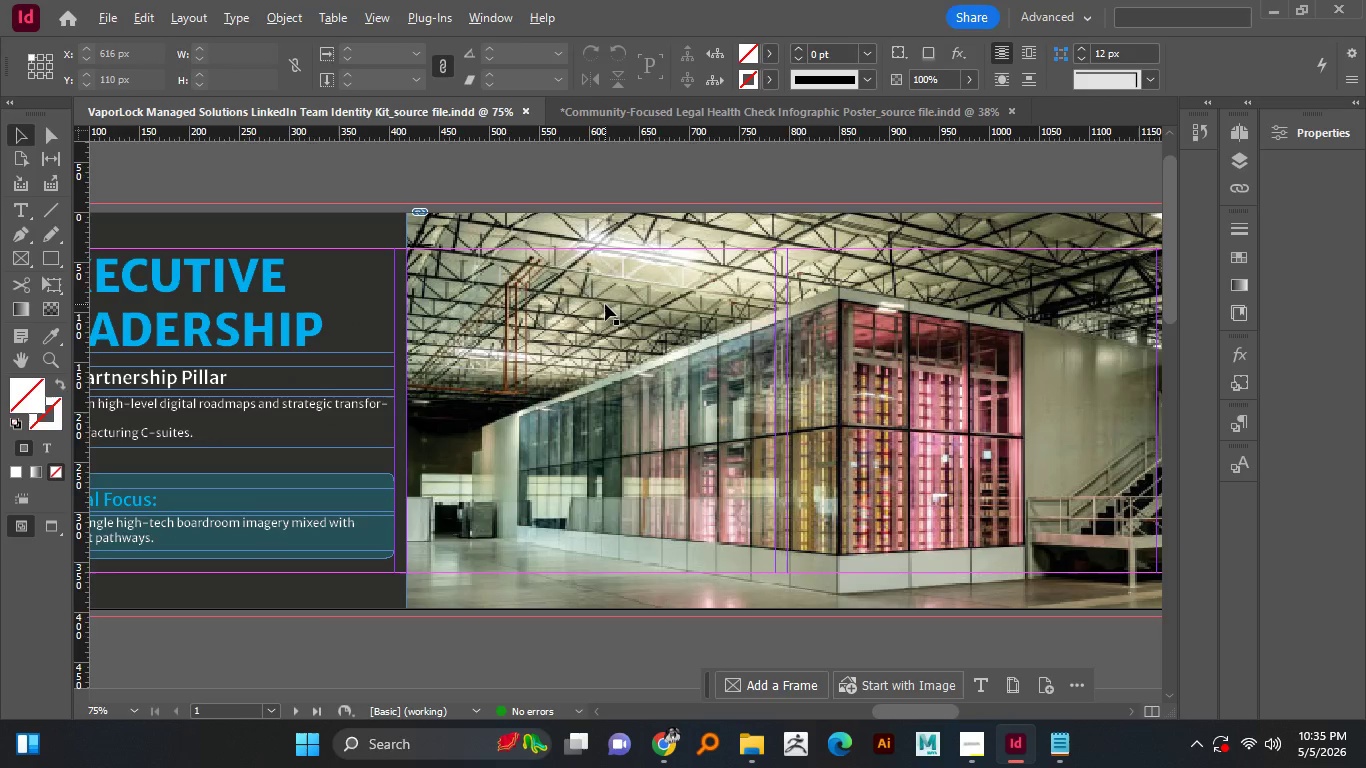 
scroll: coordinate [798, 277], scroll_direction: up, amount: 5.0
 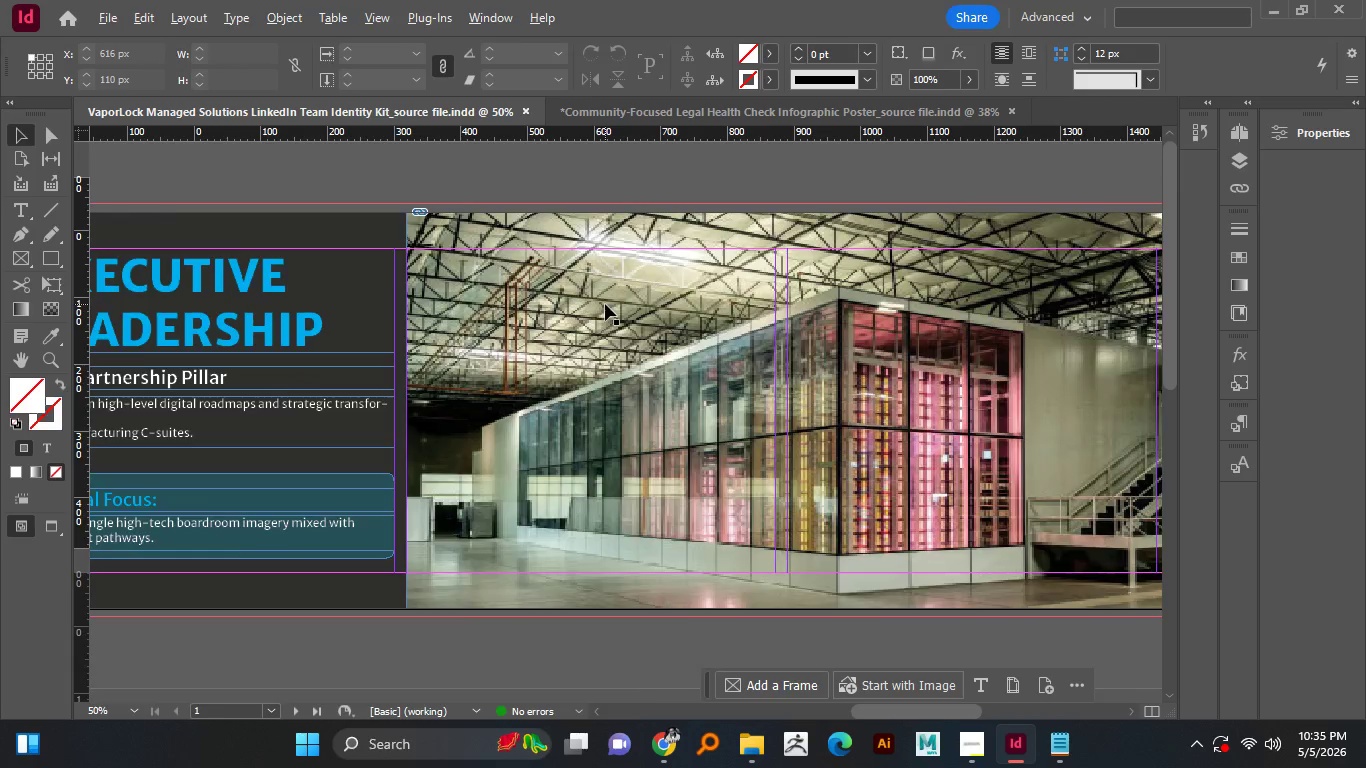 
hold_key(key=AltLeft, duration=1.34)
scroll: coordinate [605, 304], scroll_direction: up, amount: 1.0
 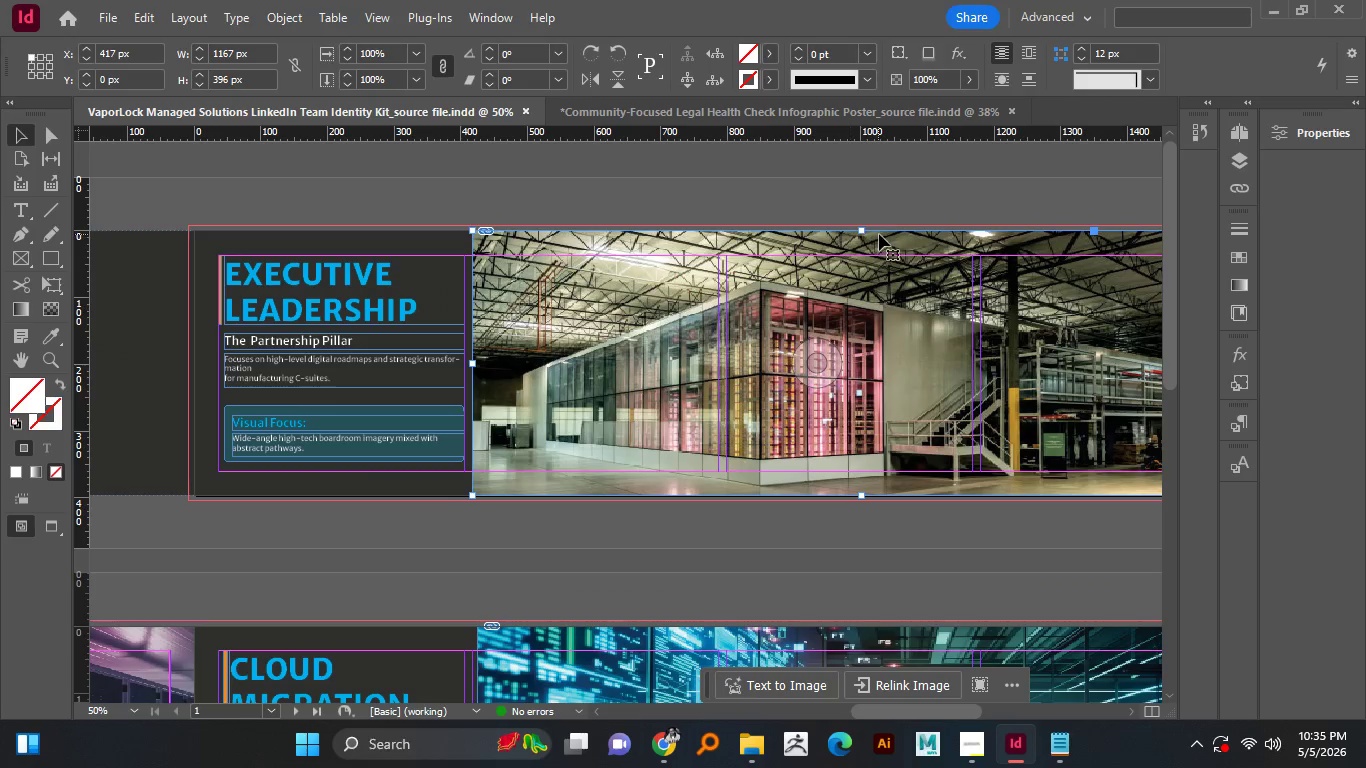 
hold_key(key=AltLeft, duration=0.69)
scroll: coordinate [605, 304], scroll_direction: none, amount: 0.0
 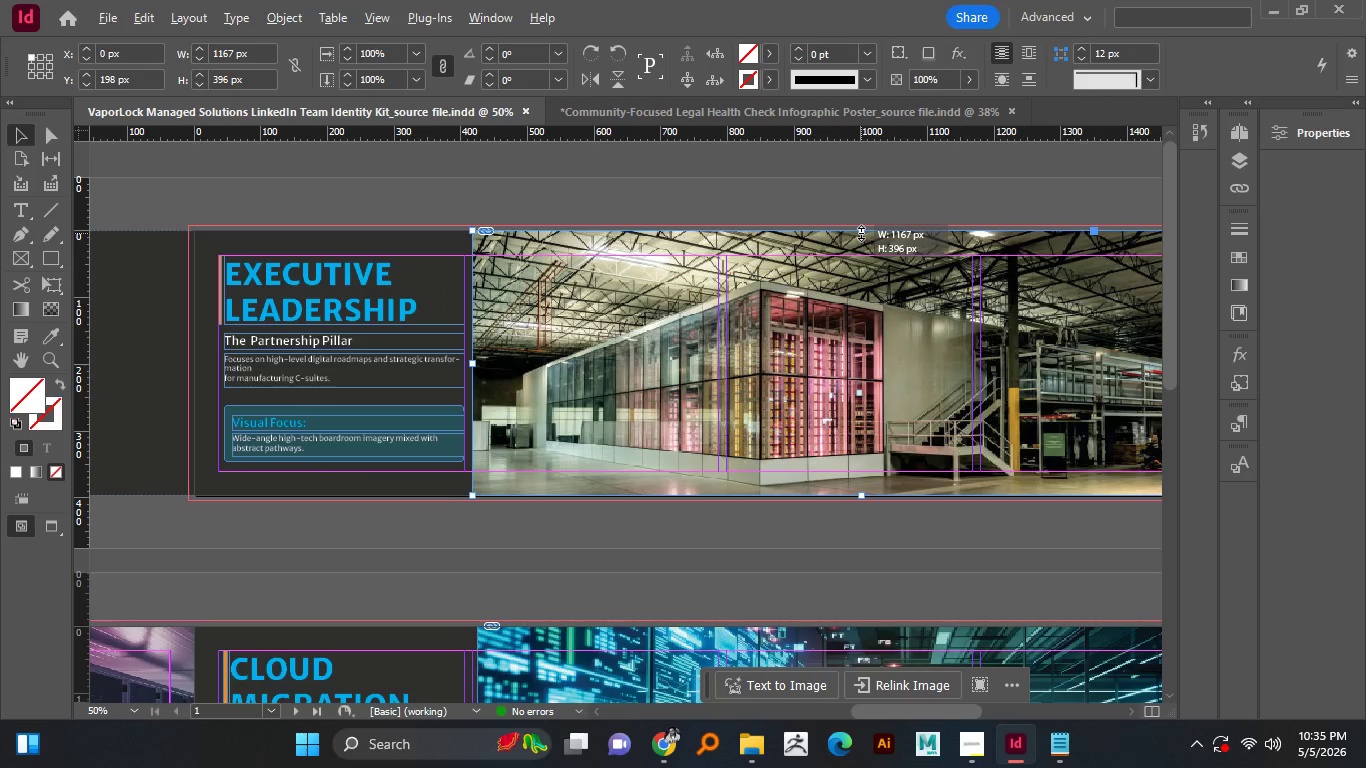 
left_click([651, 317])
 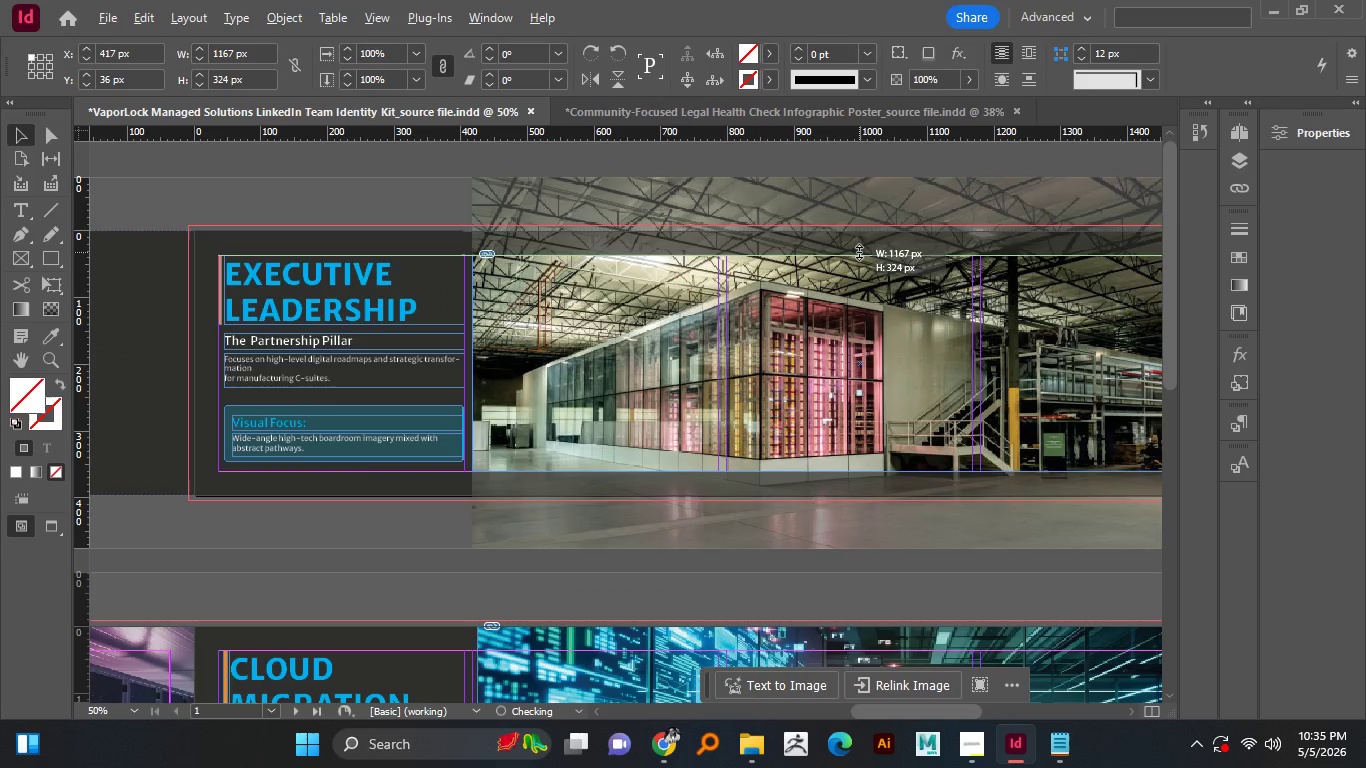 
left_click_drag(start_coordinate=[863, 232], to_coordinate=[859, 252])
 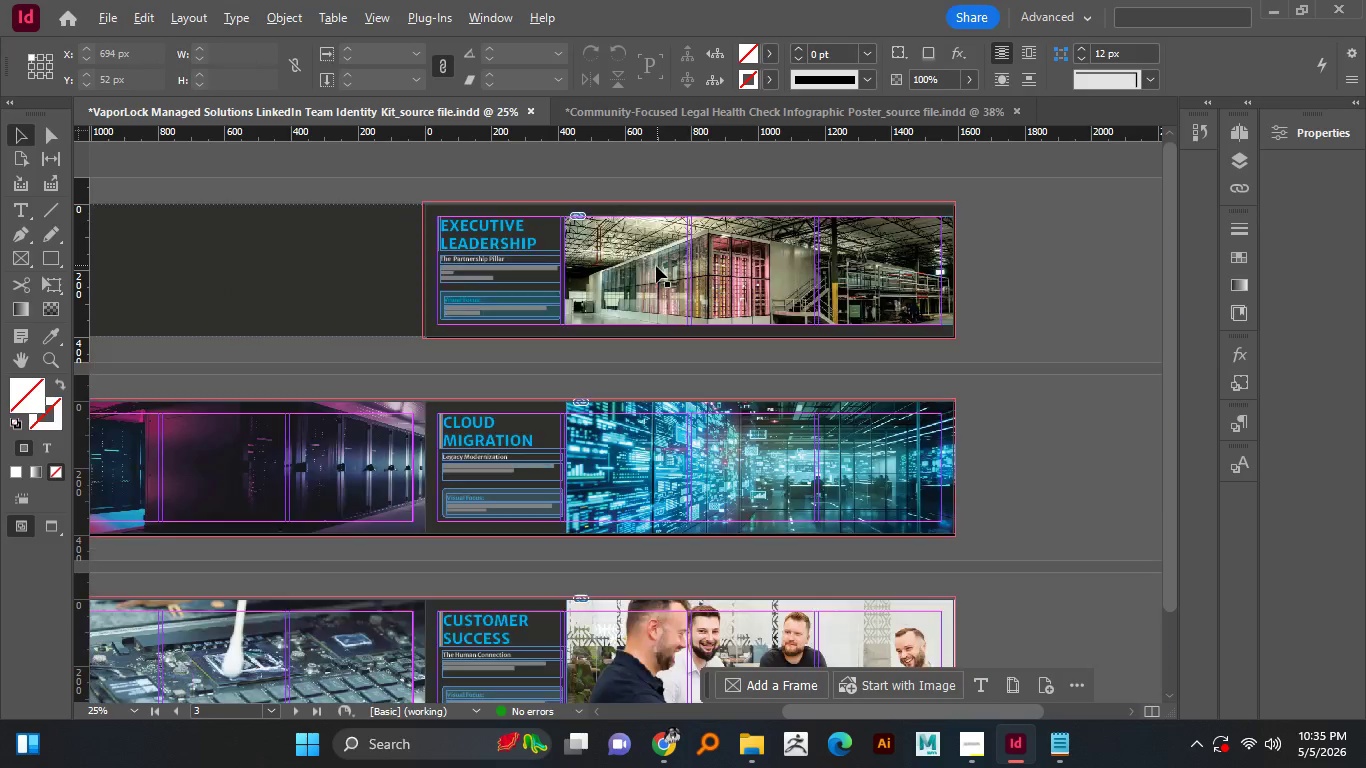 
hold_key(key=AltLeft, duration=1.52)
 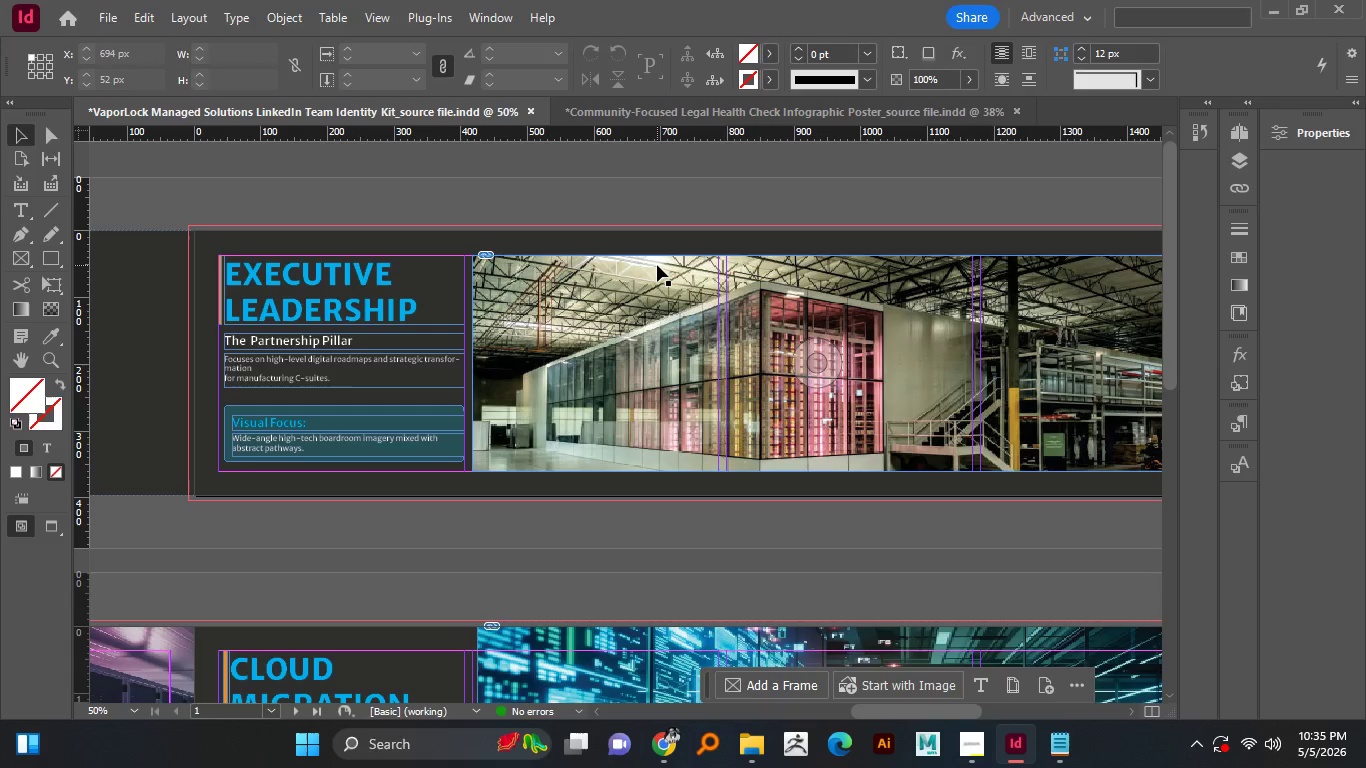 
hold_key(key=AltLeft, duration=0.89)
 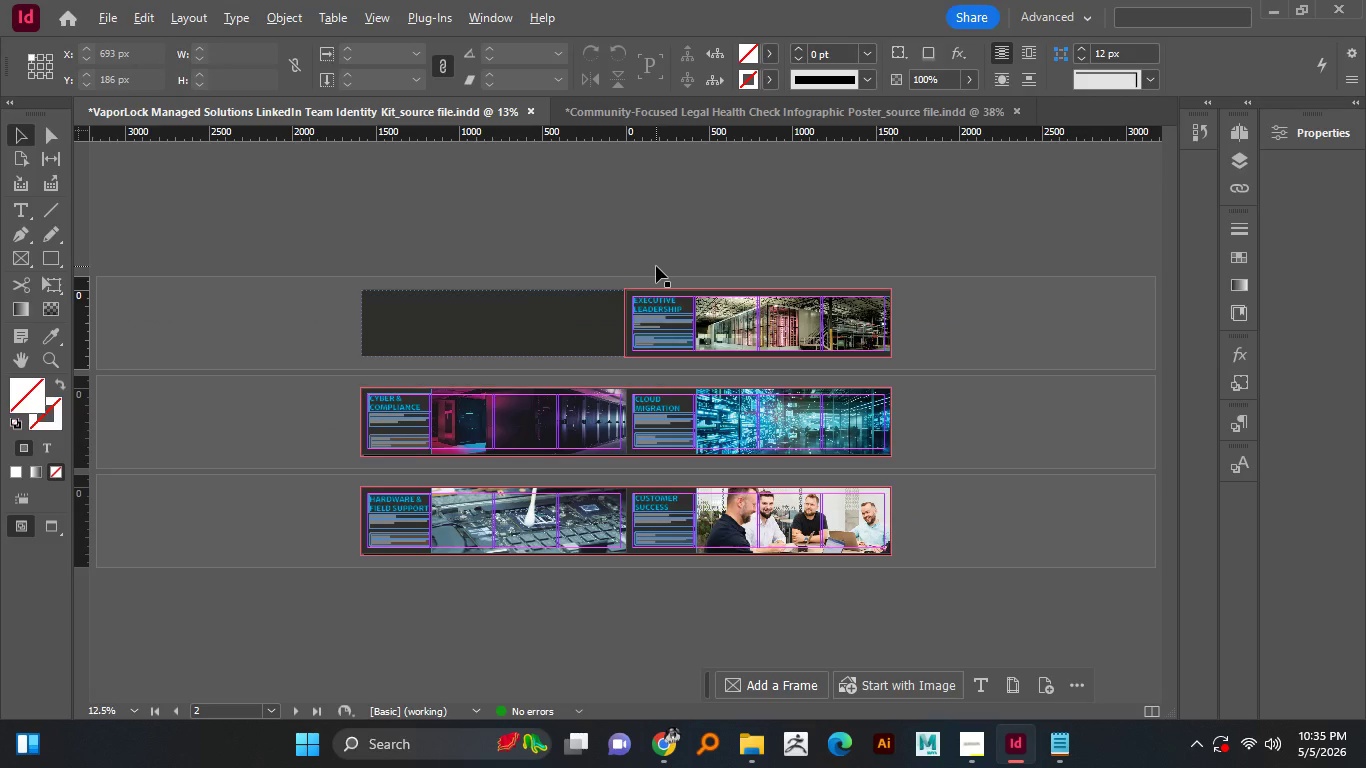 
left_click([702, 175])
 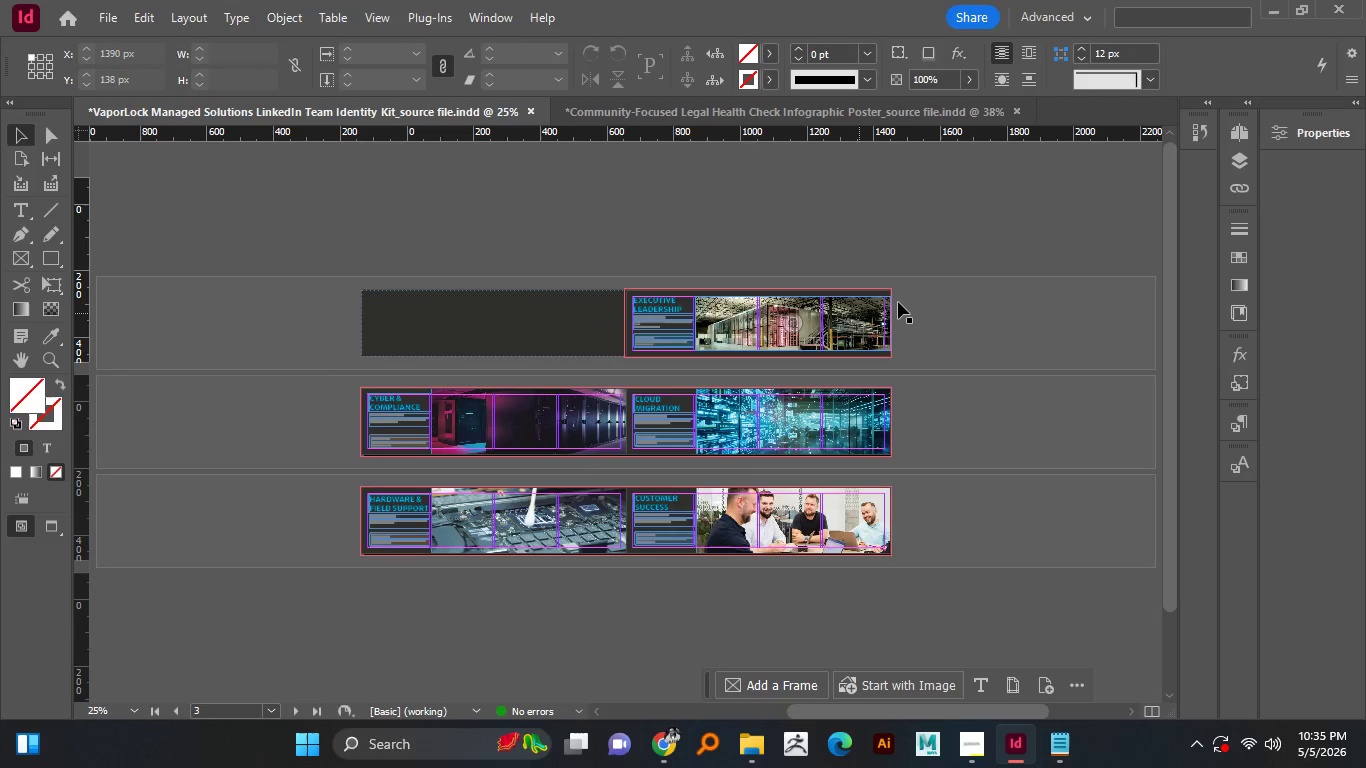 
hold_key(key=AltLeft, duration=1.05)
 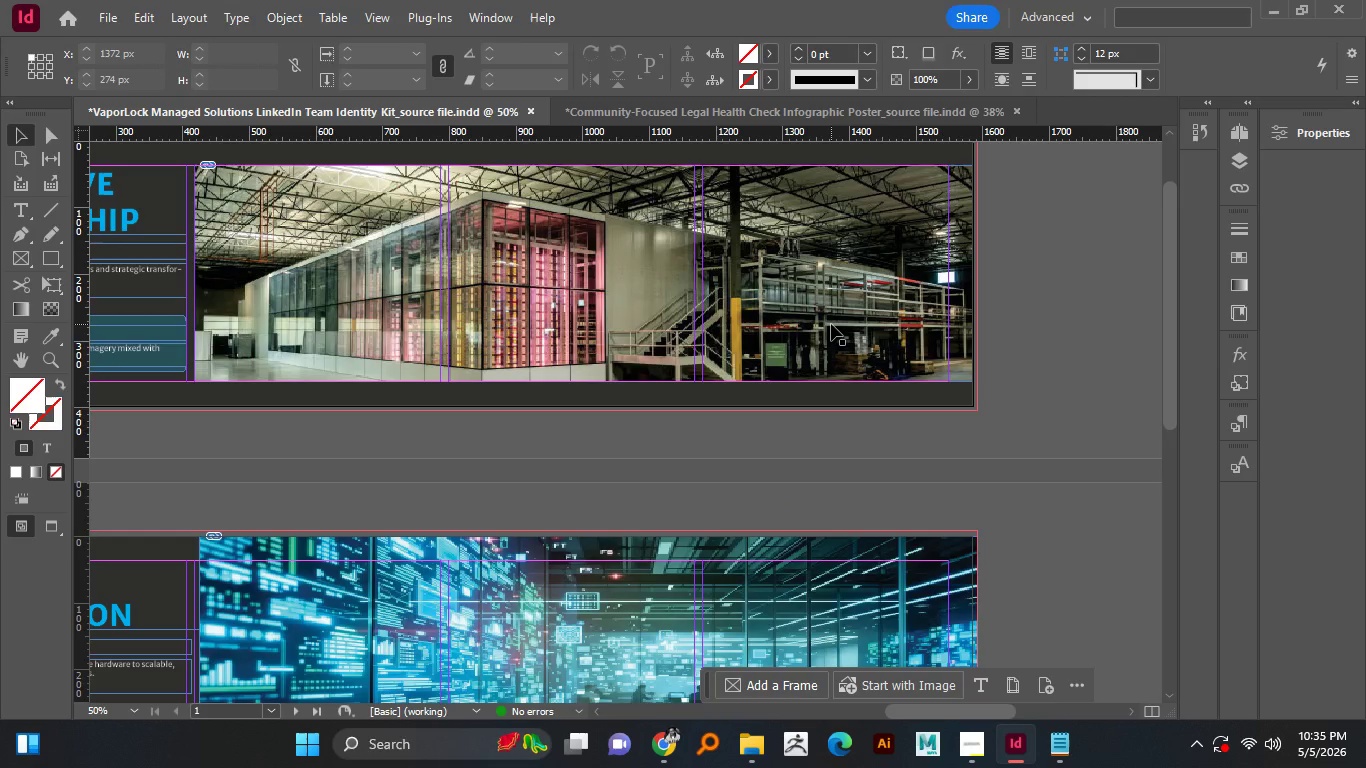 
hold_key(key=AltLeft, duration=1.52)
 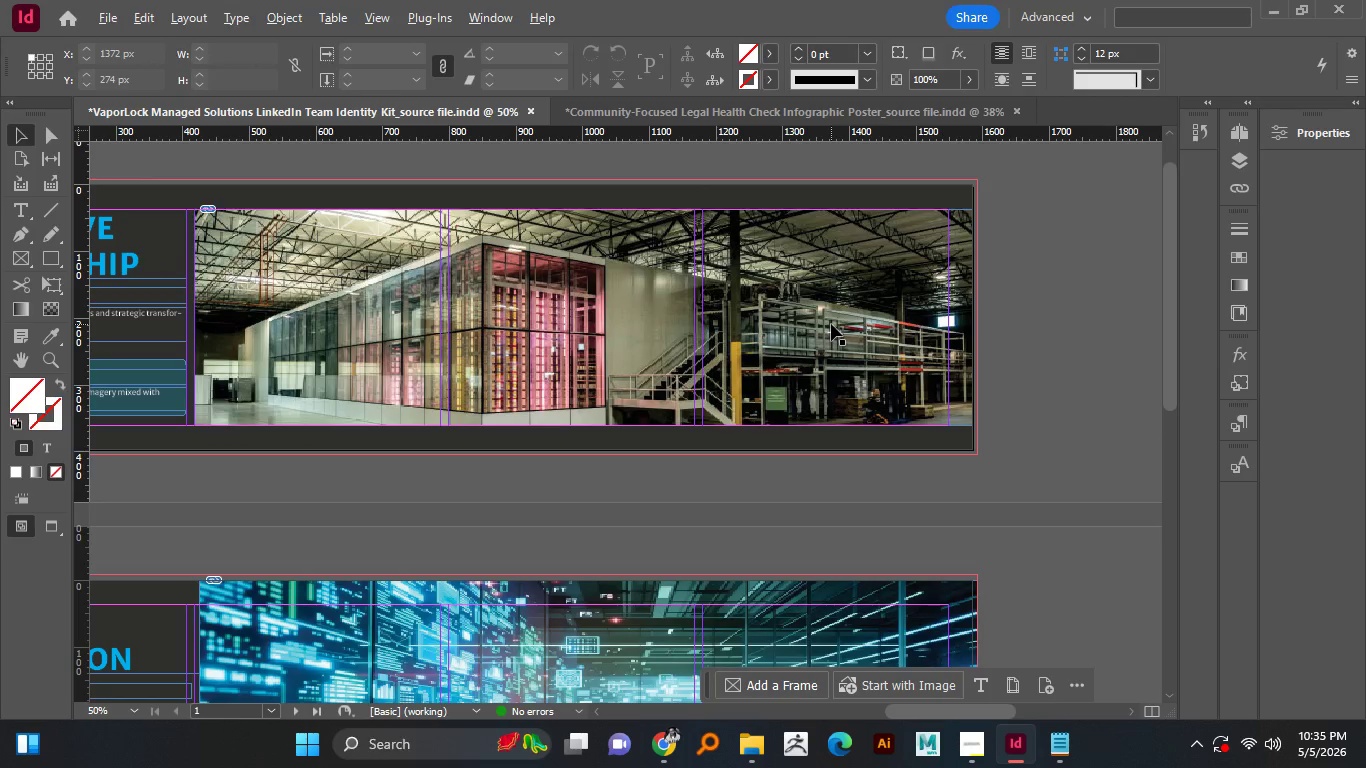 
scroll: coordinate [656, 266], scroll_direction: down, amount: 2.0
 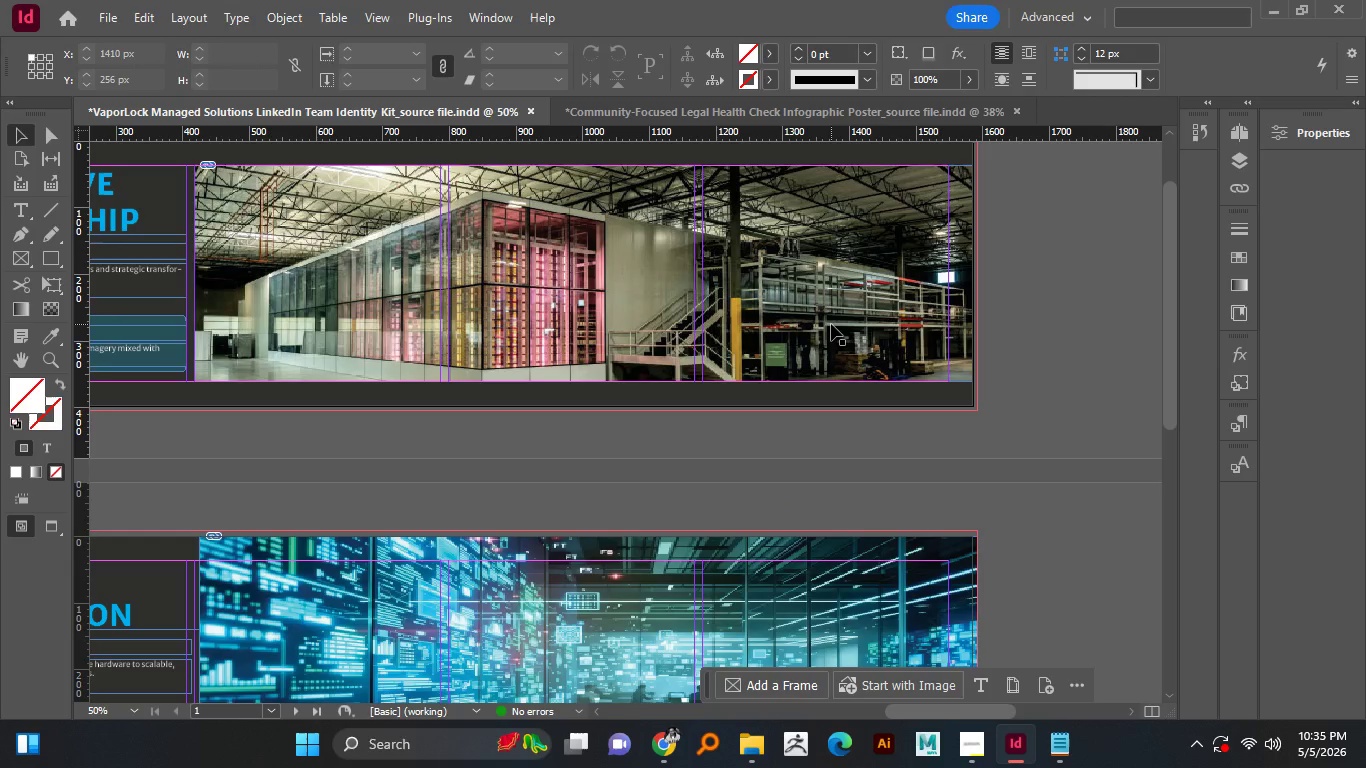 
key(Alt+AltLeft)
 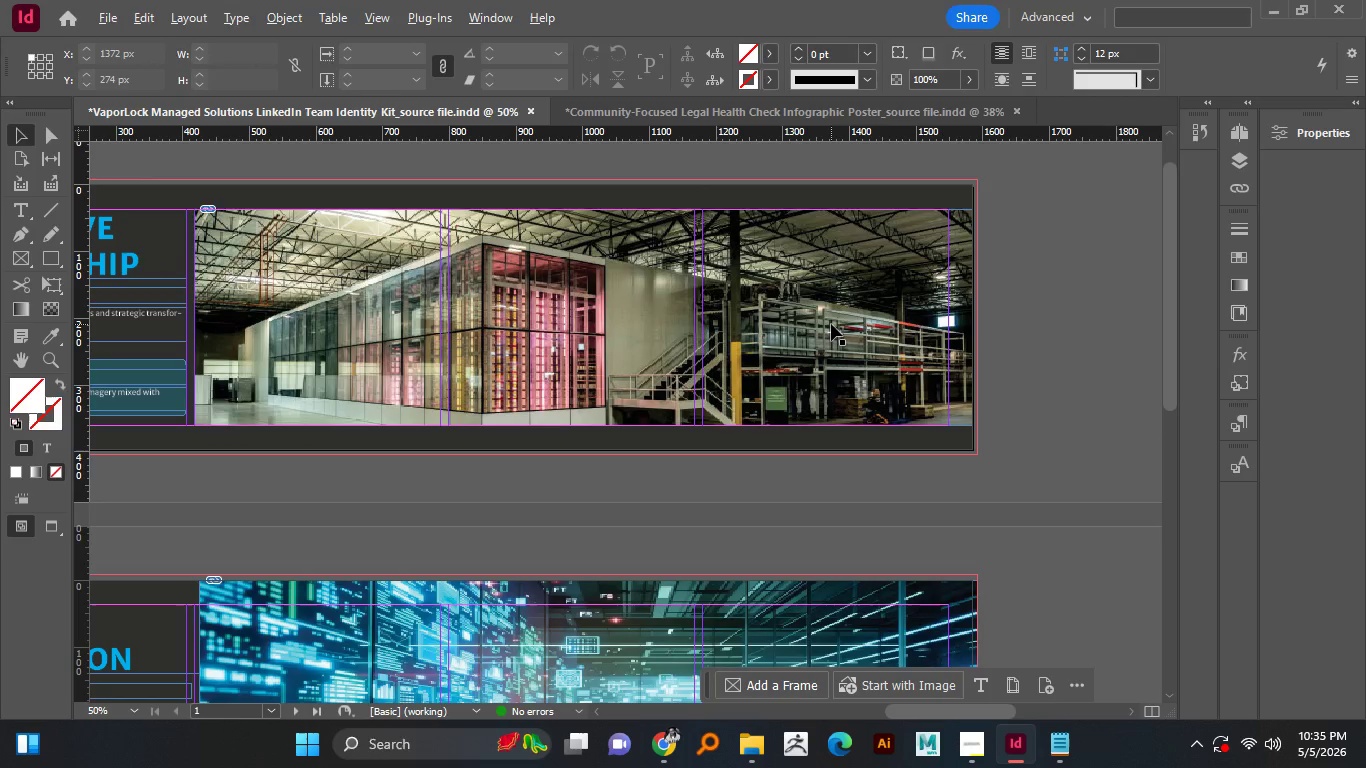 
key(Alt+AltLeft)
 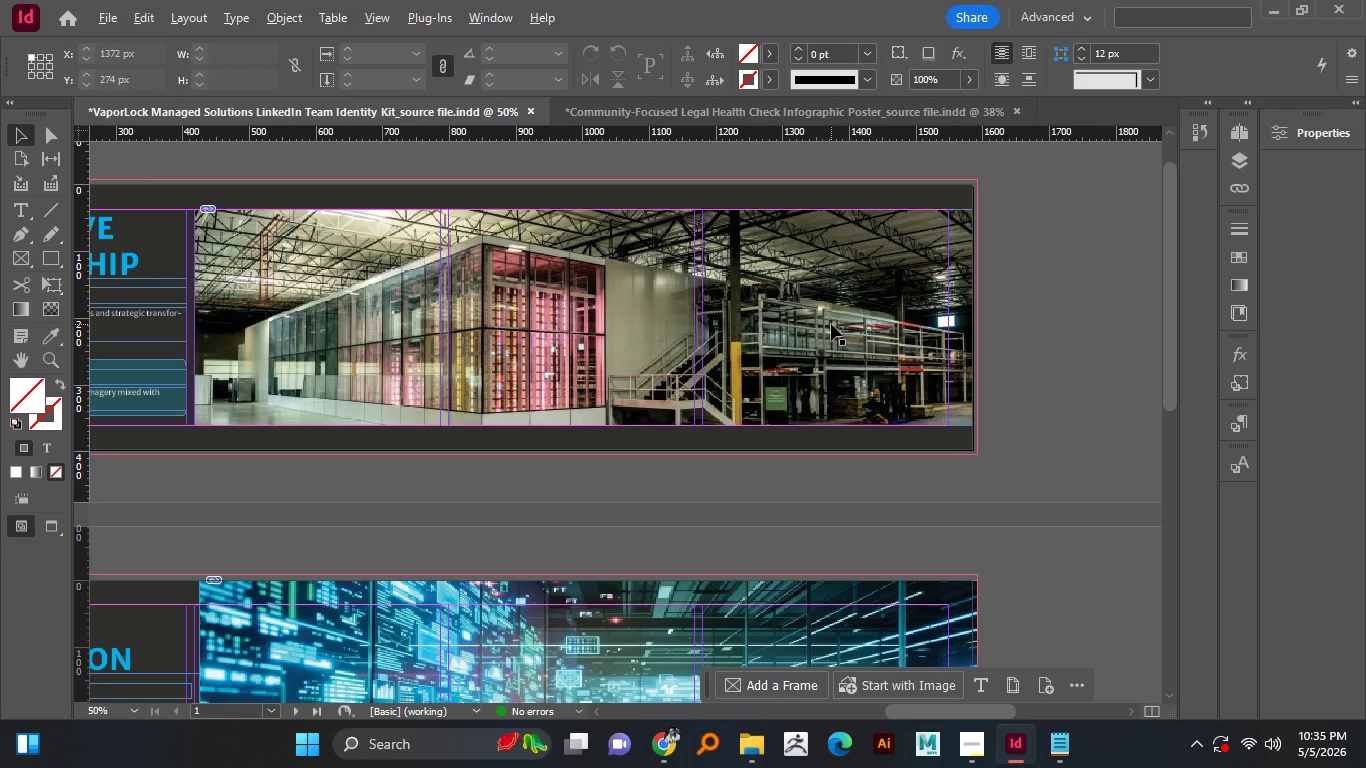 
key(Alt+AltLeft)
 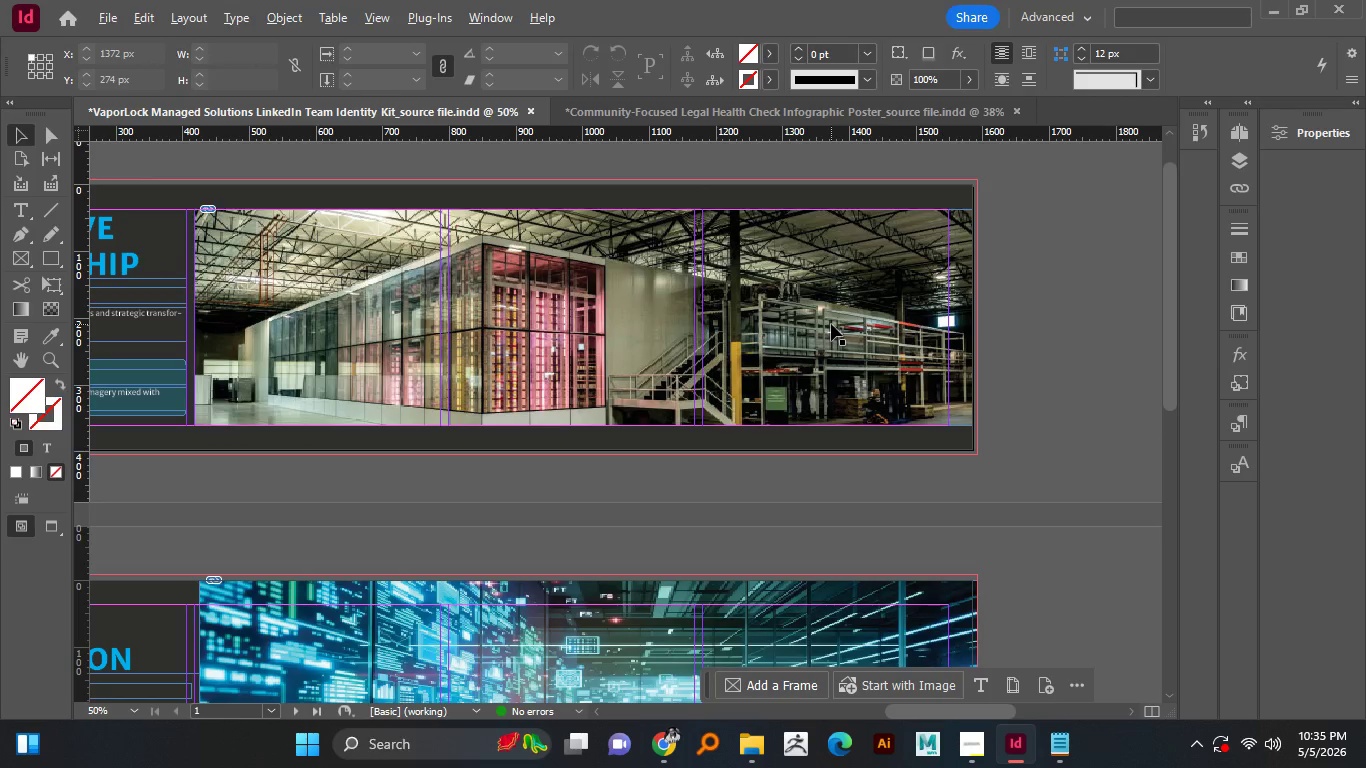 
key(Alt+AltLeft)
 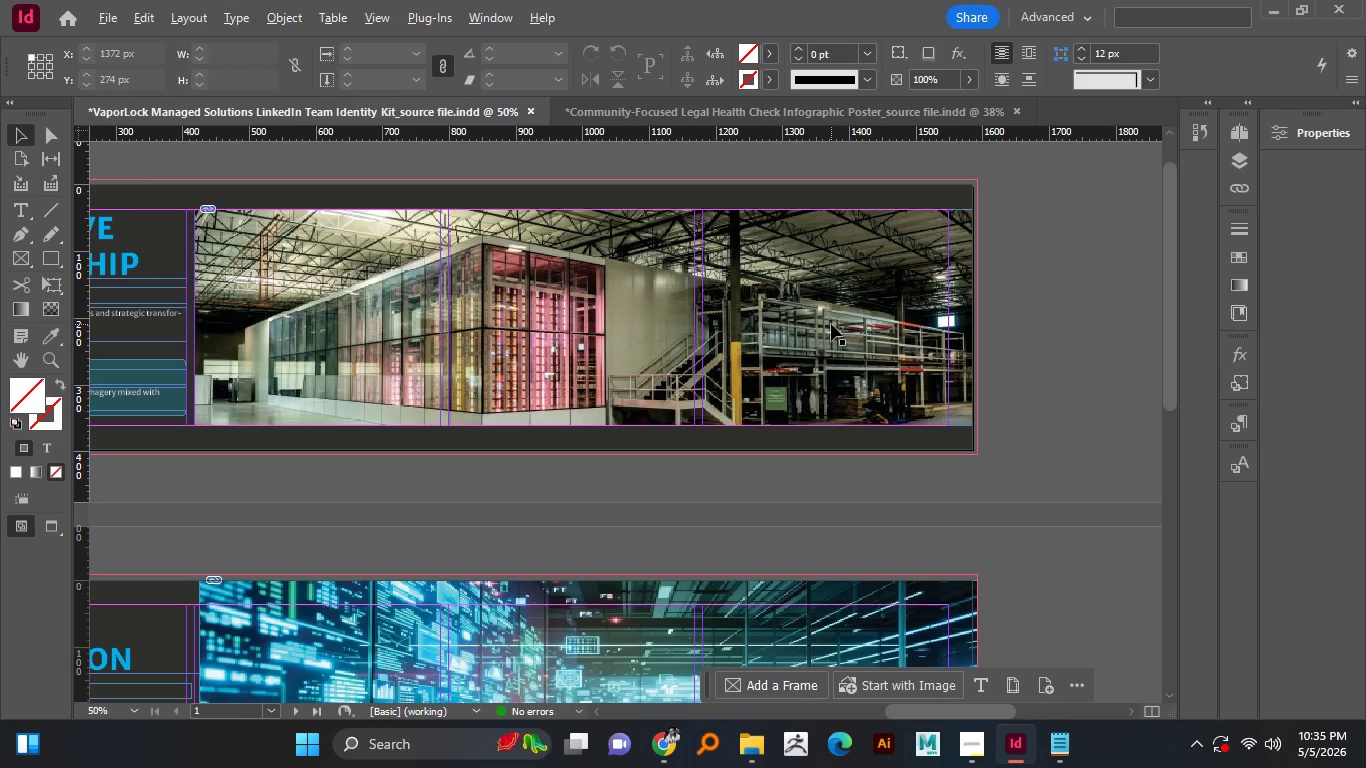 
key(Alt+AltLeft)
 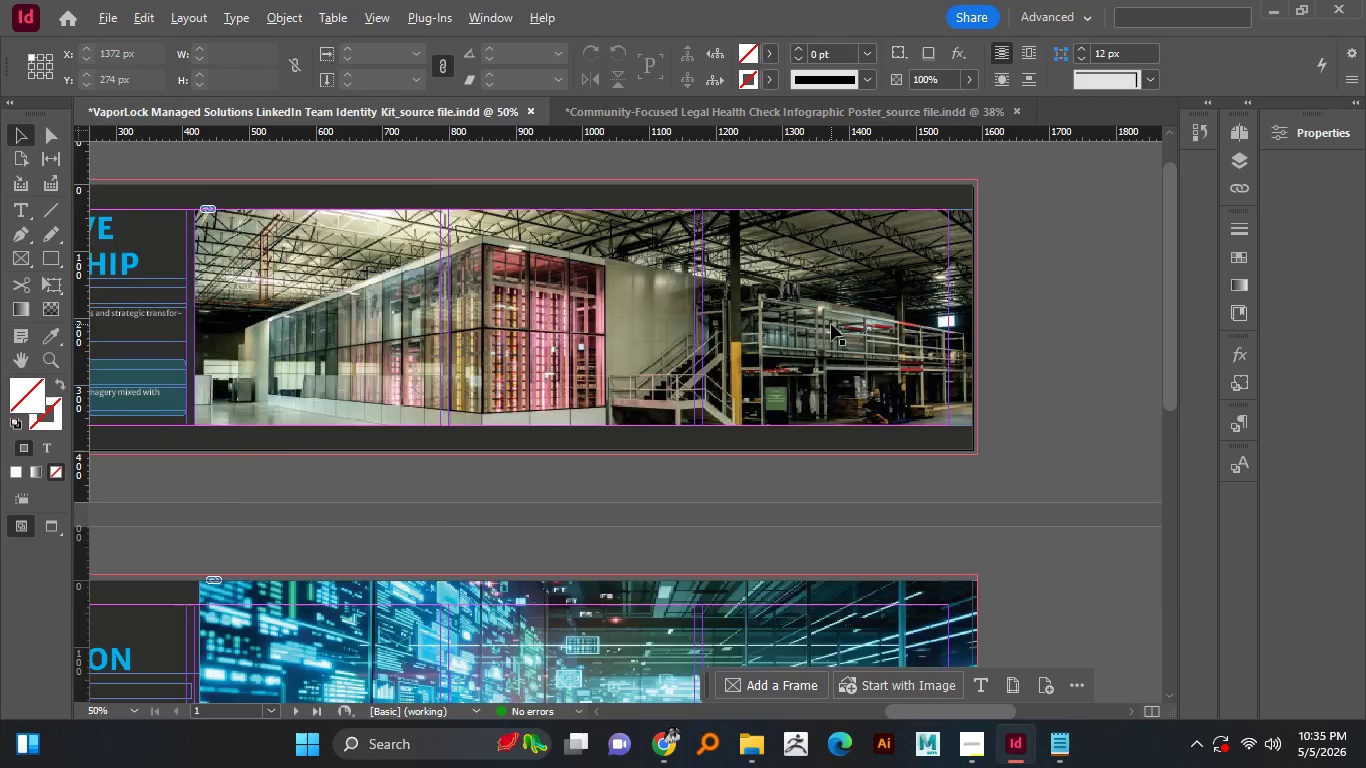 
key(Alt+AltLeft)
 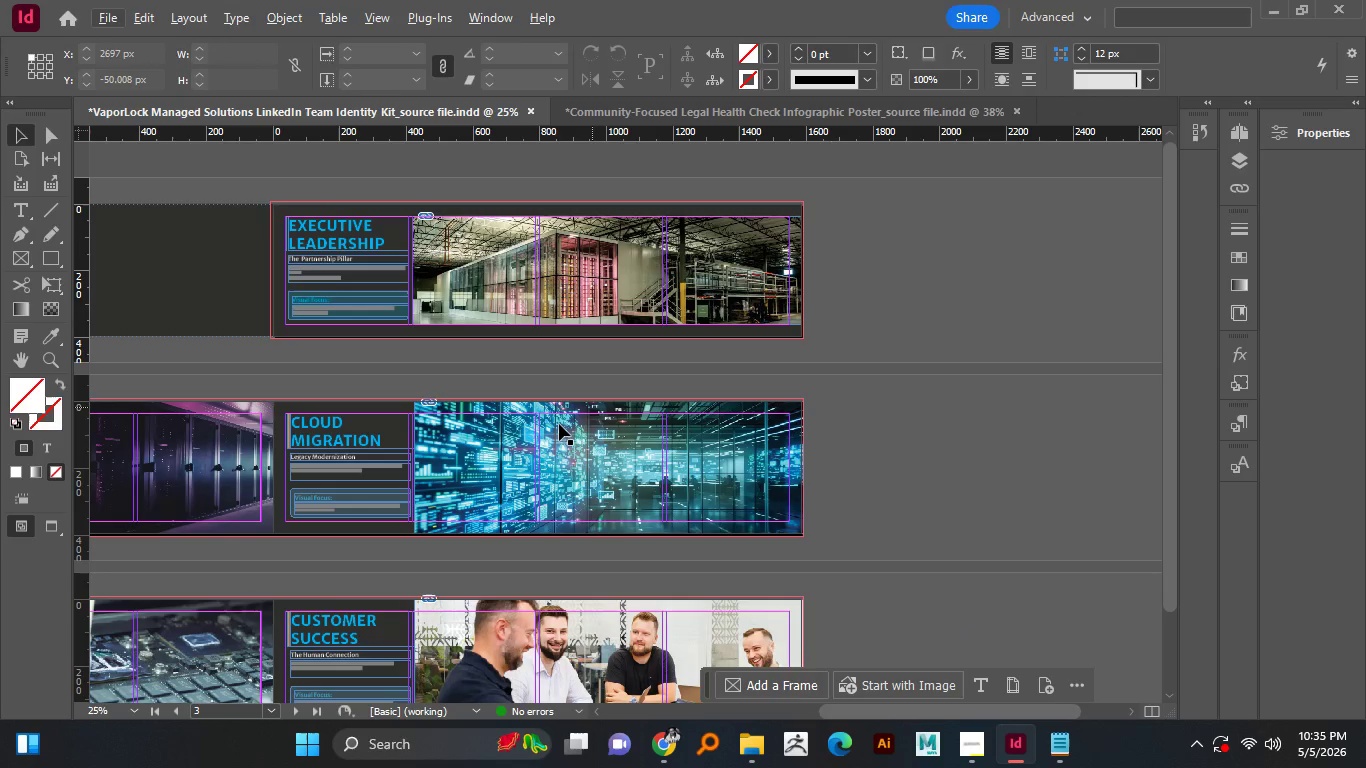 
scroll: coordinate [898, 302], scroll_direction: up, amount: 1.0
 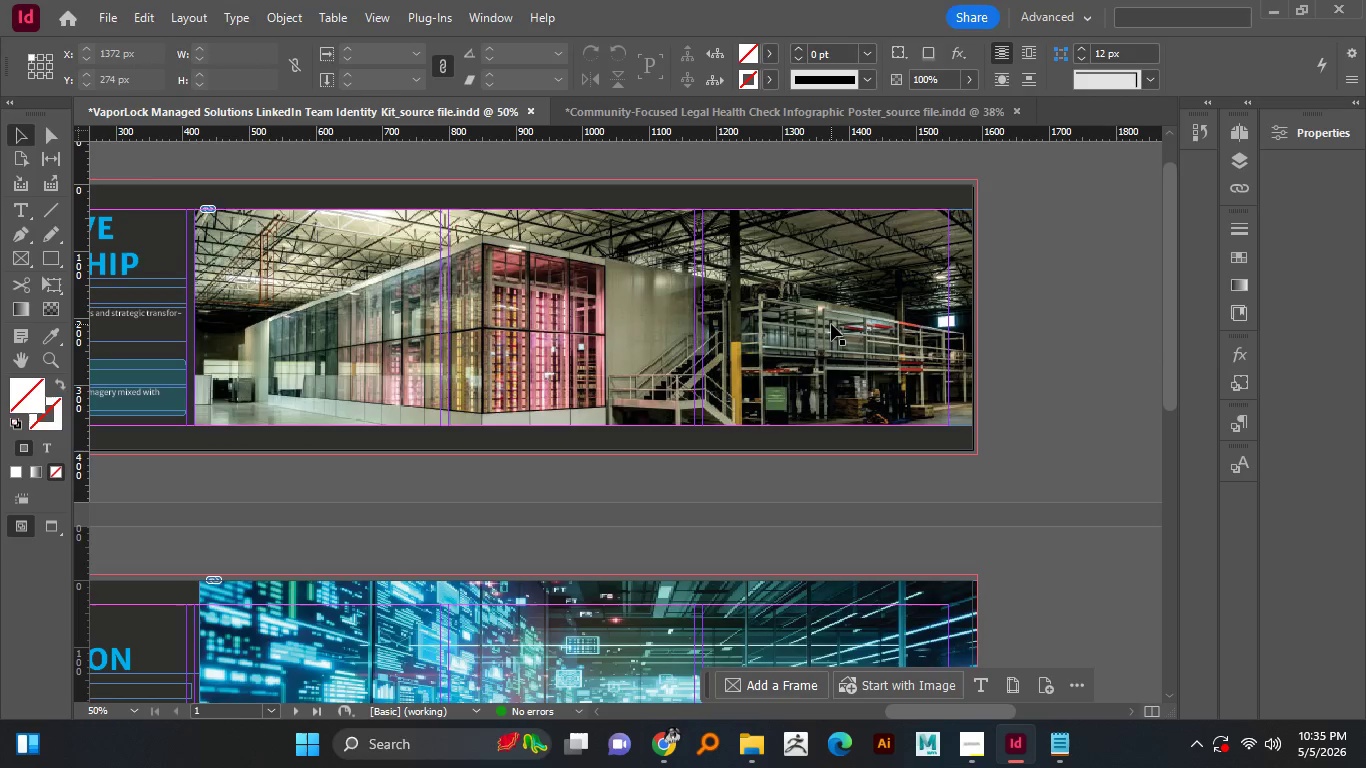 
hold_key(key=AltLeft, duration=0.64)
 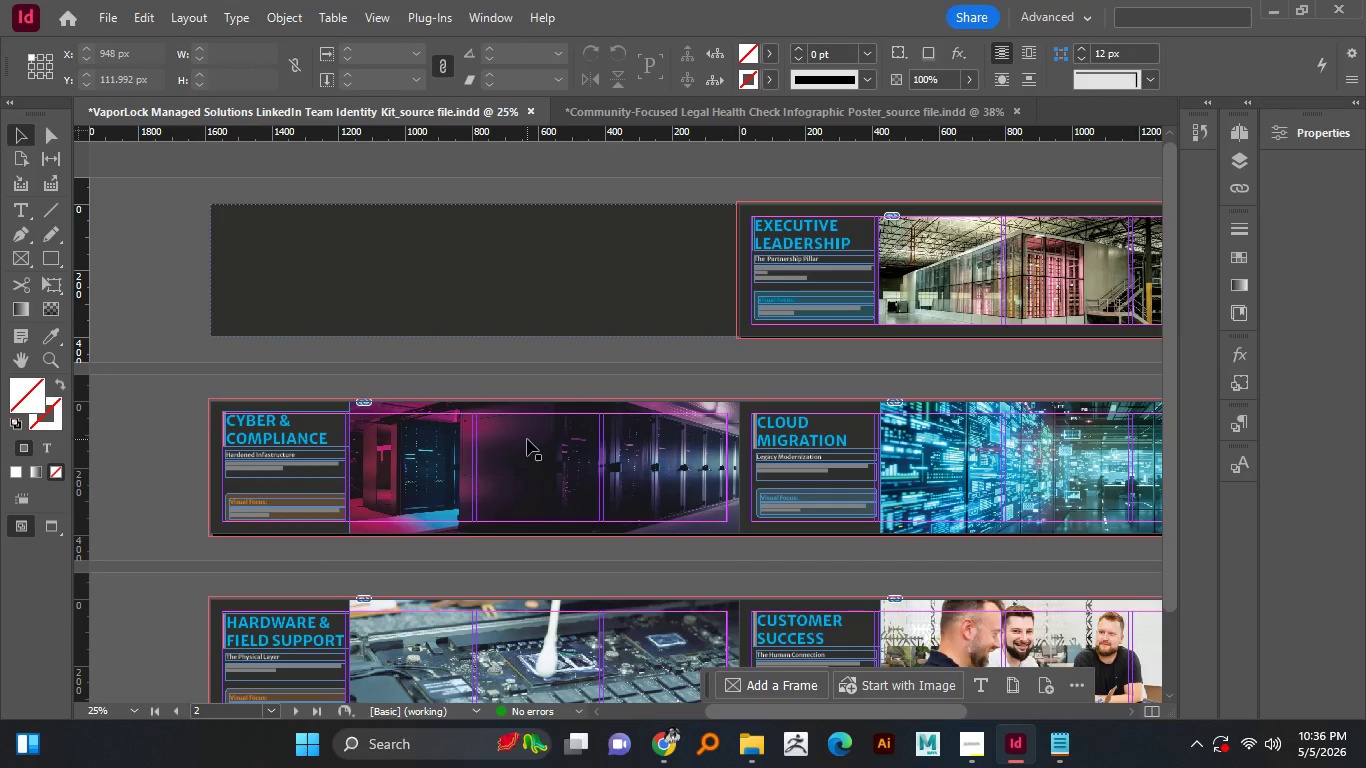 
scroll: coordinate [831, 324], scroll_direction: up, amount: 1.0
 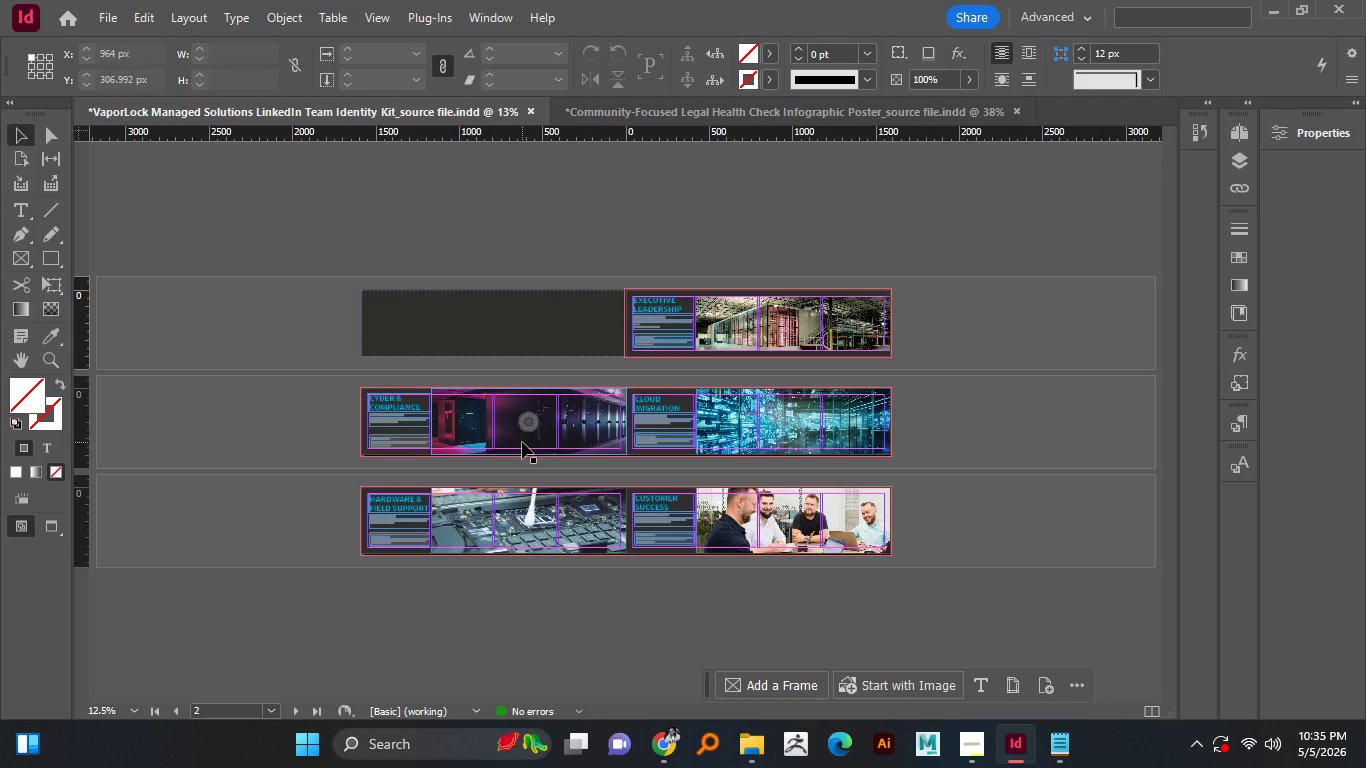 
scroll: coordinate [831, 324], scroll_direction: none, amount: 0.0
 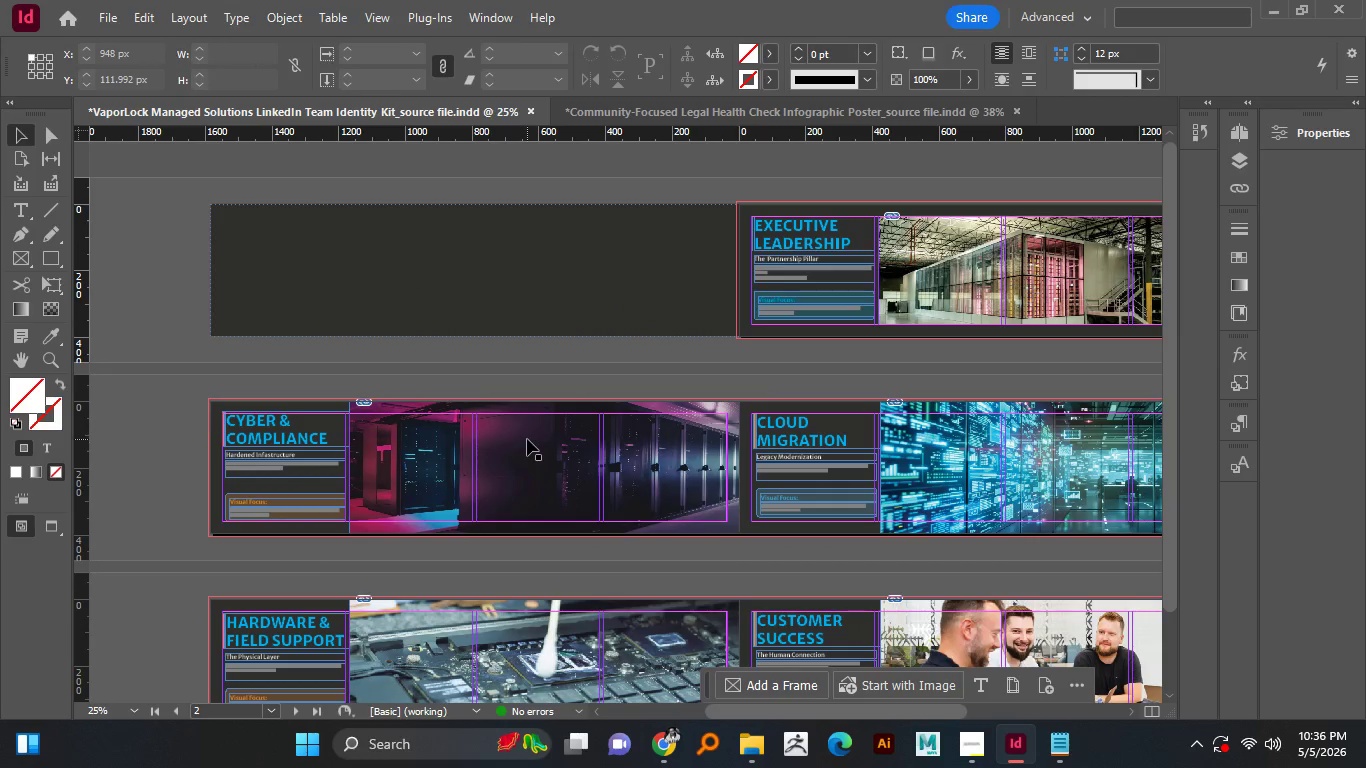 
hold_key(key=AltLeft, duration=1.5)
scroll: coordinate [566, 420], scroll_direction: down, amount: 1.0
 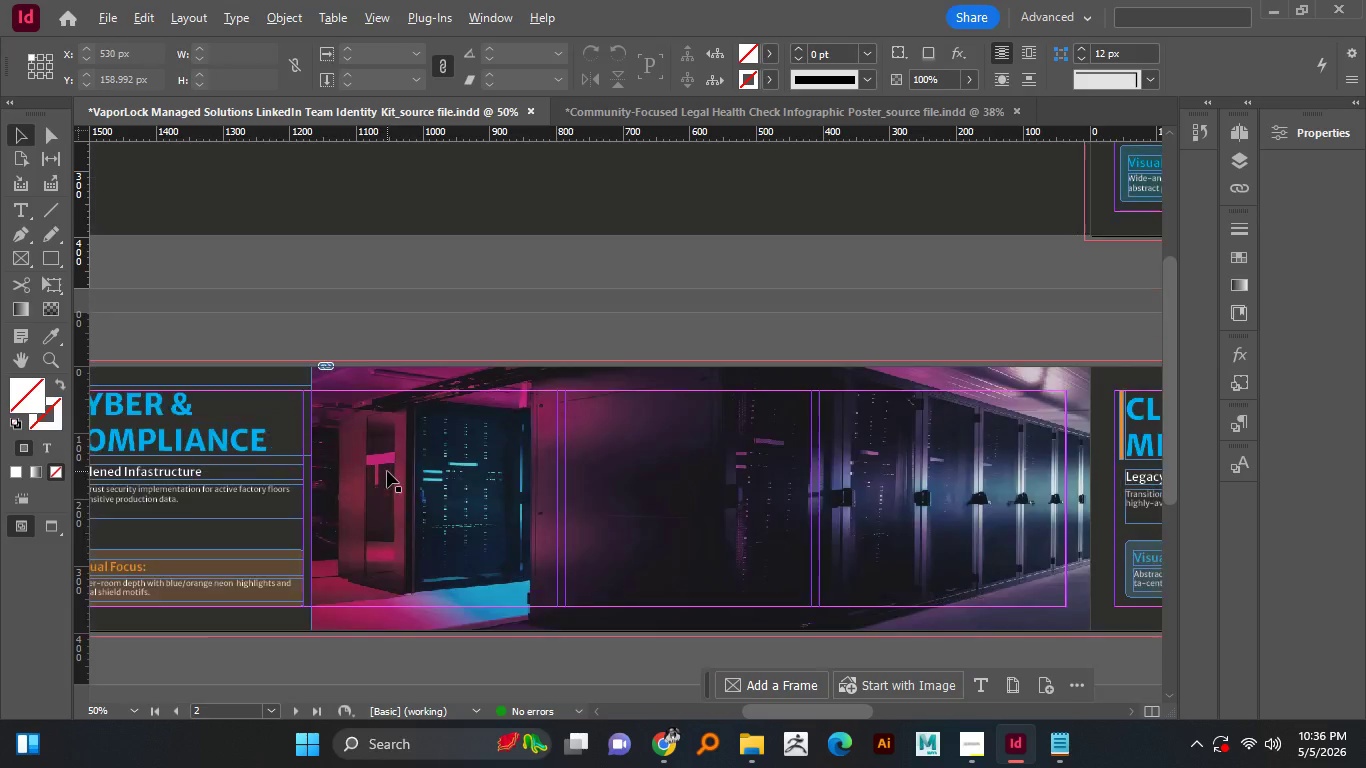 
hold_key(key=AltLeft, duration=0.44)
 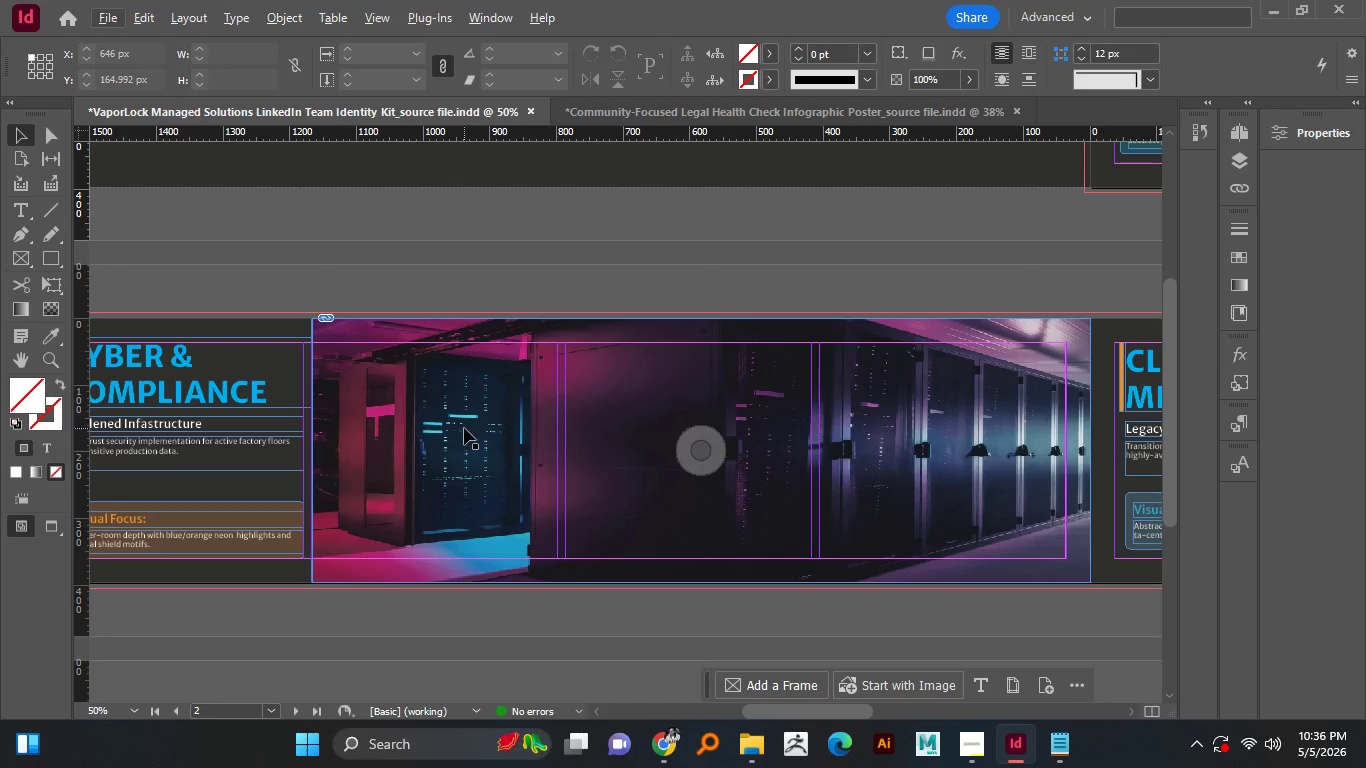 
scroll: coordinate [527, 442], scroll_direction: none, amount: 0.0
 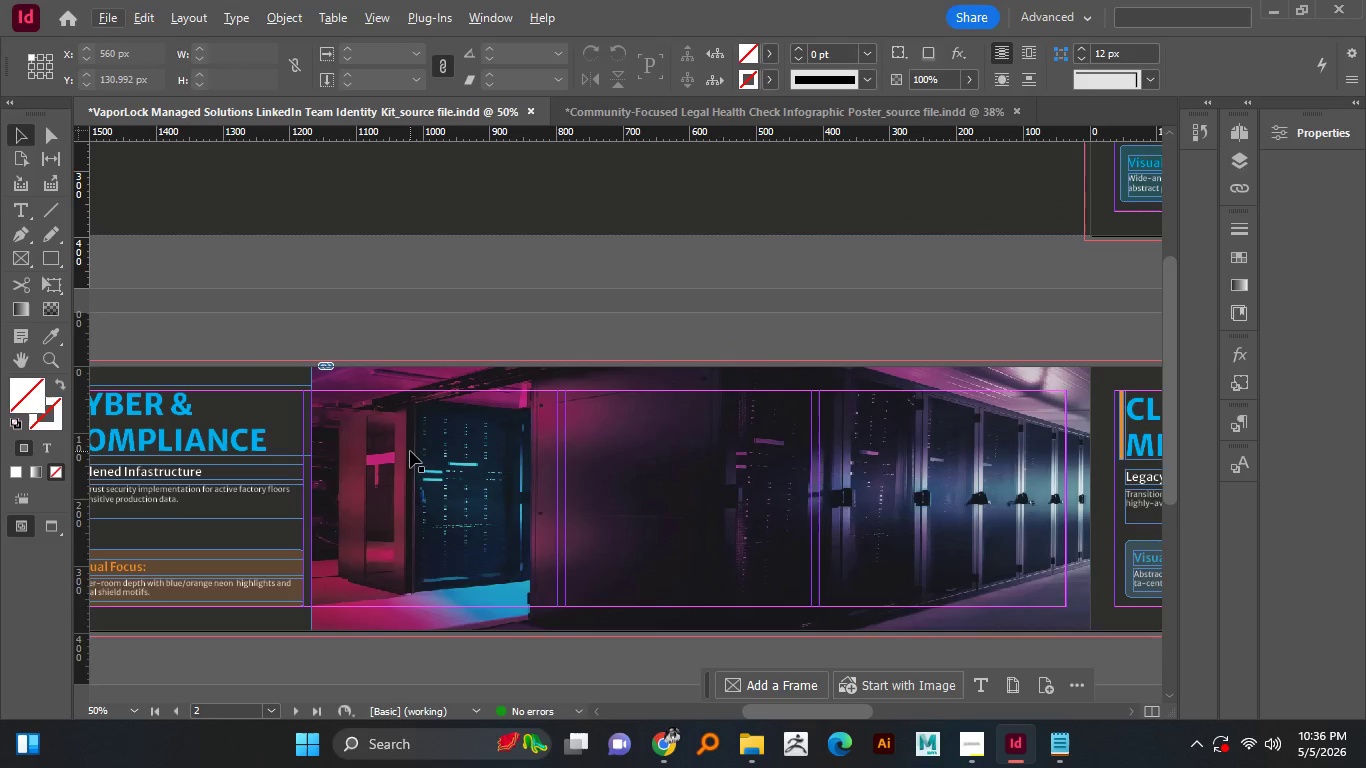 
hold_key(key=AltLeft, duration=0.77)
scroll: coordinate [388, 472], scroll_direction: up, amount: 2.0
 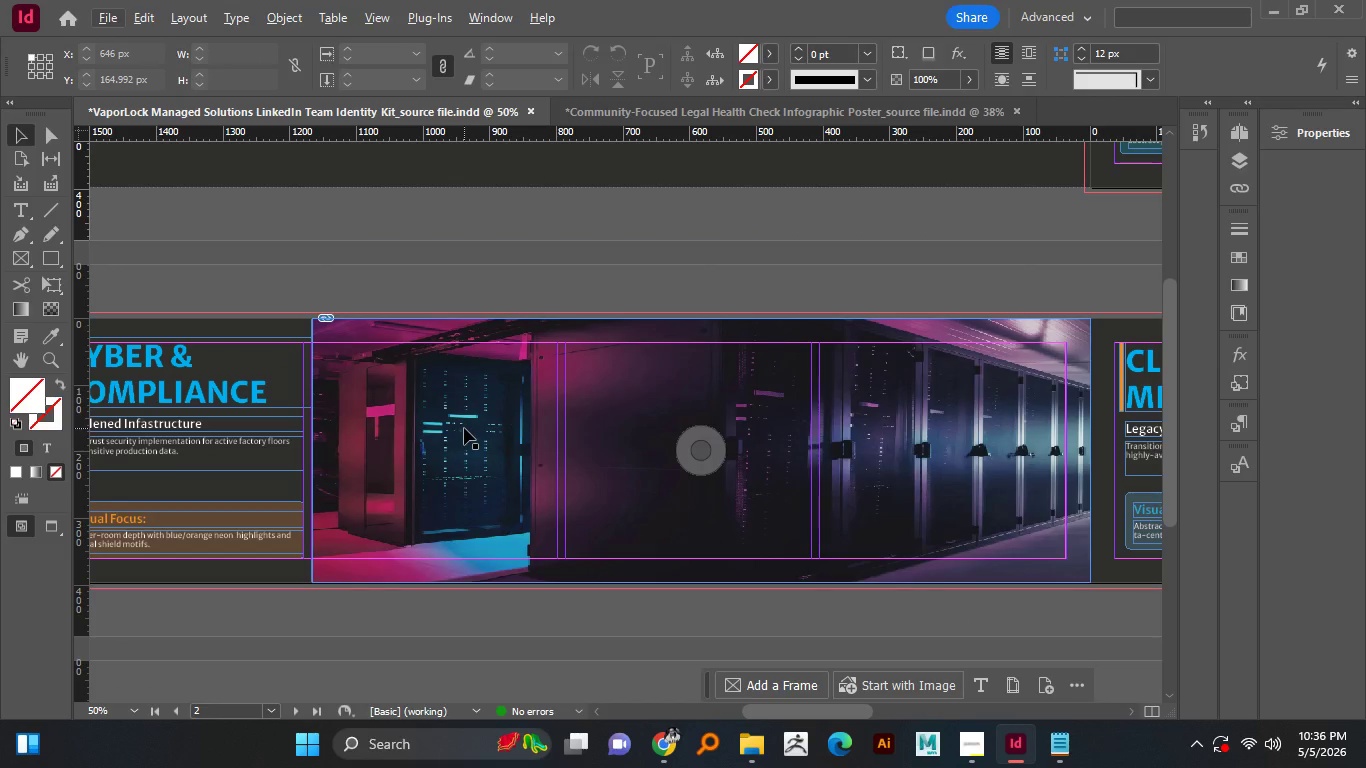 
scroll: coordinate [410, 451], scroll_direction: none, amount: 0.0
 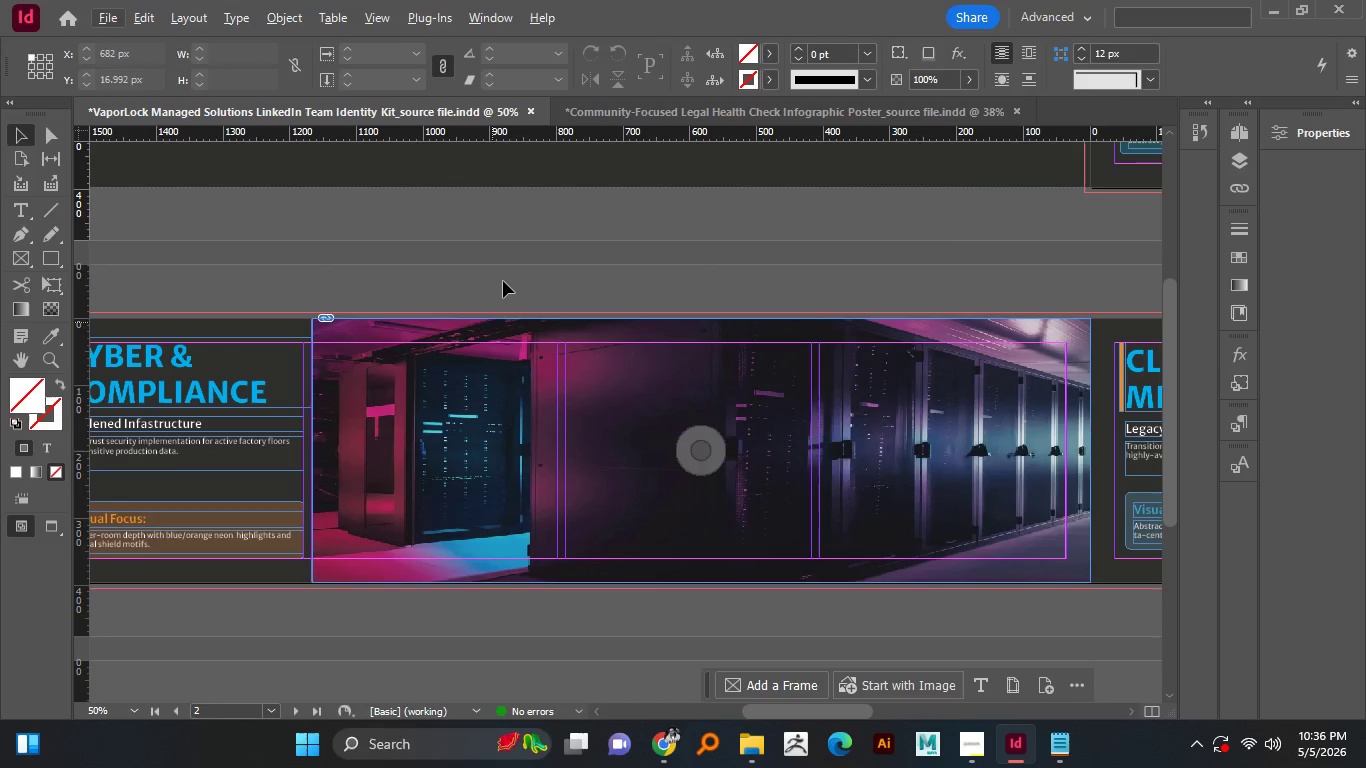 
key(Q)
 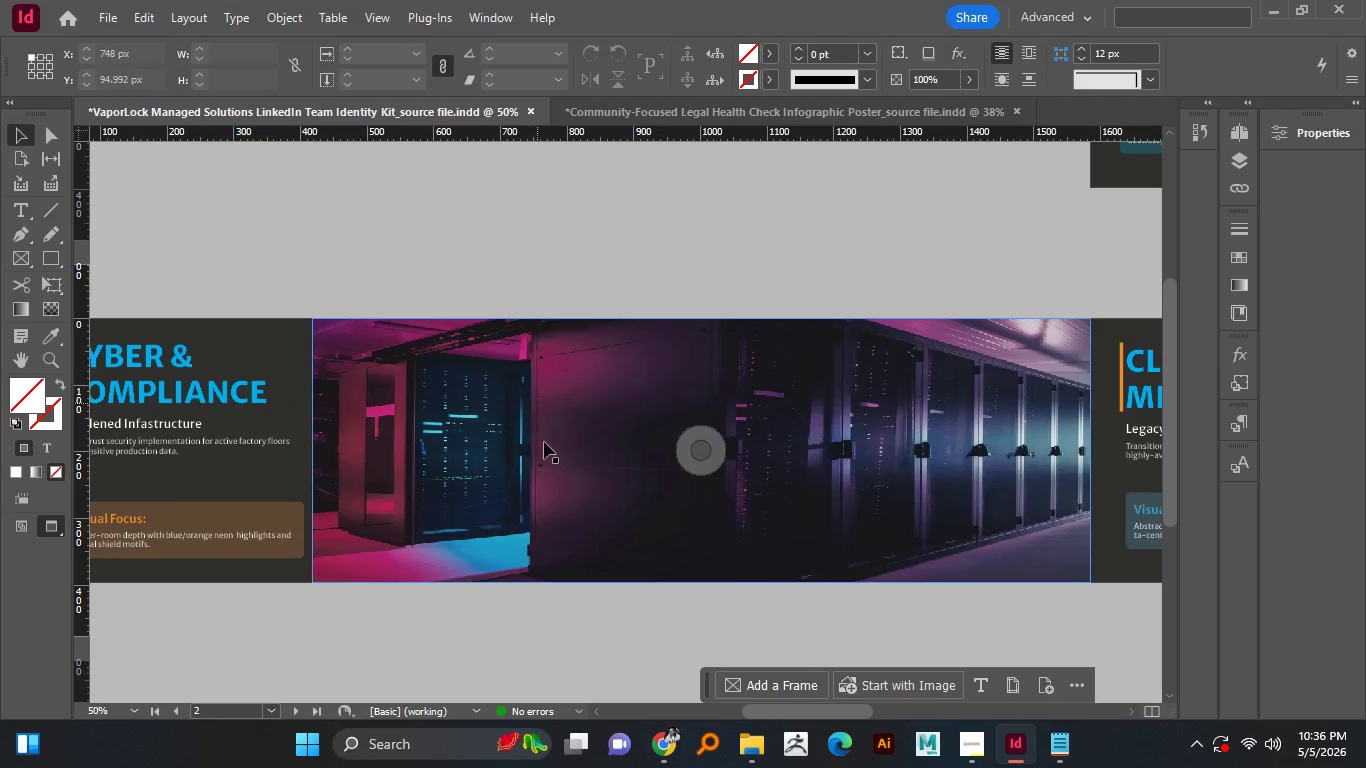 
left_click([503, 281])
 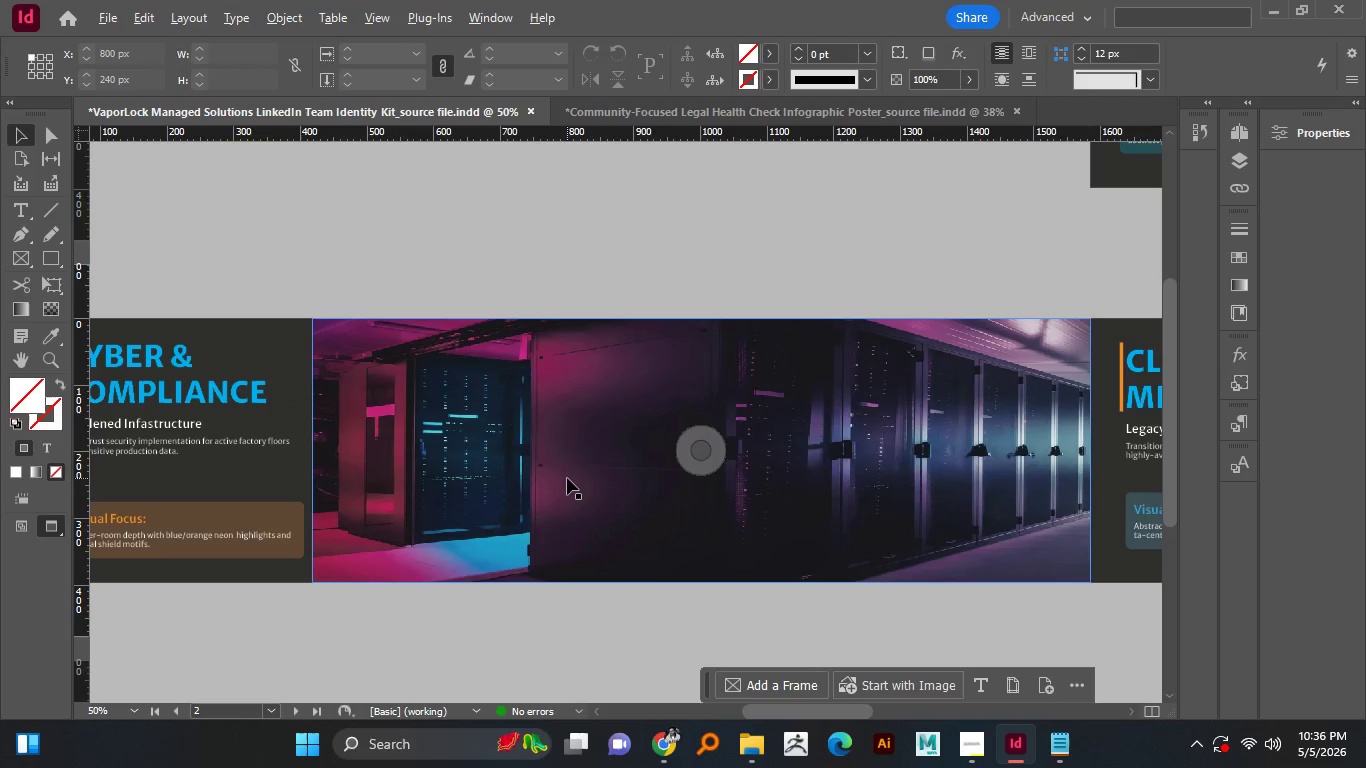 
key(W)
 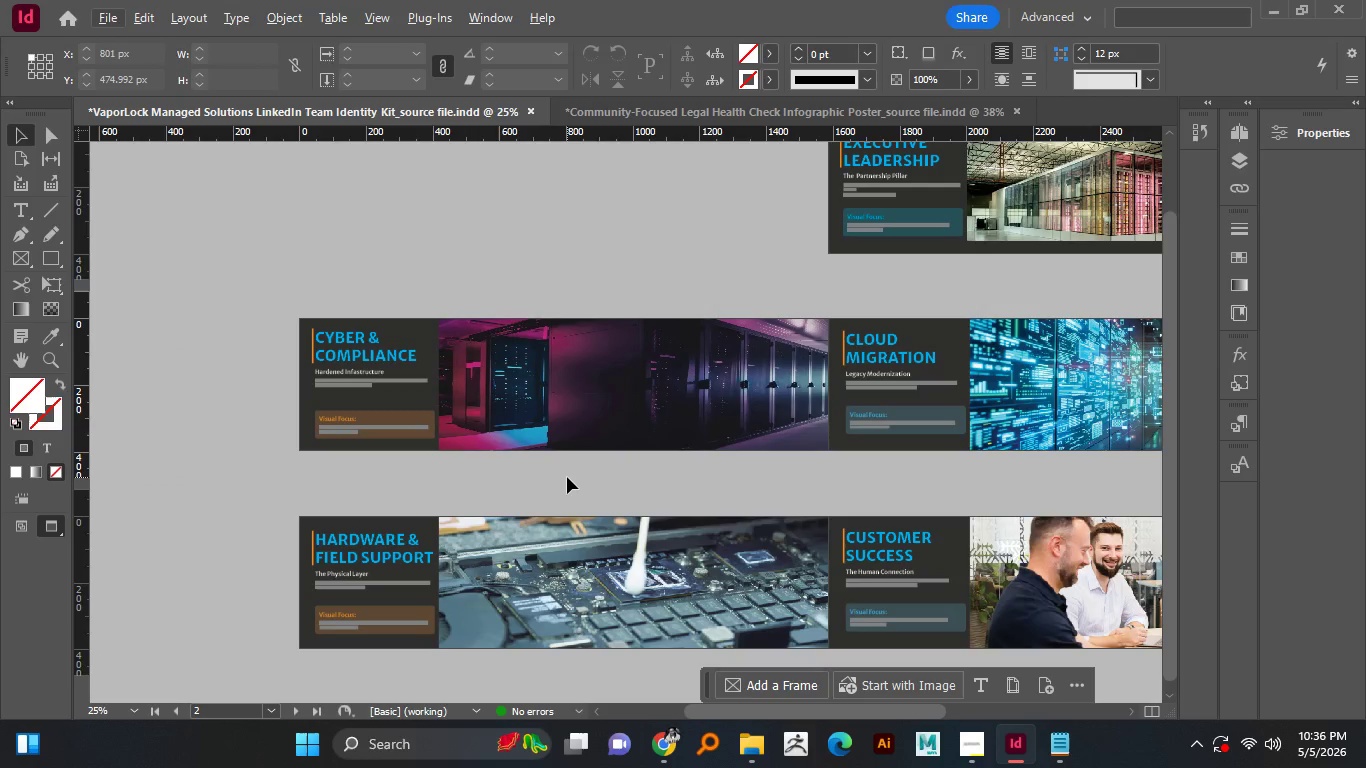 
hold_key(key=AltLeft, duration=1.11)
scroll: coordinate [567, 478], scroll_direction: down, amount: 1.0
 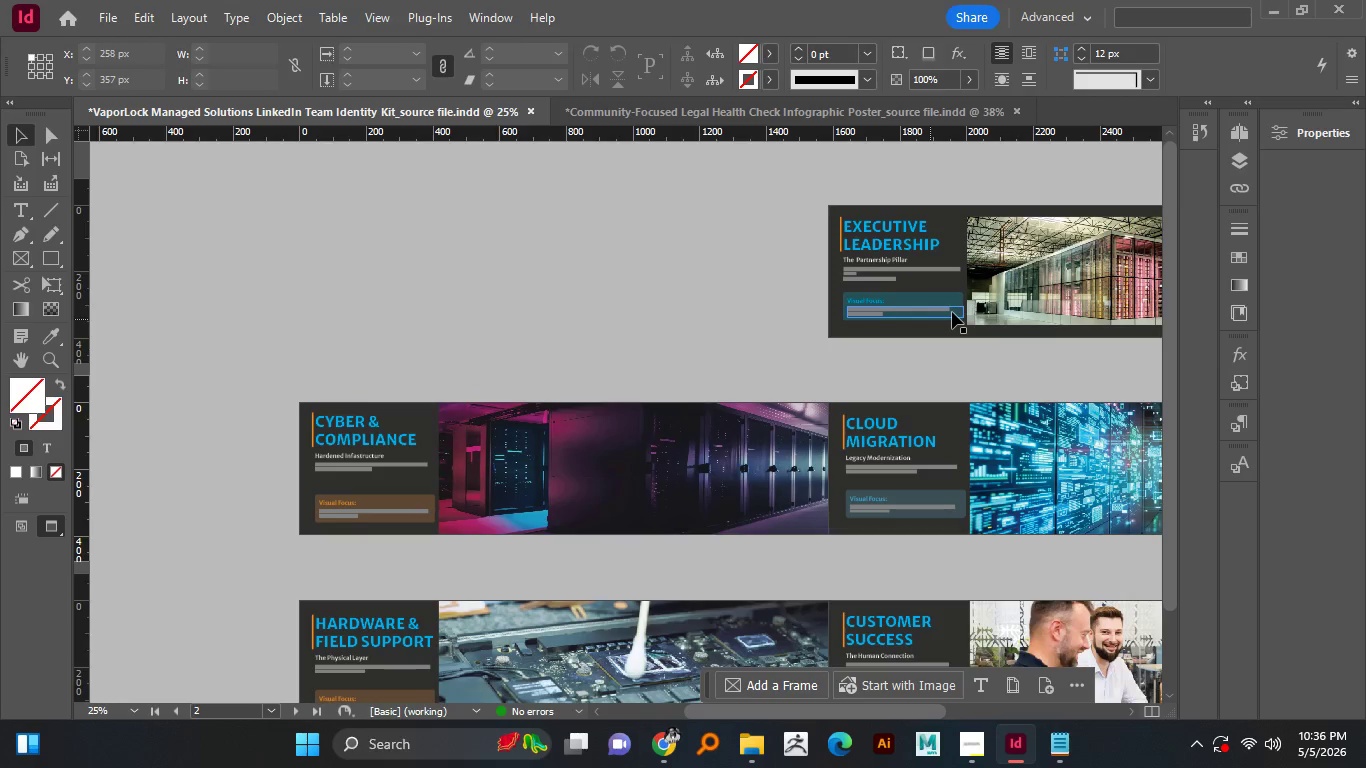 
hold_key(key=AltLeft, duration=0.97)
 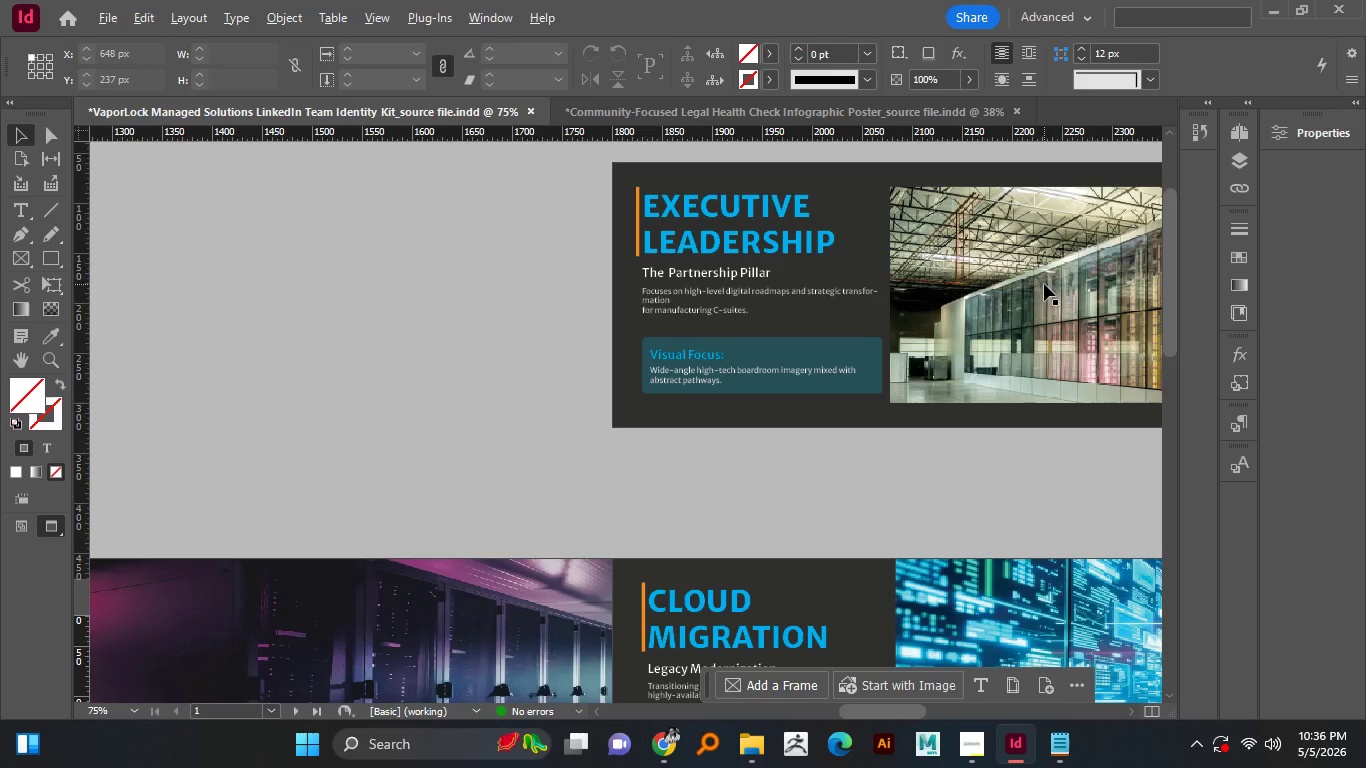 
hold_key(key=AltLeft, duration=1.53)
 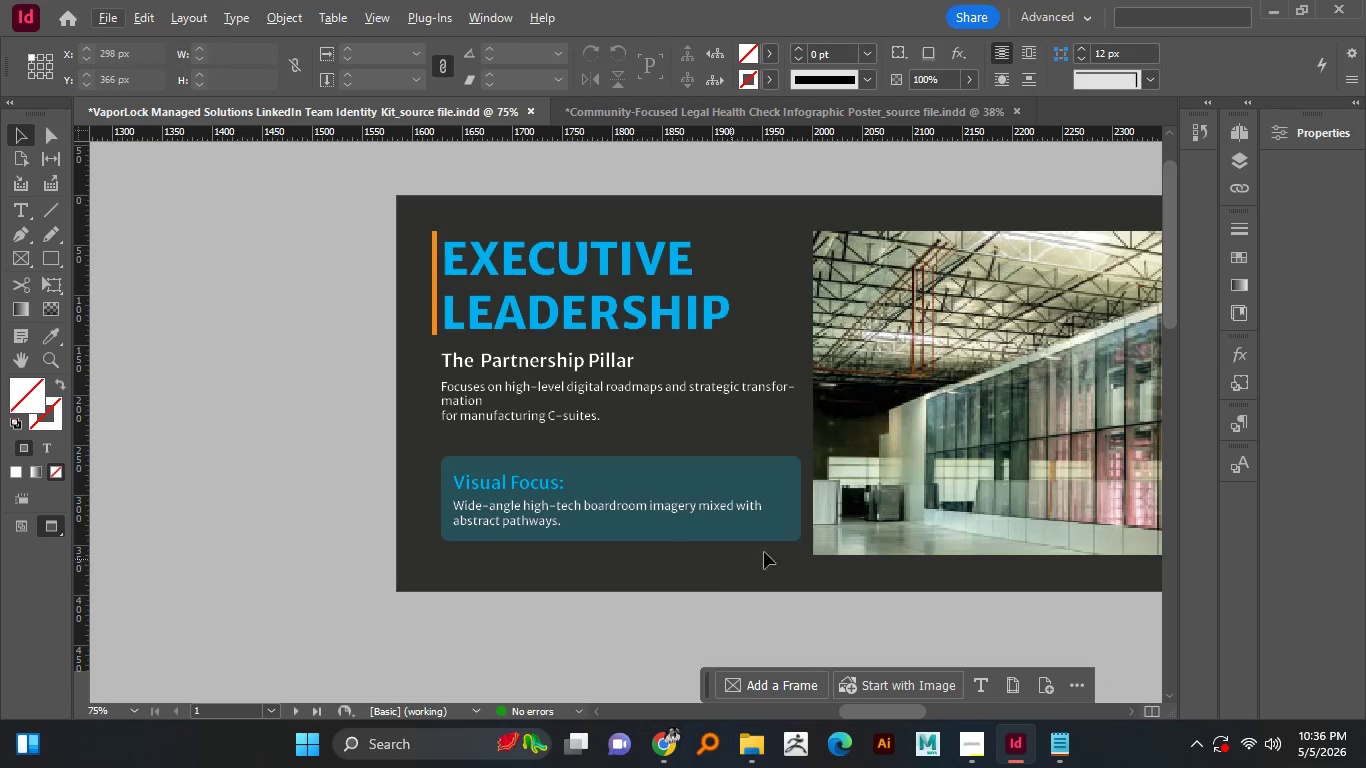 
scroll: coordinate [1044, 284], scroll_direction: up, amount: 4.0
 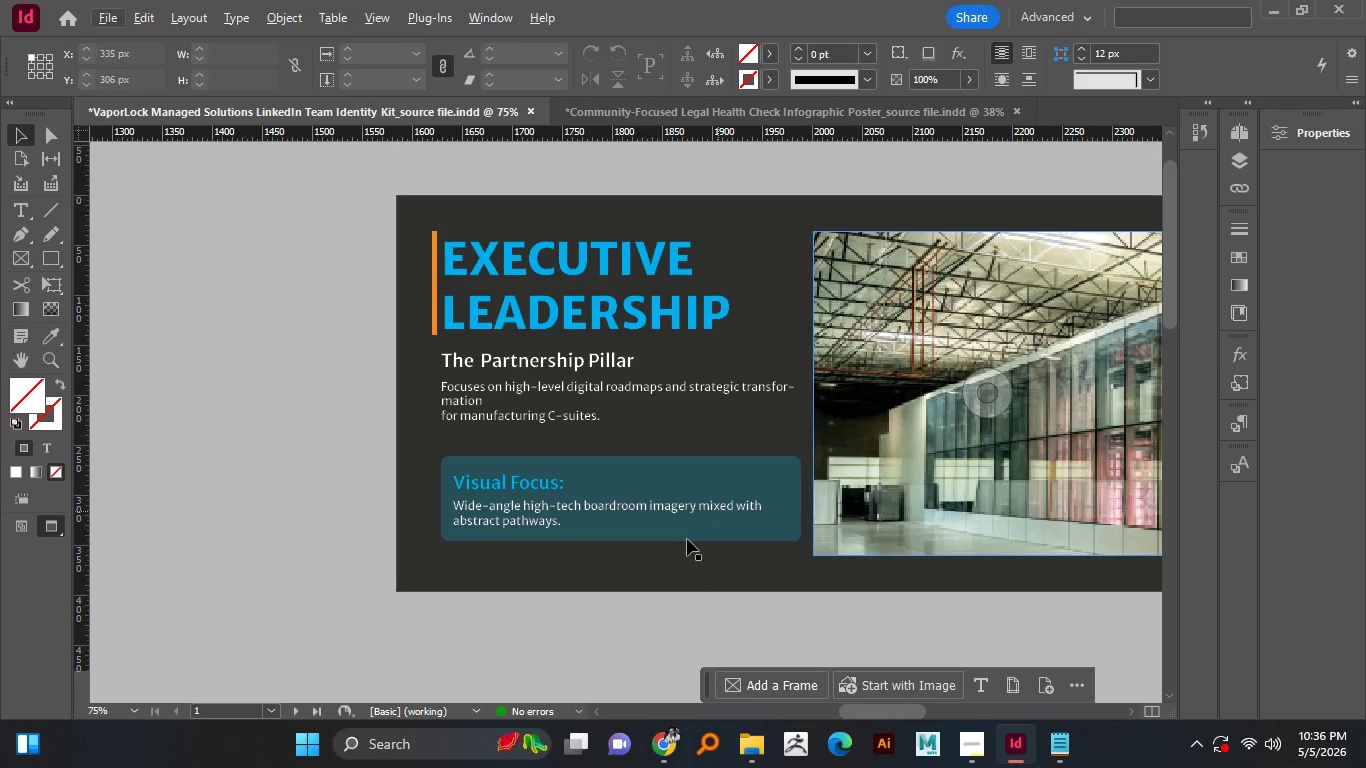 
key(Alt+AltLeft)
 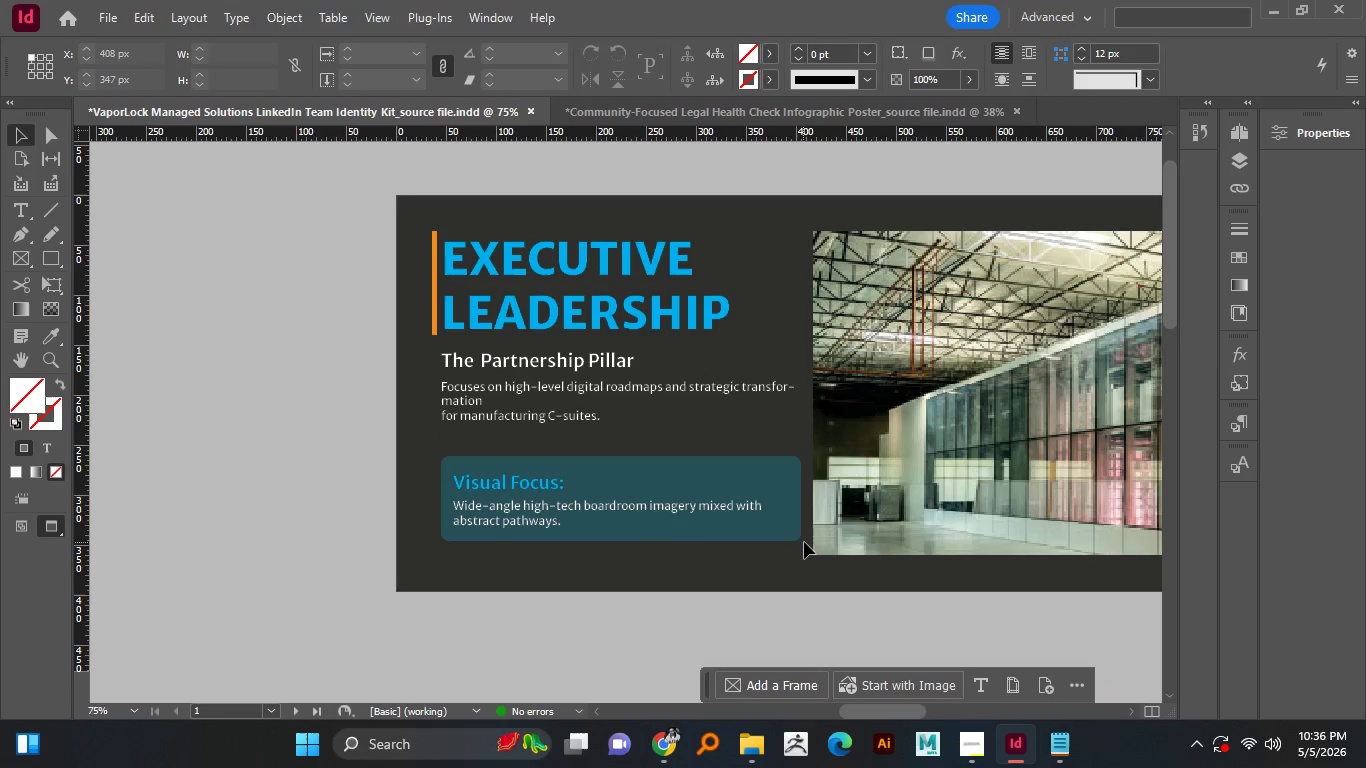 
scroll: coordinate [981, 317], scroll_direction: up, amount: 3.0
 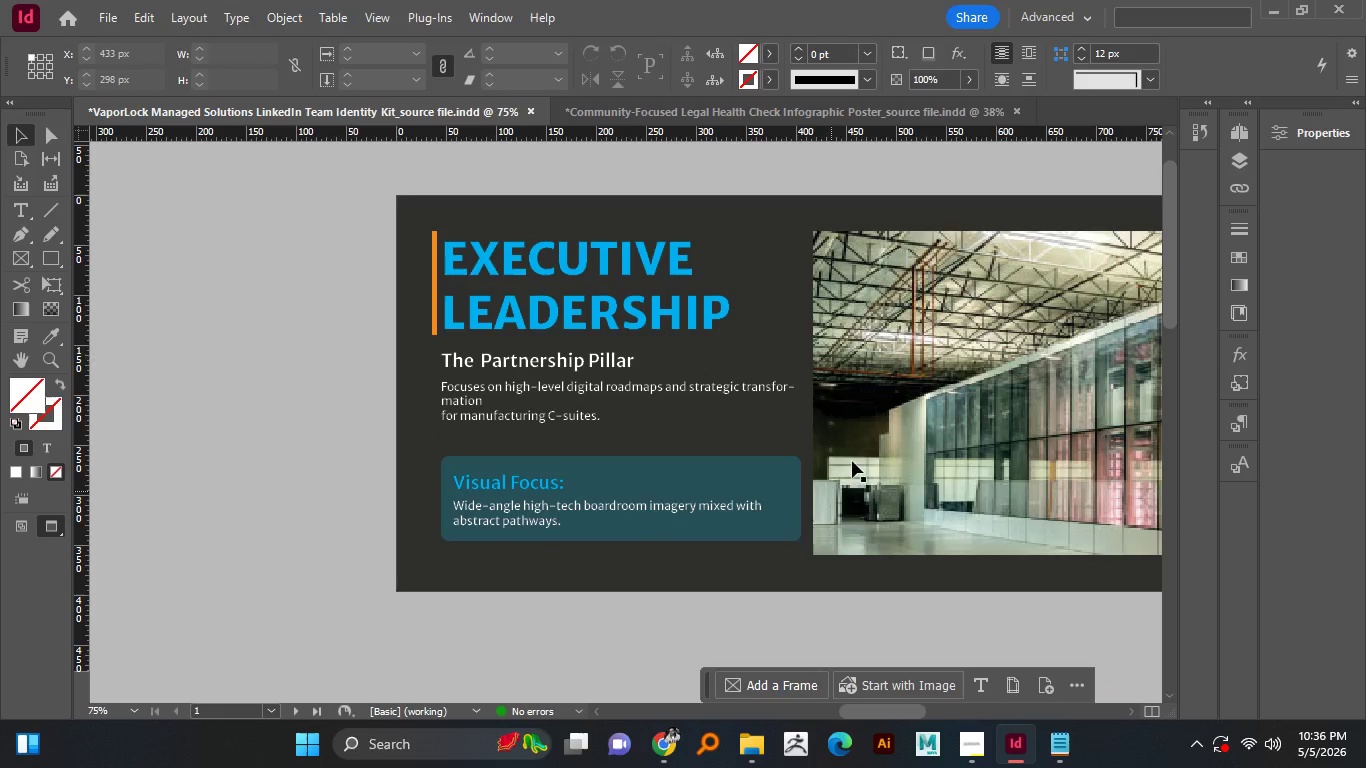 
left_click([803, 542])
 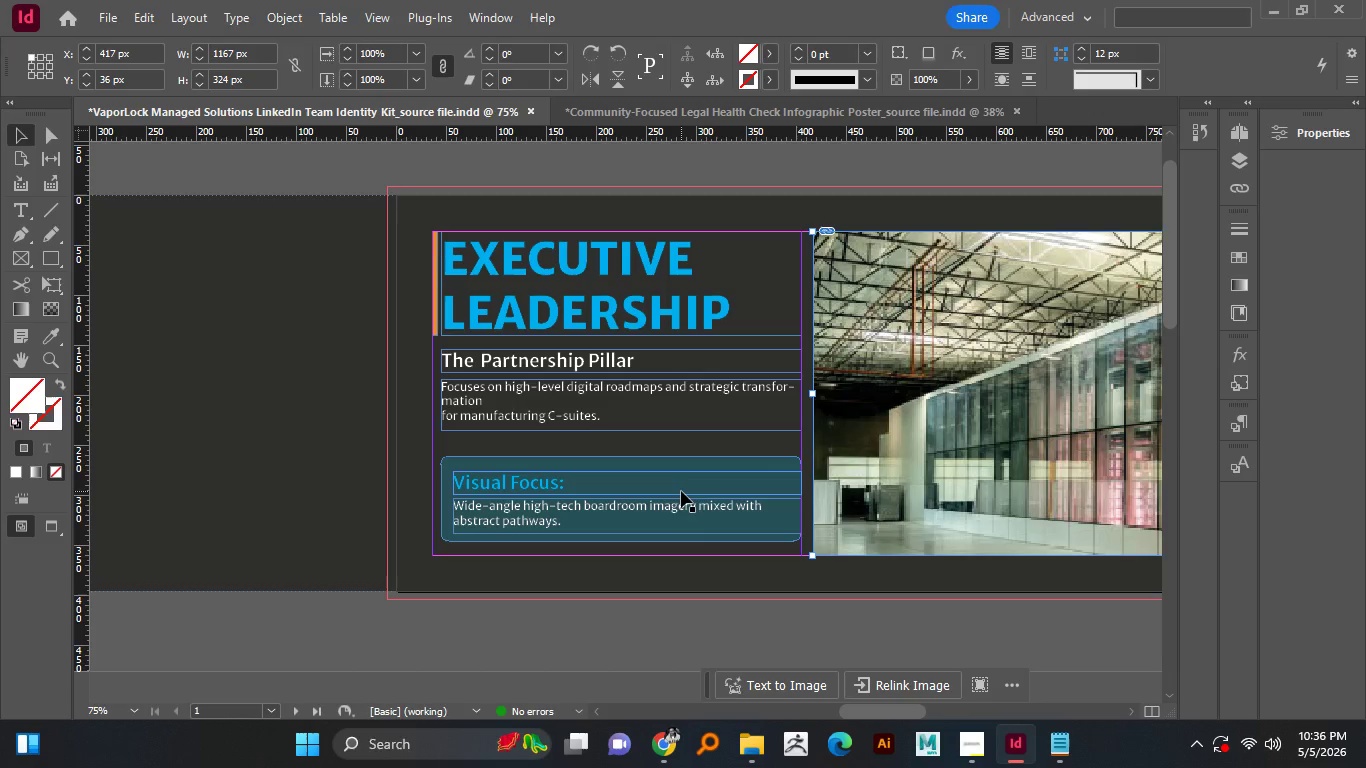 
left_click([859, 447])
 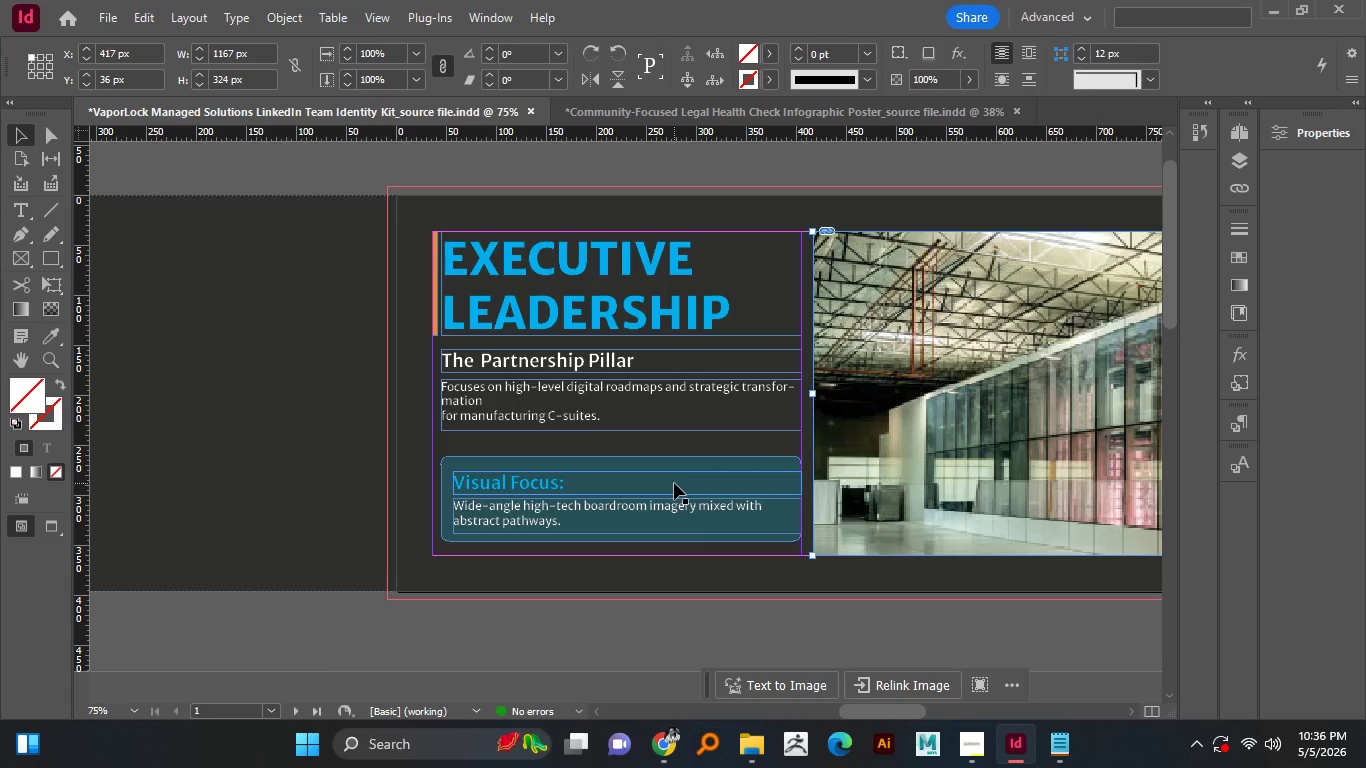 
key(W)
 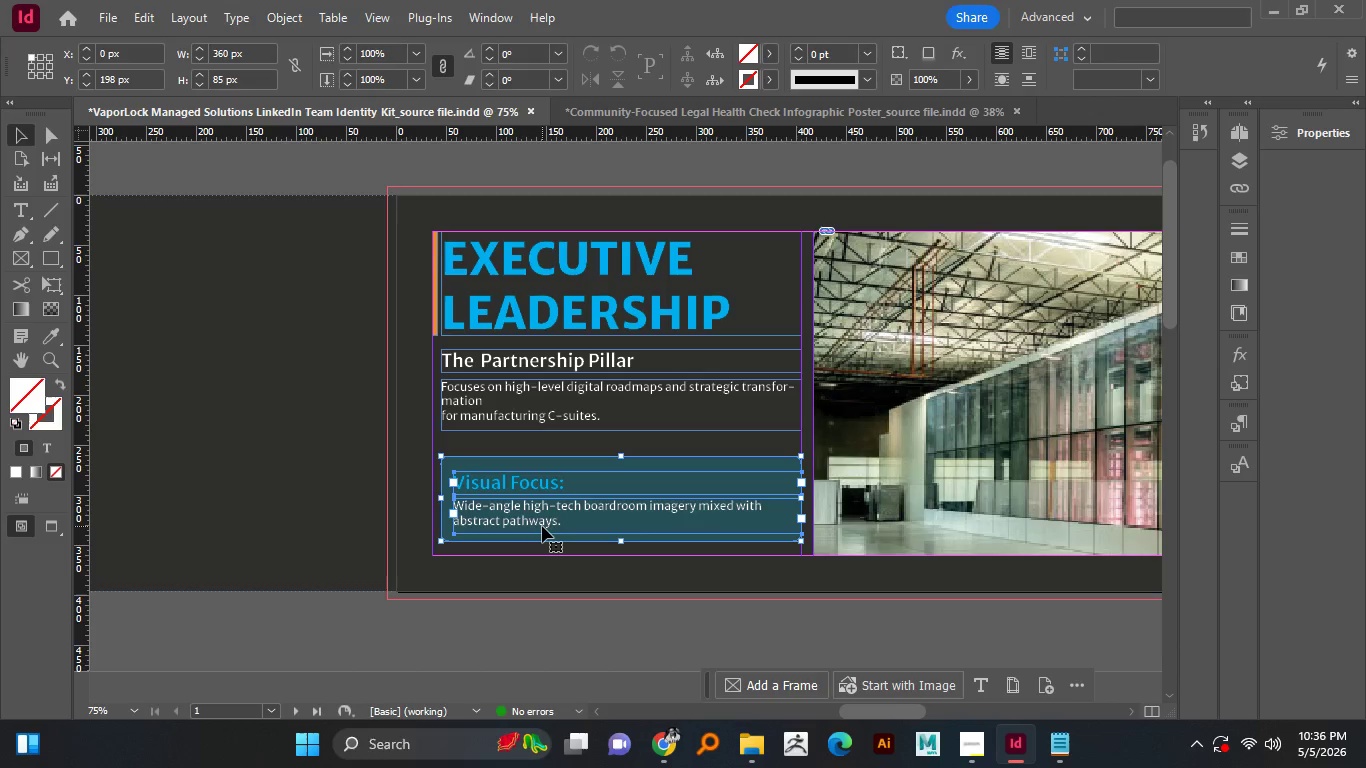 
left_click([516, 449])
 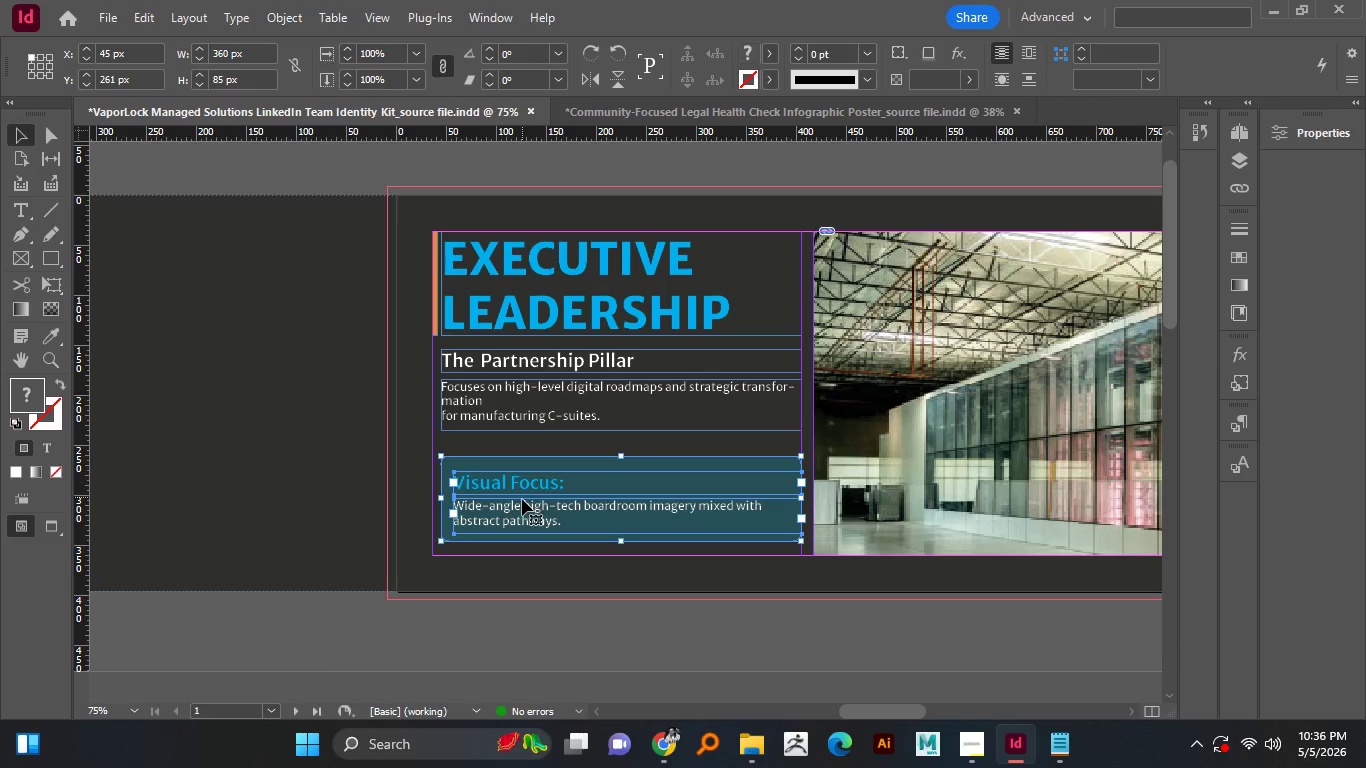 
left_click_drag(start_coordinate=[509, 445], to_coordinate=[542, 526])
 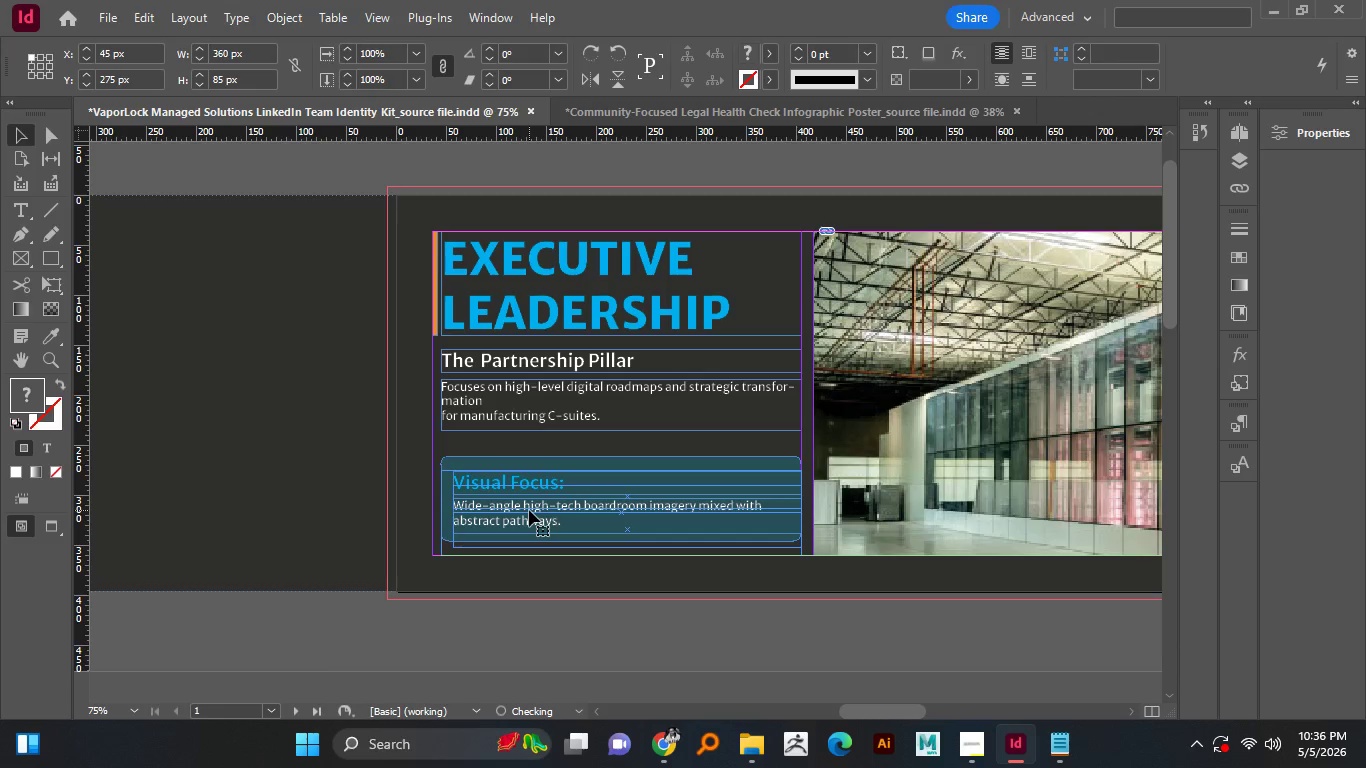 
left_click_drag(start_coordinate=[525, 500], to_coordinate=[529, 510])
 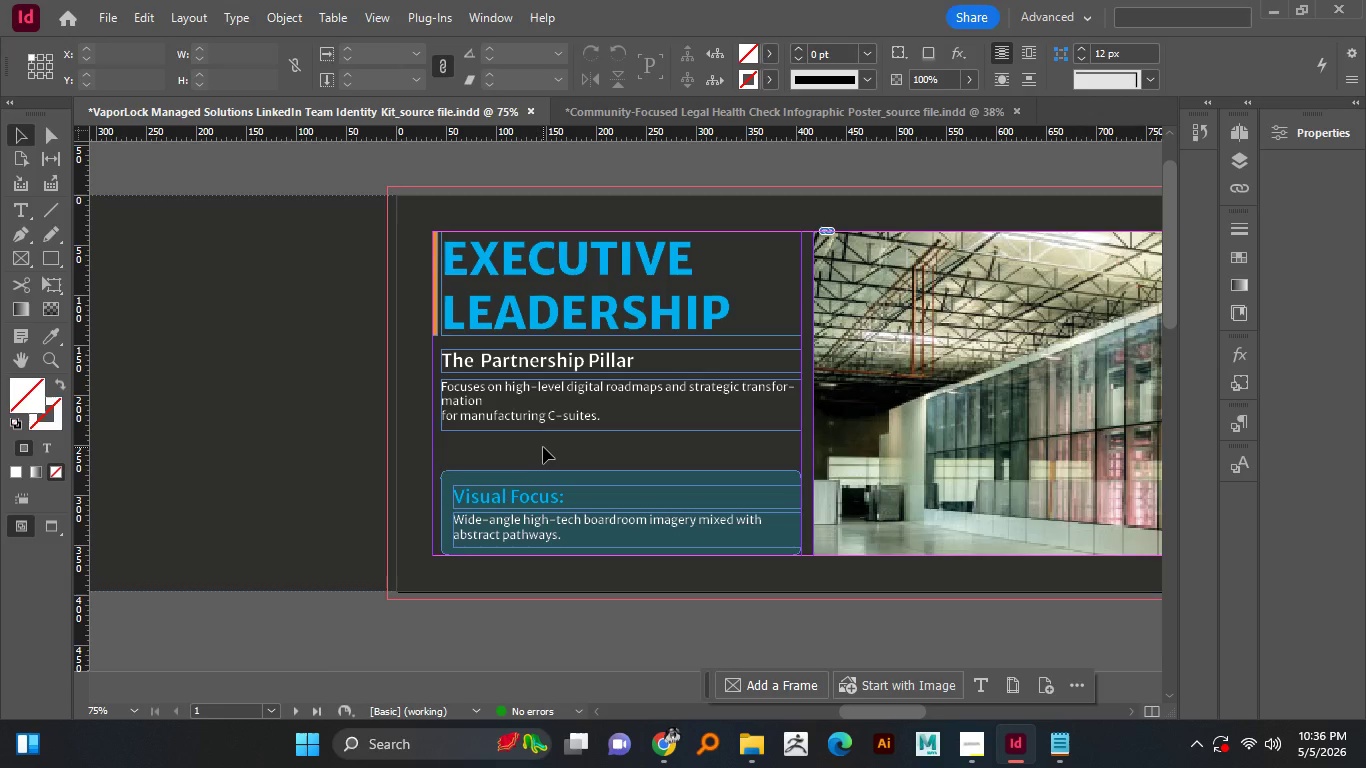 
hold_key(key=ShiftLeft, duration=1.5)
 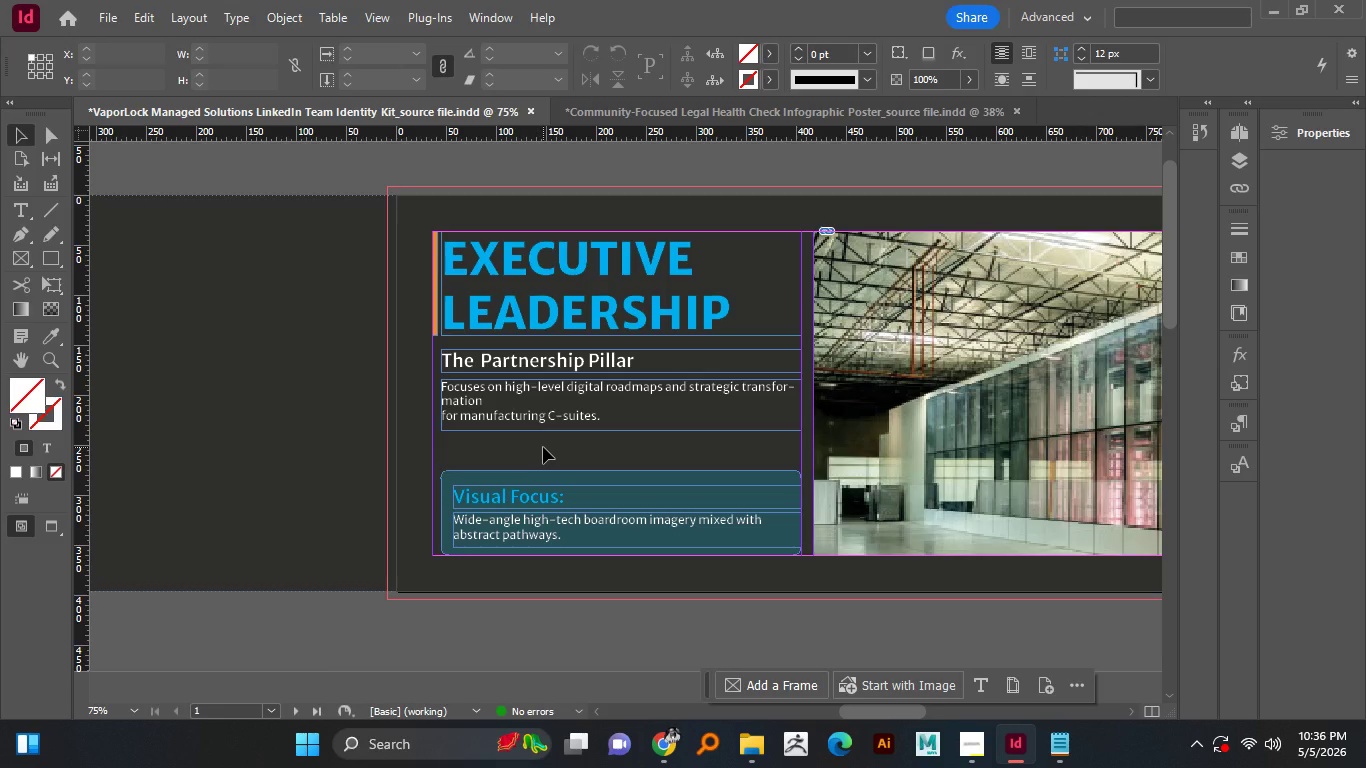 
hold_key(key=ShiftLeft, duration=1.2)
 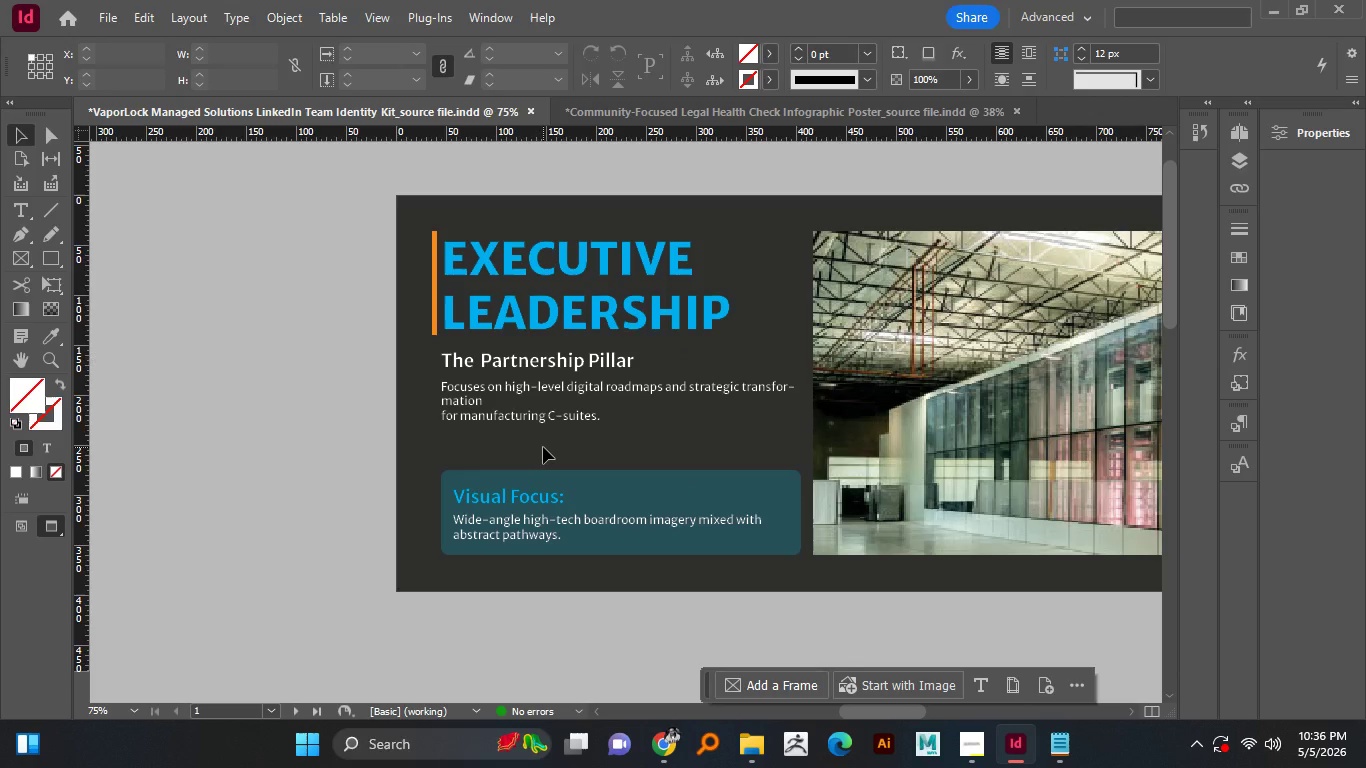 
left_click([543, 447])
 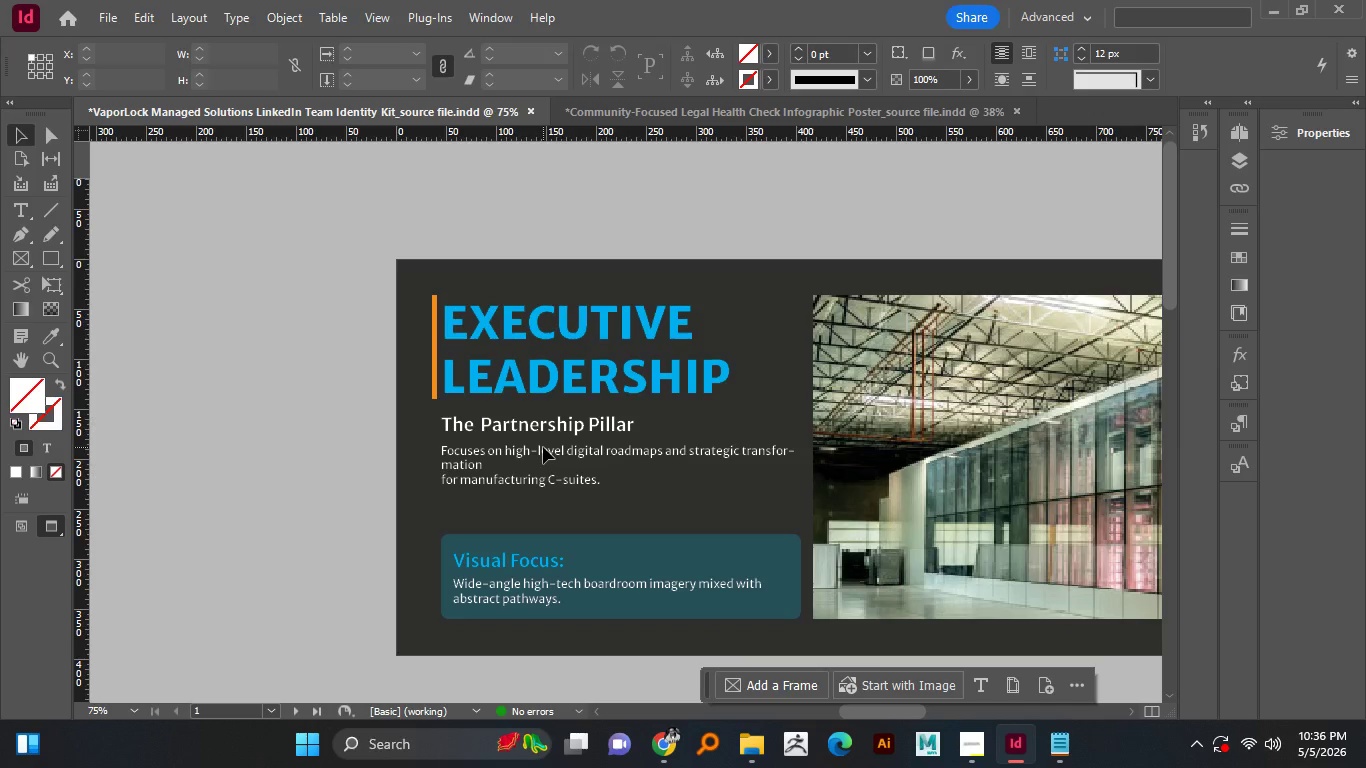 
key(W)
 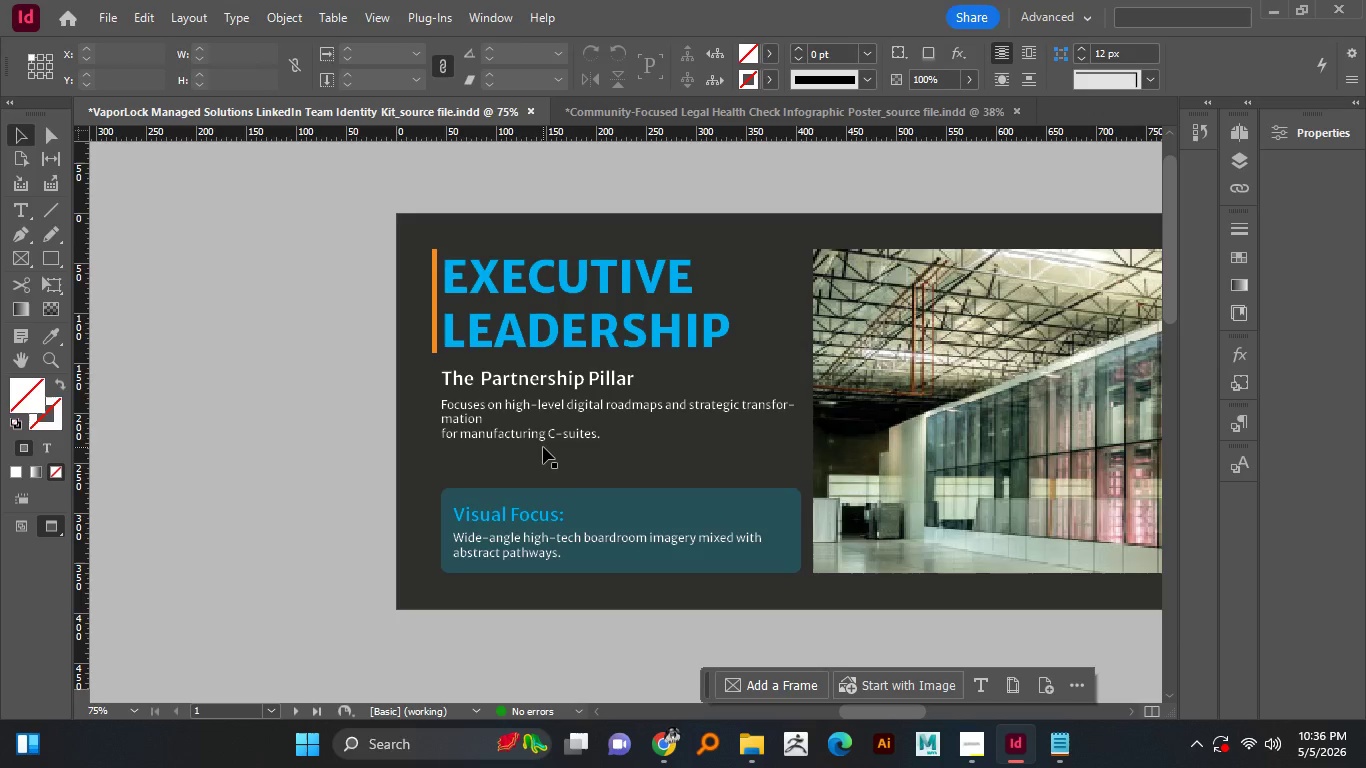 
scroll: coordinate [543, 447], scroll_direction: up, amount: 1.0
 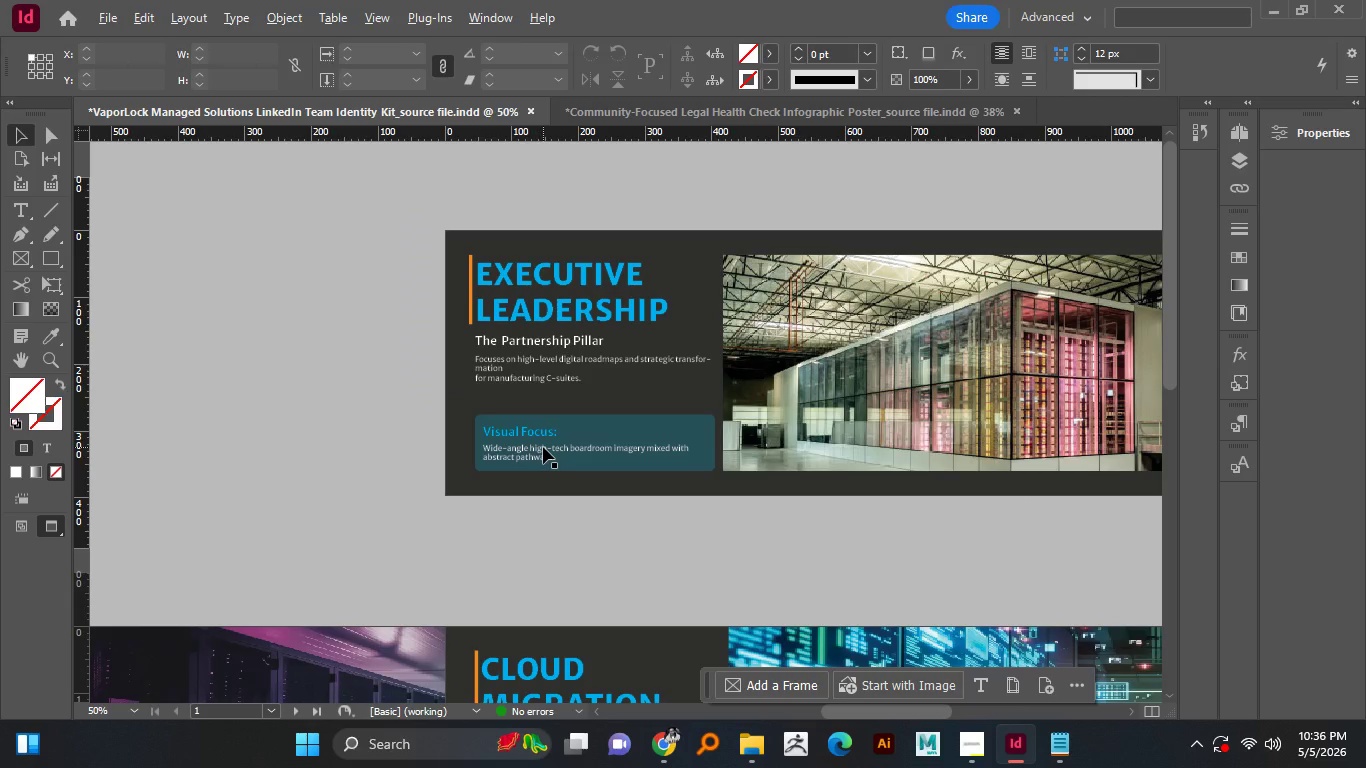 
scroll: coordinate [543, 447], scroll_direction: none, amount: 0.0
 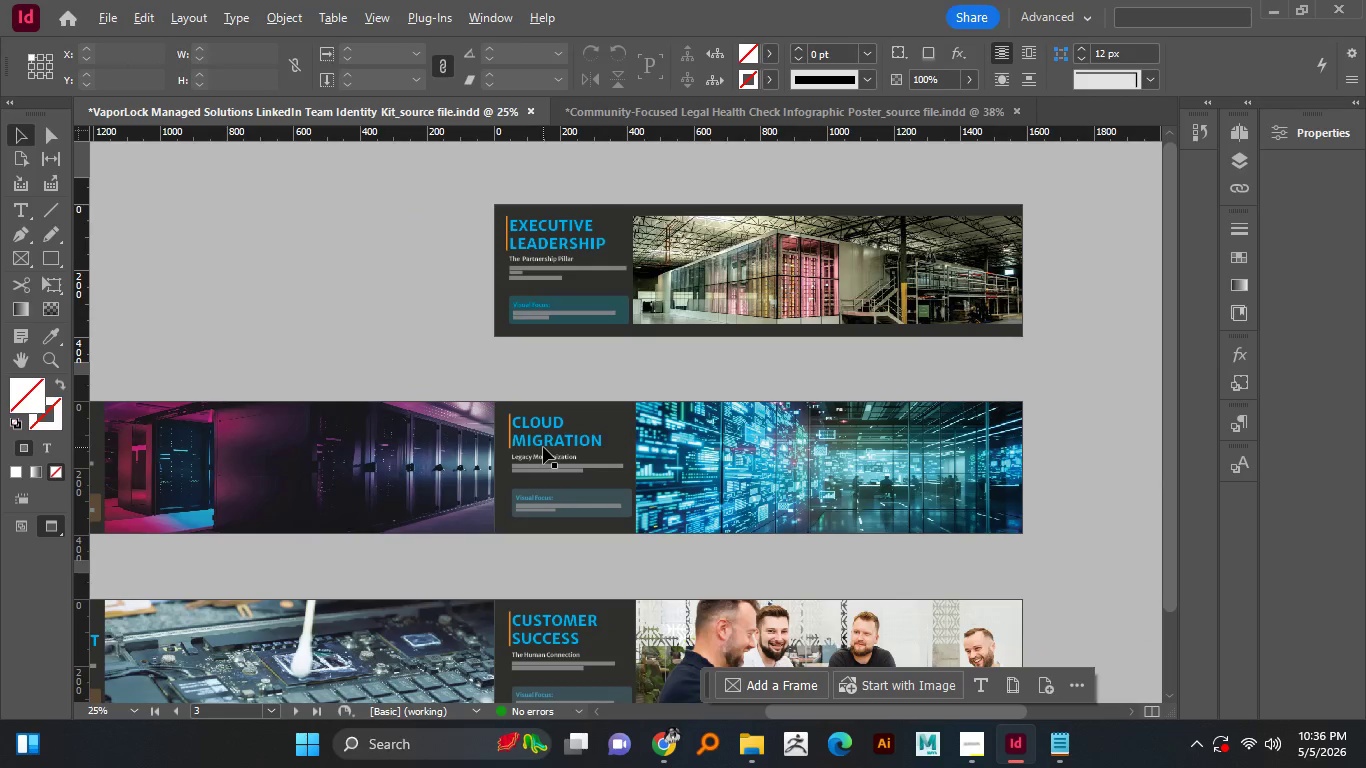 
hold_key(key=AltLeft, duration=1.52)
scroll: coordinate [543, 447], scroll_direction: down, amount: 1.0
 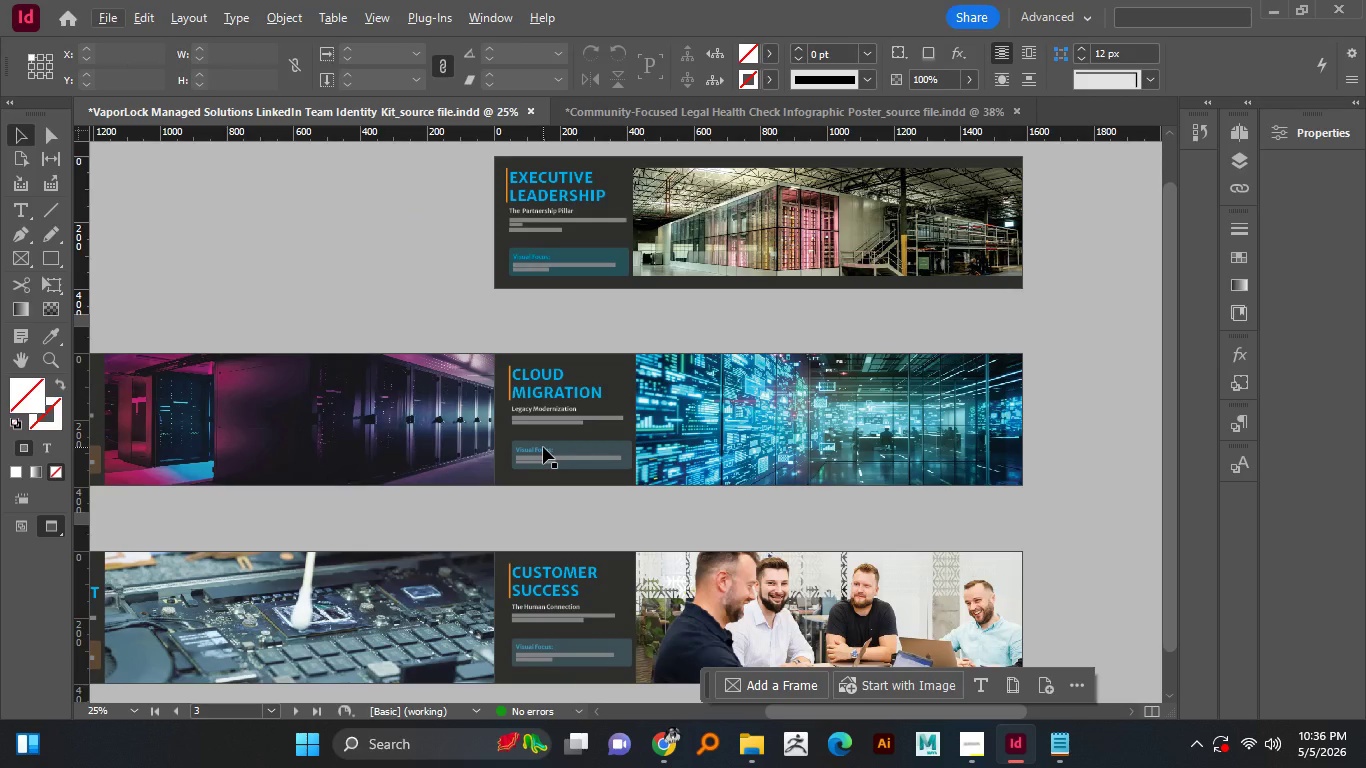 
hold_key(key=AltLeft, duration=0.94)
 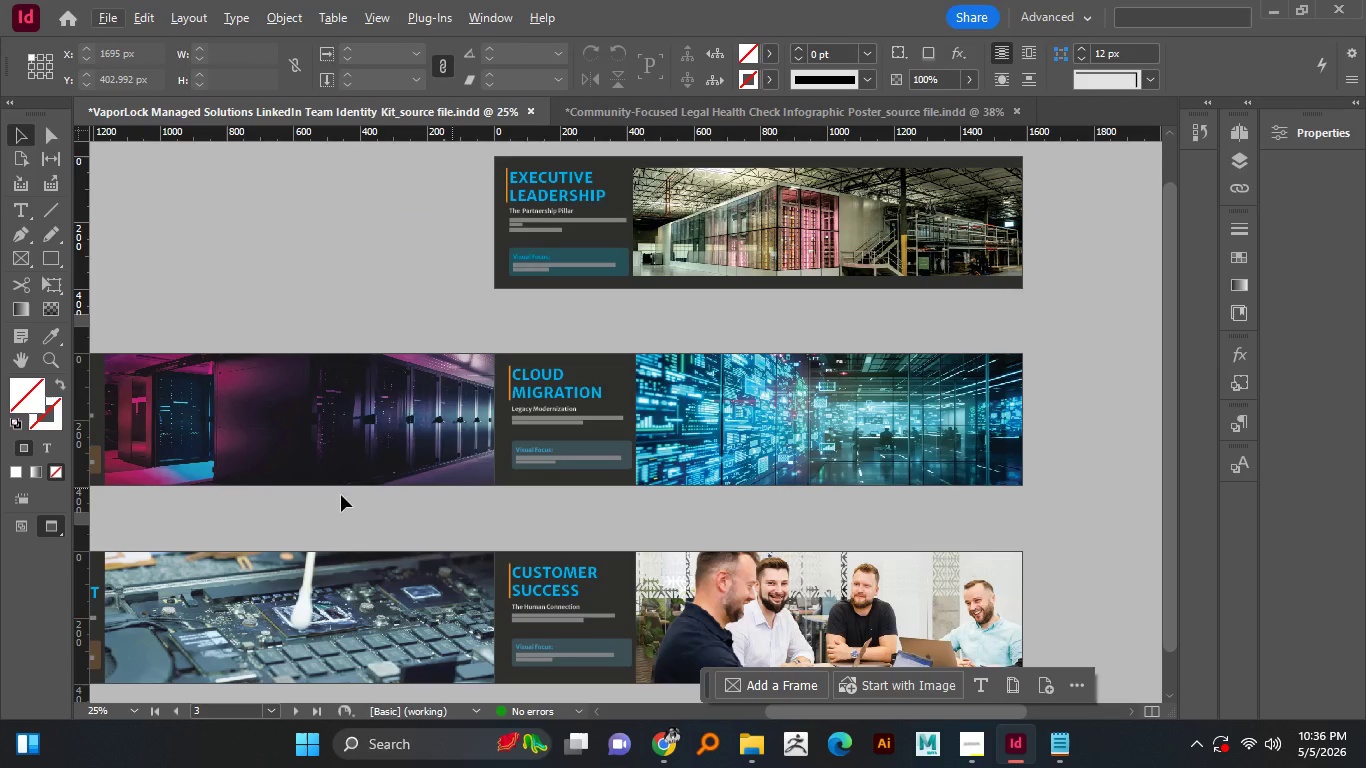 
scroll: coordinate [543, 447], scroll_direction: down, amount: 2.0
 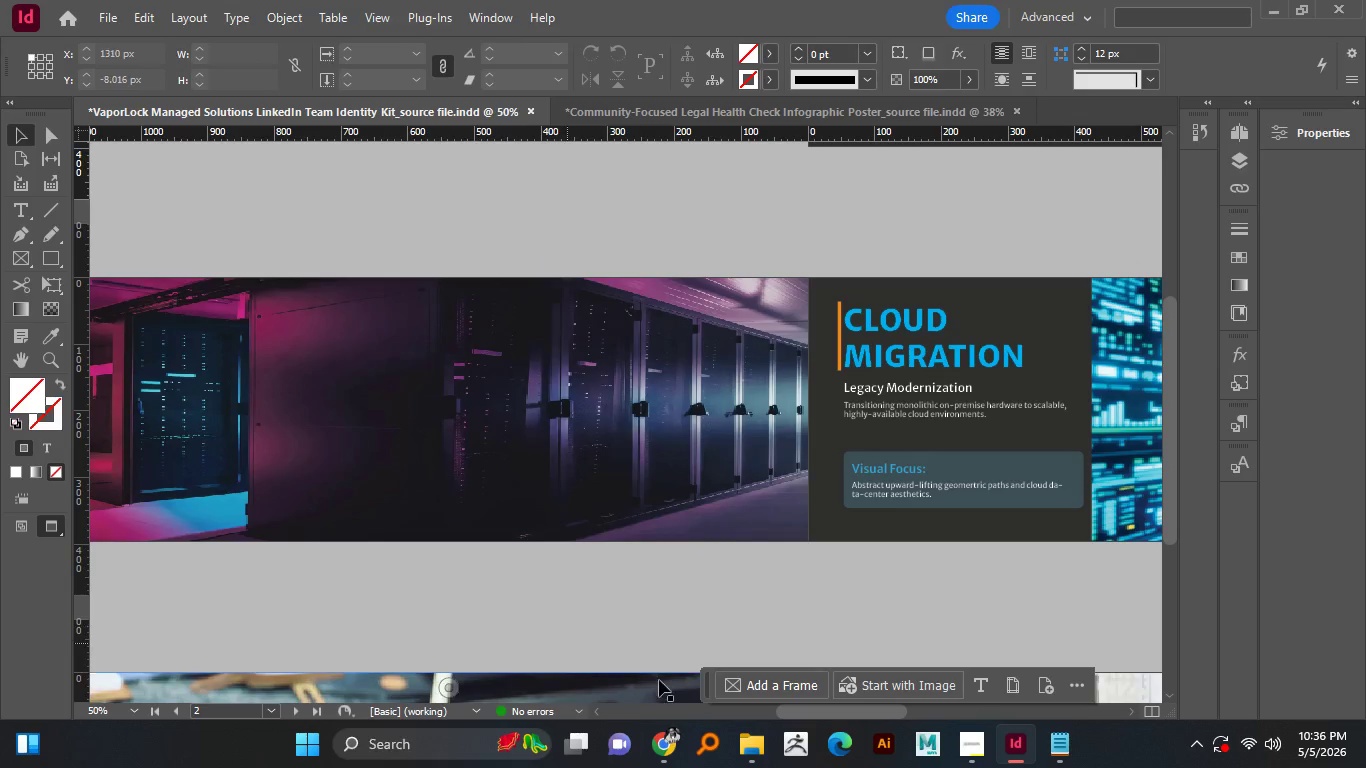 
hold_key(key=AltLeft, duration=0.72)
scroll: coordinate [180, 476], scroll_direction: none, amount: 0.0
 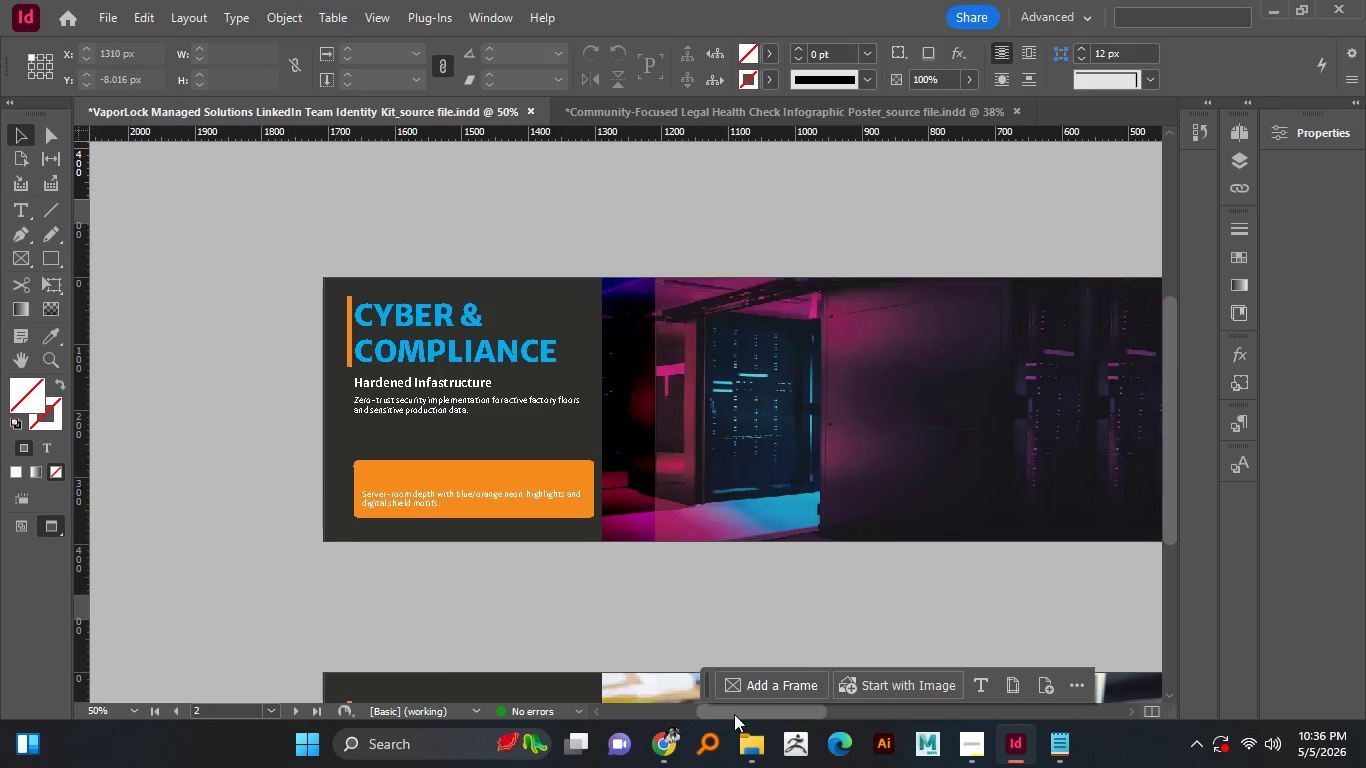 
scroll: coordinate [274, 562], scroll_direction: up, amount: 1.0
 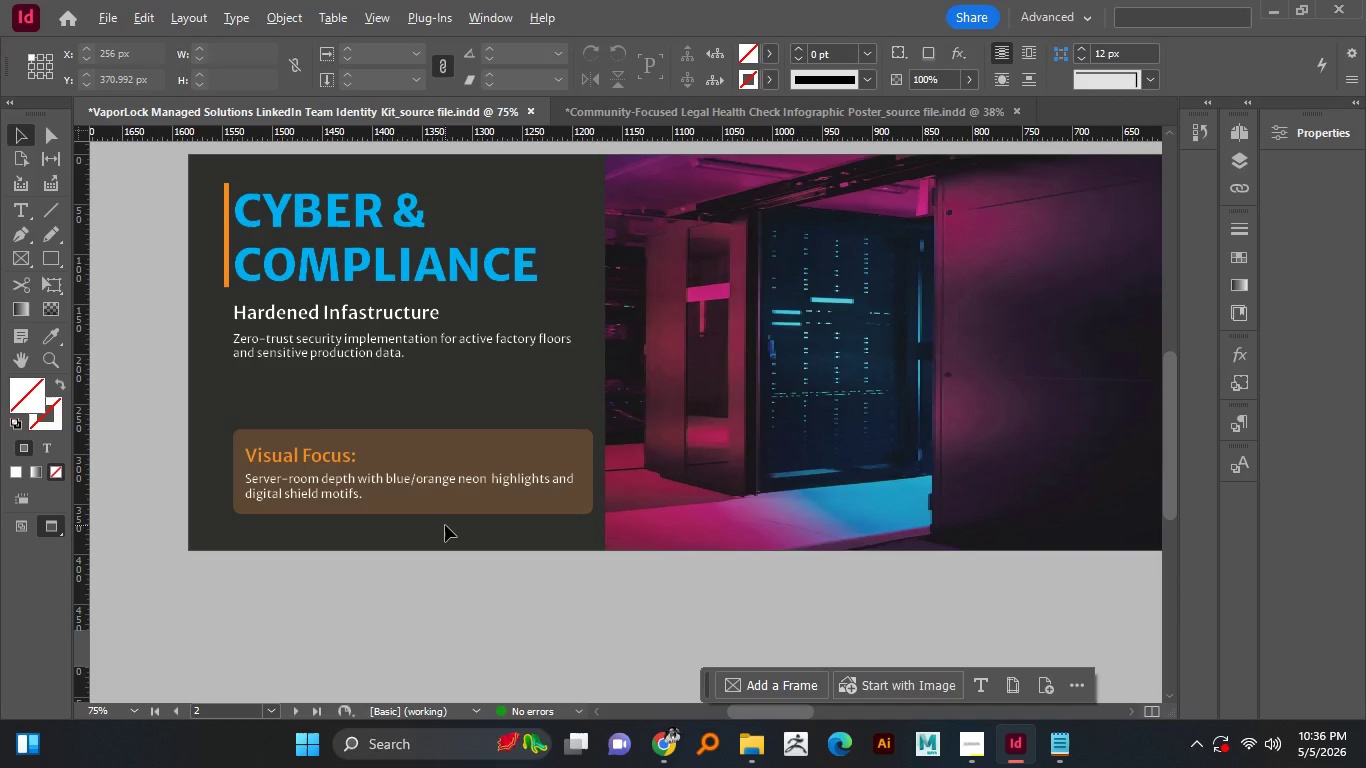 
left_click_drag(start_coordinate=[798, 717], to_coordinate=[734, 712])
 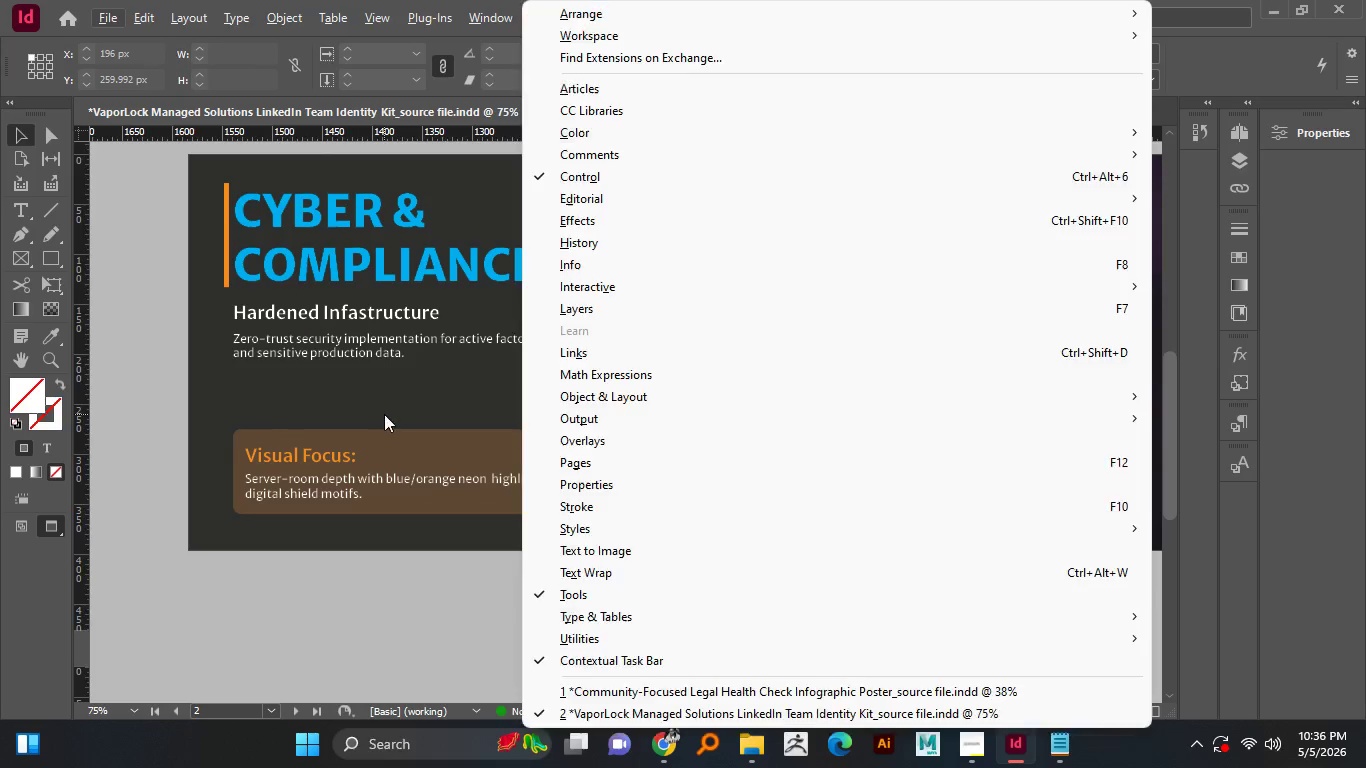 
hold_key(key=AltLeft, duration=0.56)
scroll: coordinate [445, 525], scroll_direction: up, amount: 1.0
 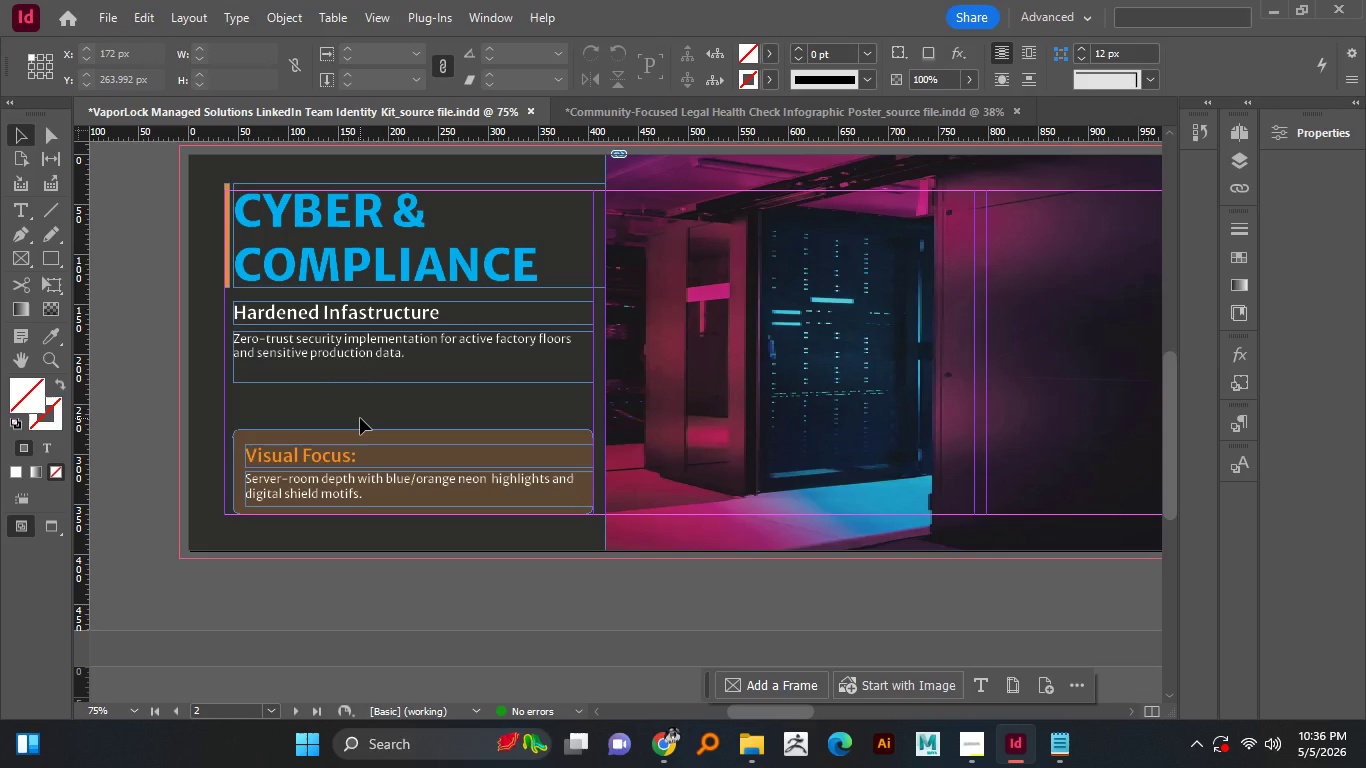 
key(W)
 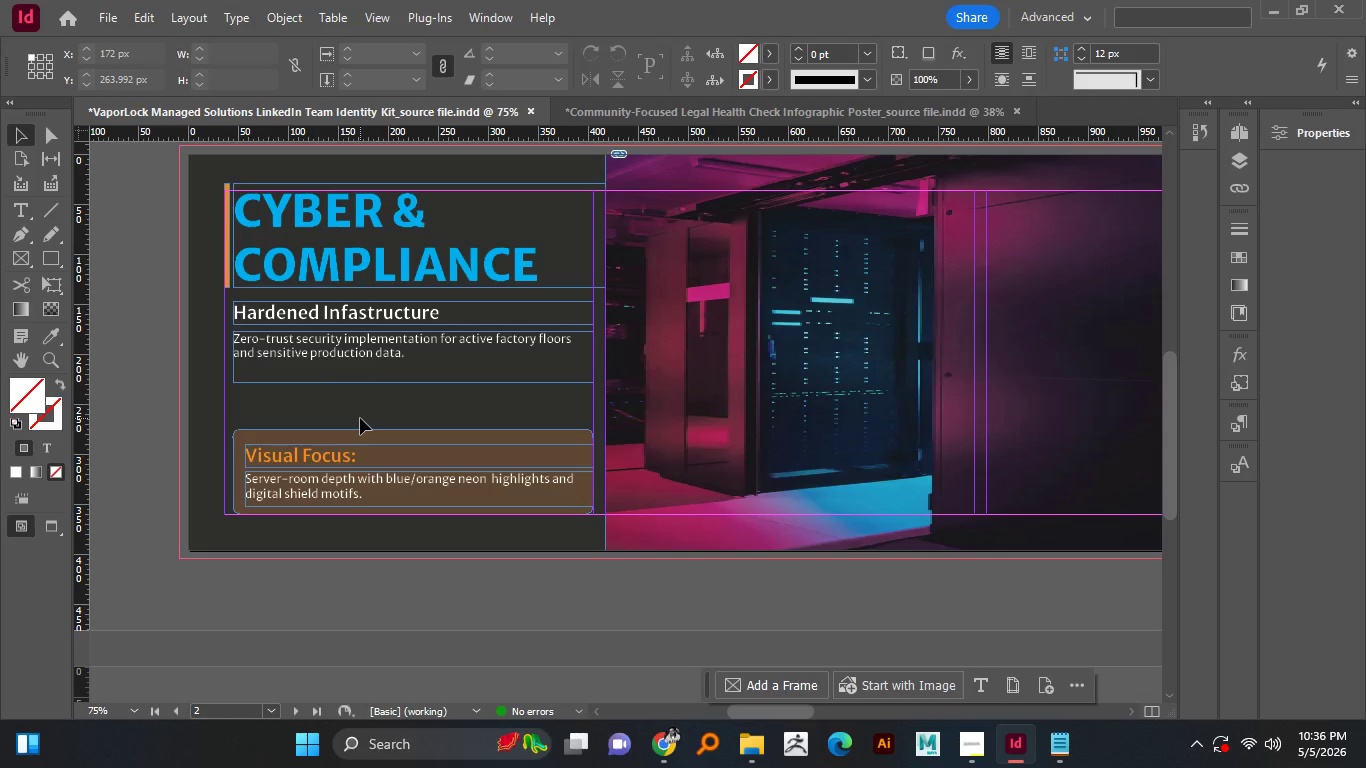 
left_click([376, 414])
 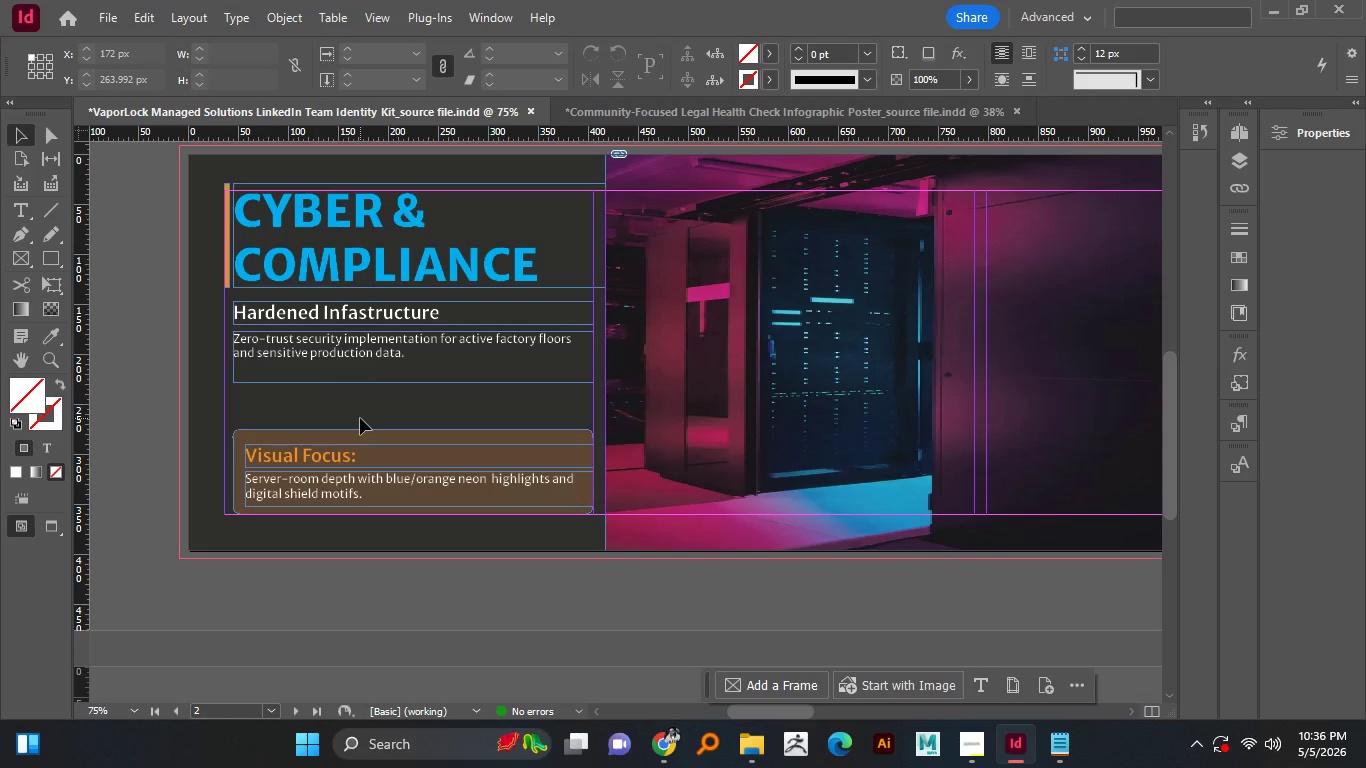 
key(W)
 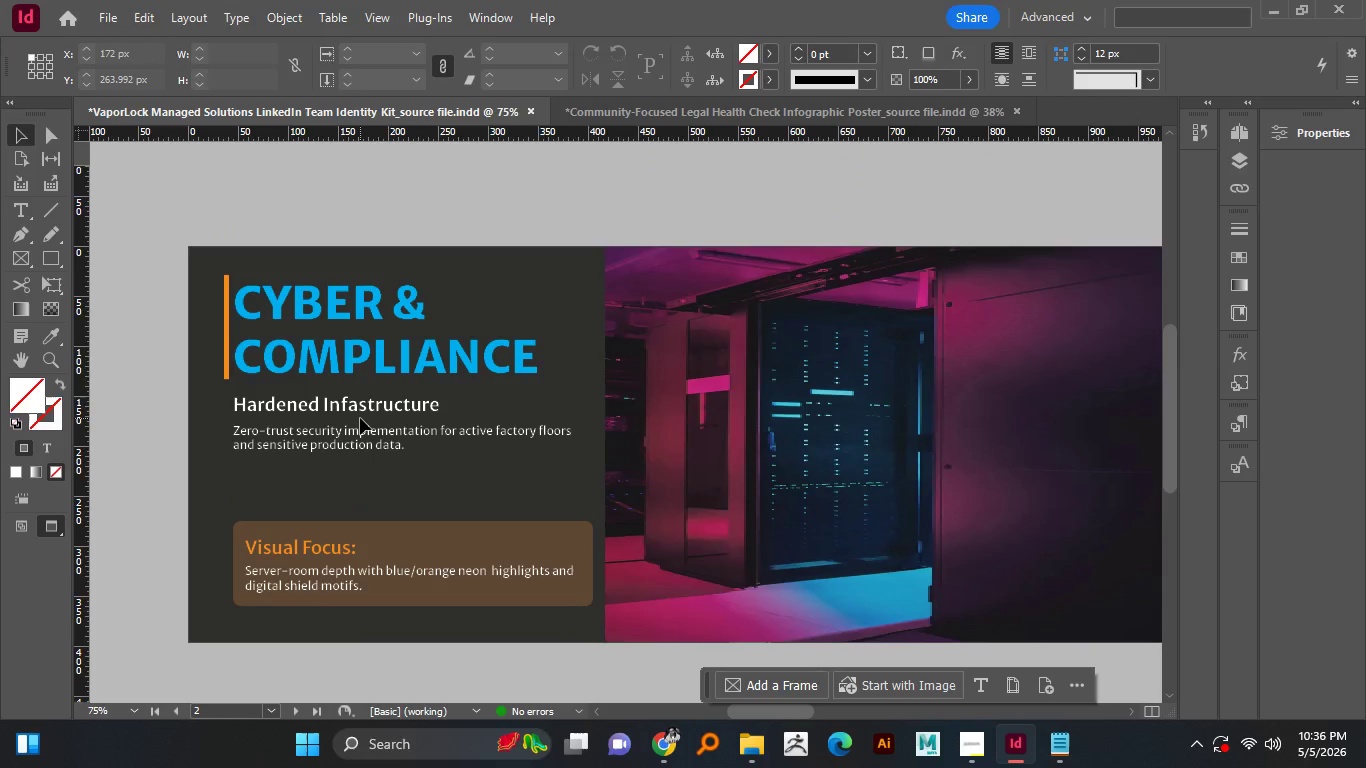 
key(W)
 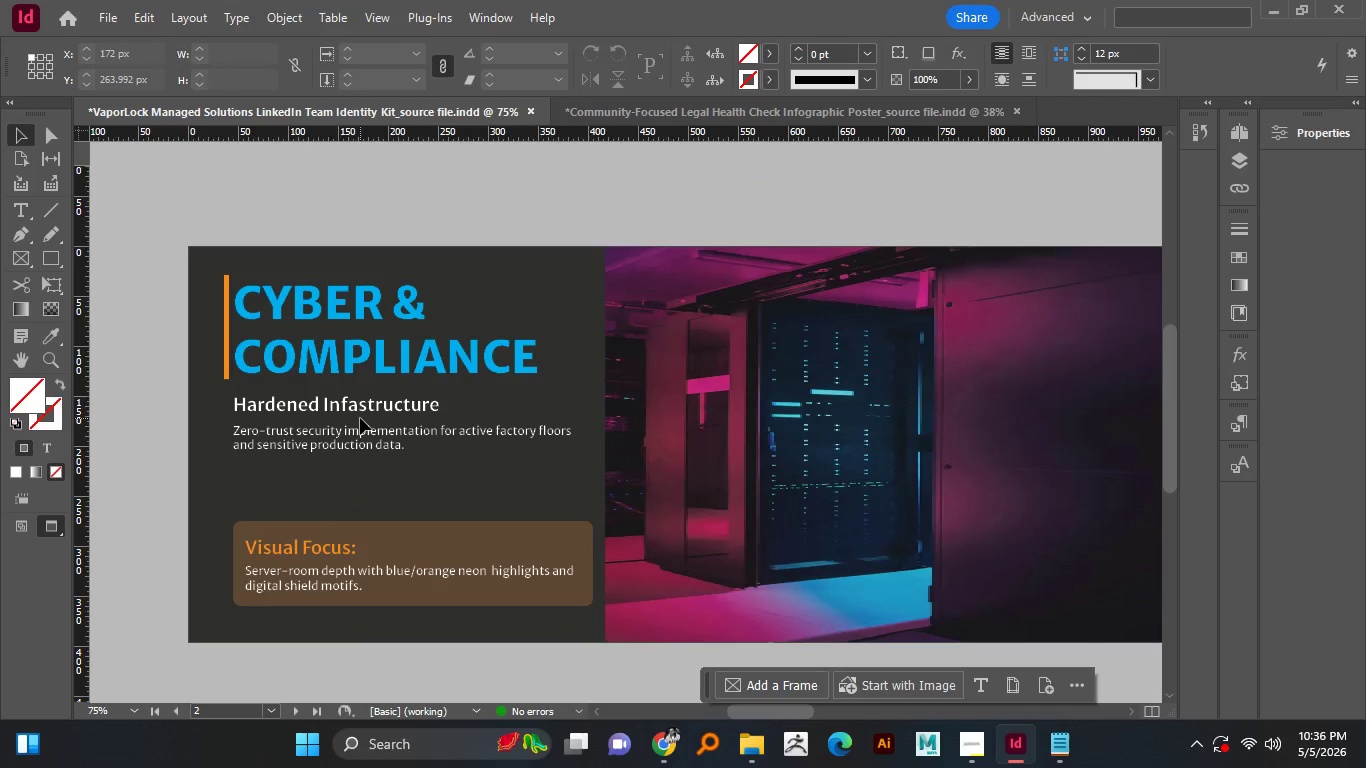 
scroll: coordinate [360, 418], scroll_direction: up, amount: 1.0
 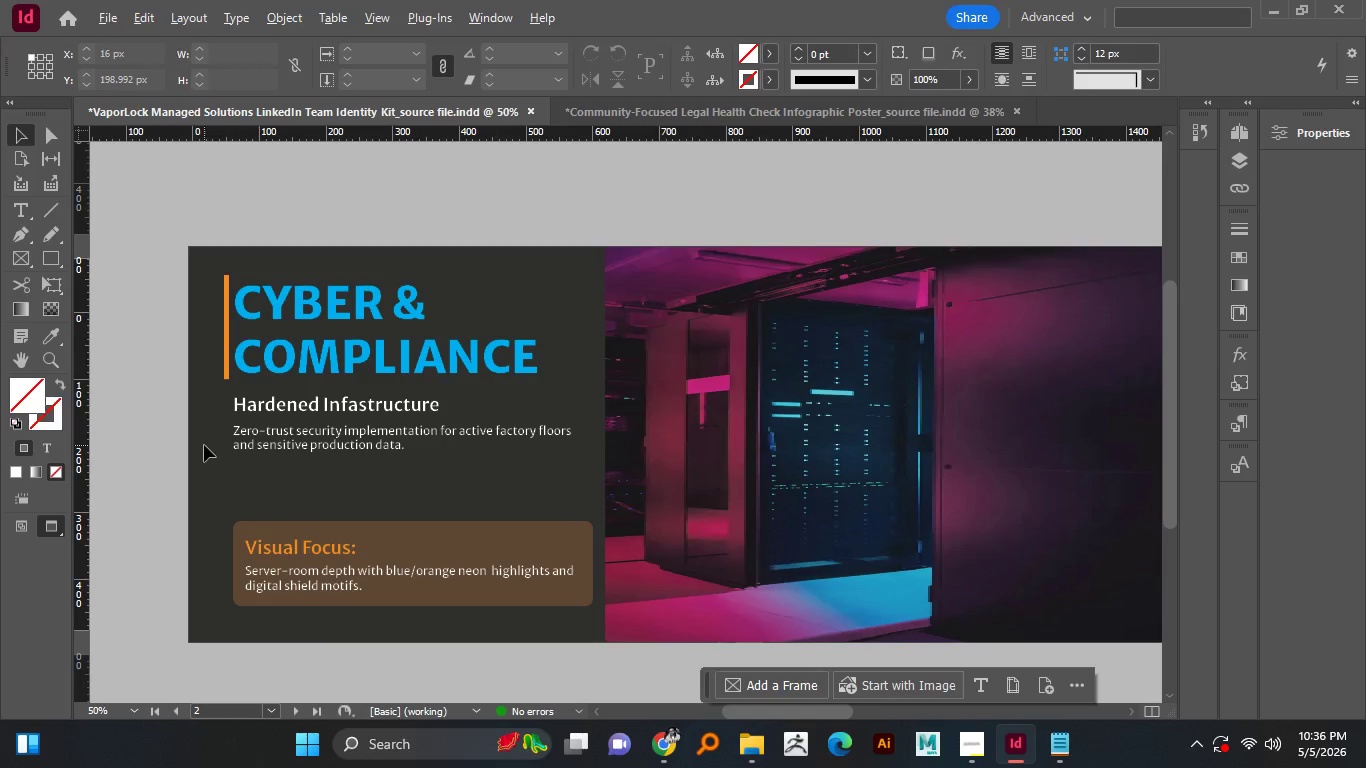 
left_click([176, 451])
 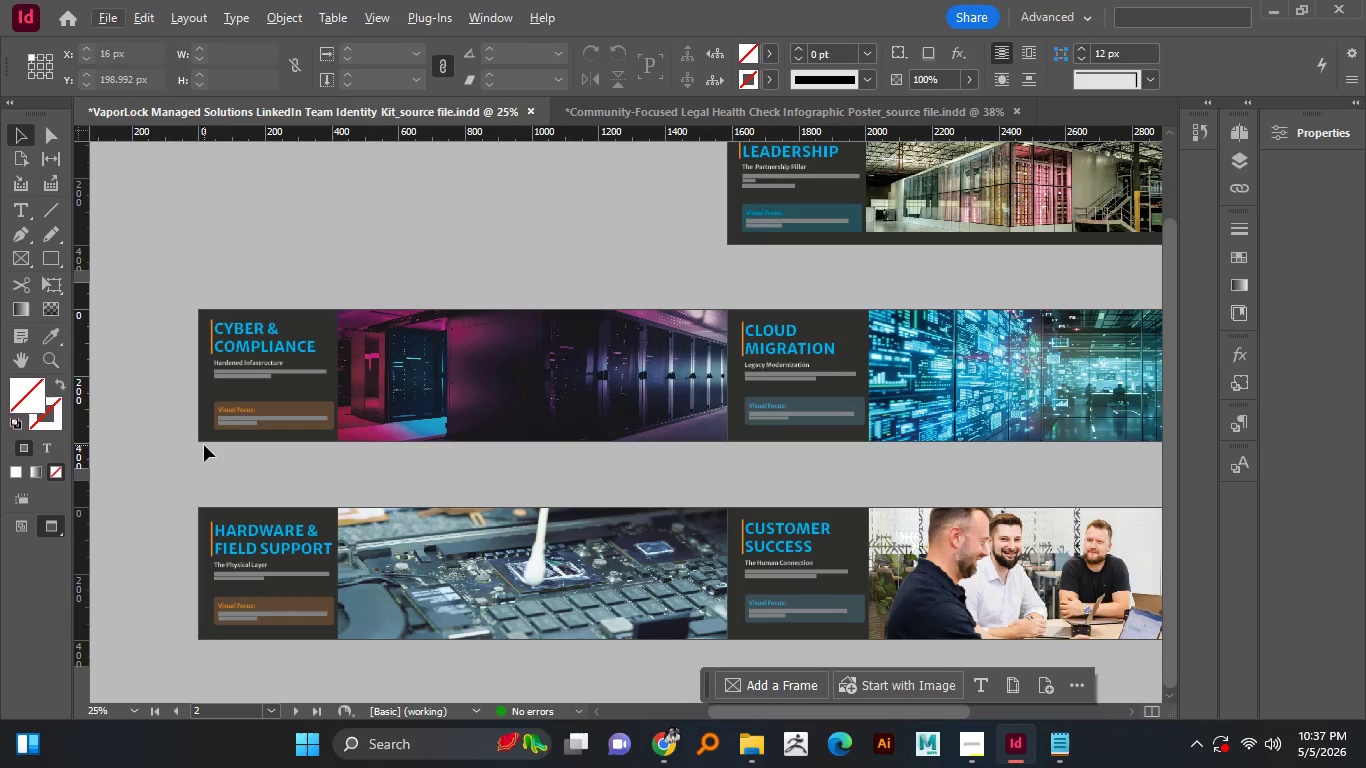 
hold_key(key=AltLeft, duration=1.52)
scroll: coordinate [204, 445], scroll_direction: down, amount: 1.0
 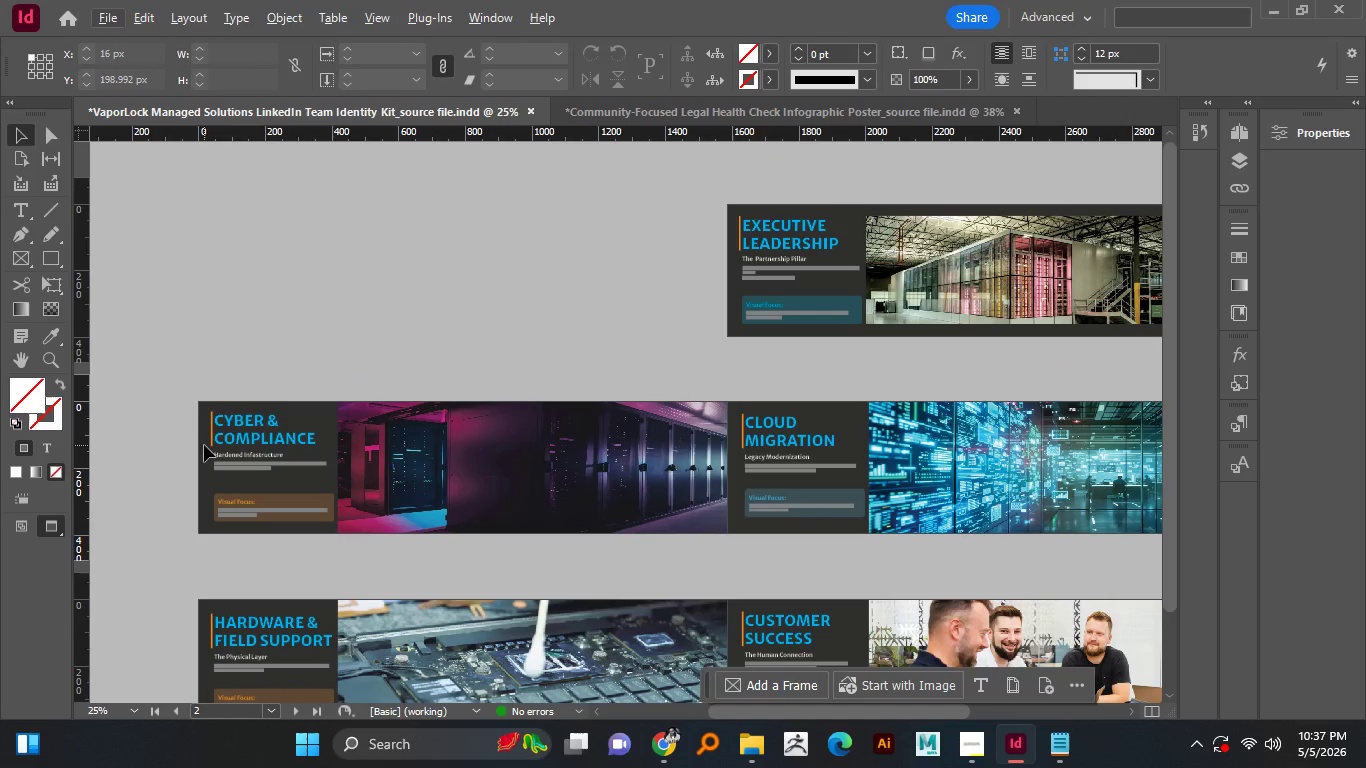 
hold_key(key=AltLeft, duration=0.38)
 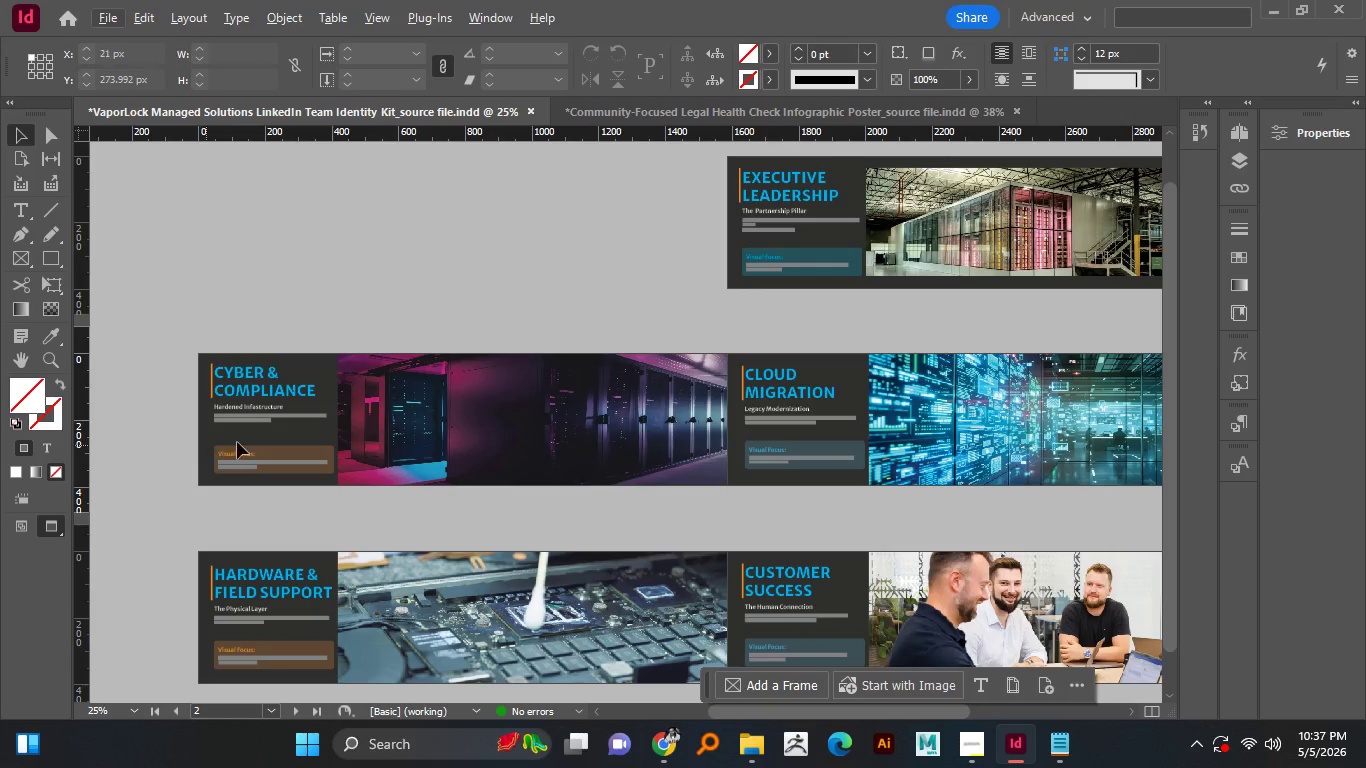 
scroll: coordinate [204, 445], scroll_direction: none, amount: 0.0
 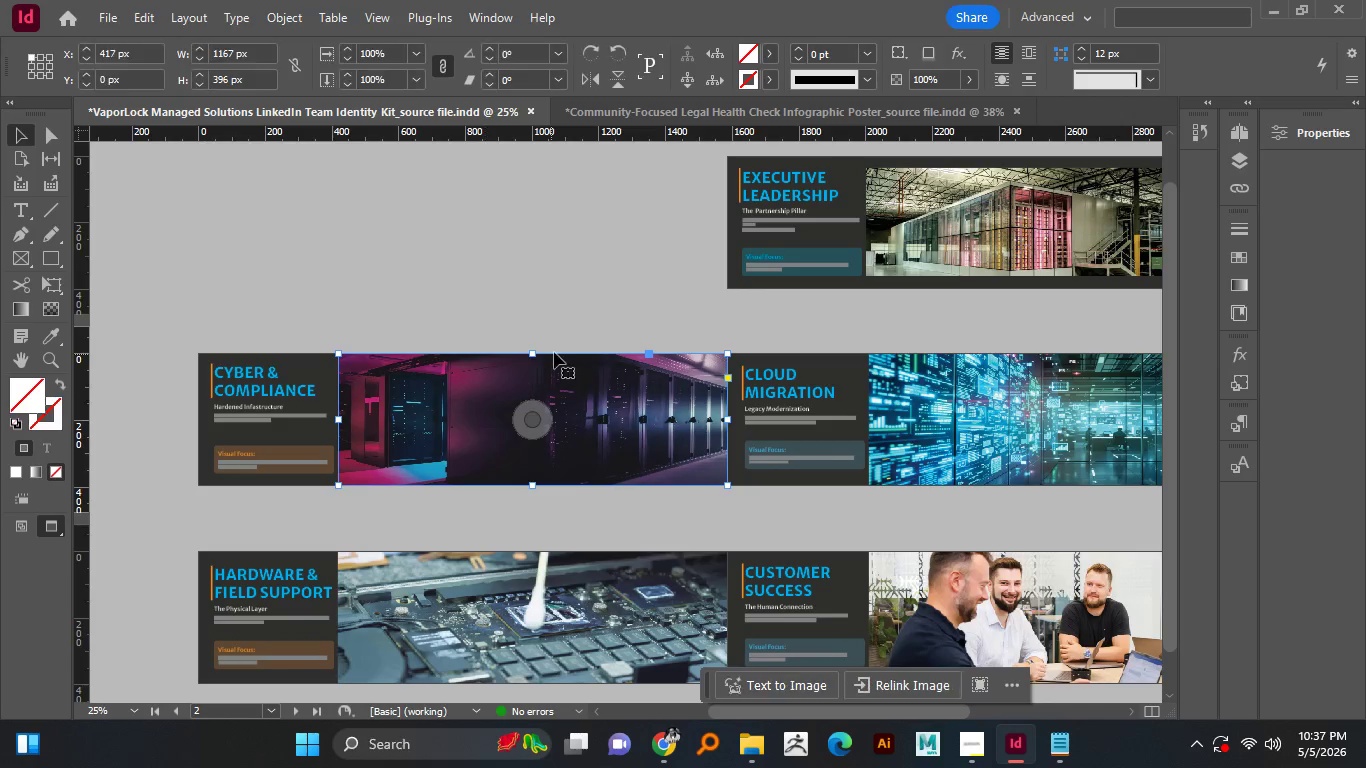 
scroll: coordinate [204, 445], scroll_direction: up, amount: 1.0
 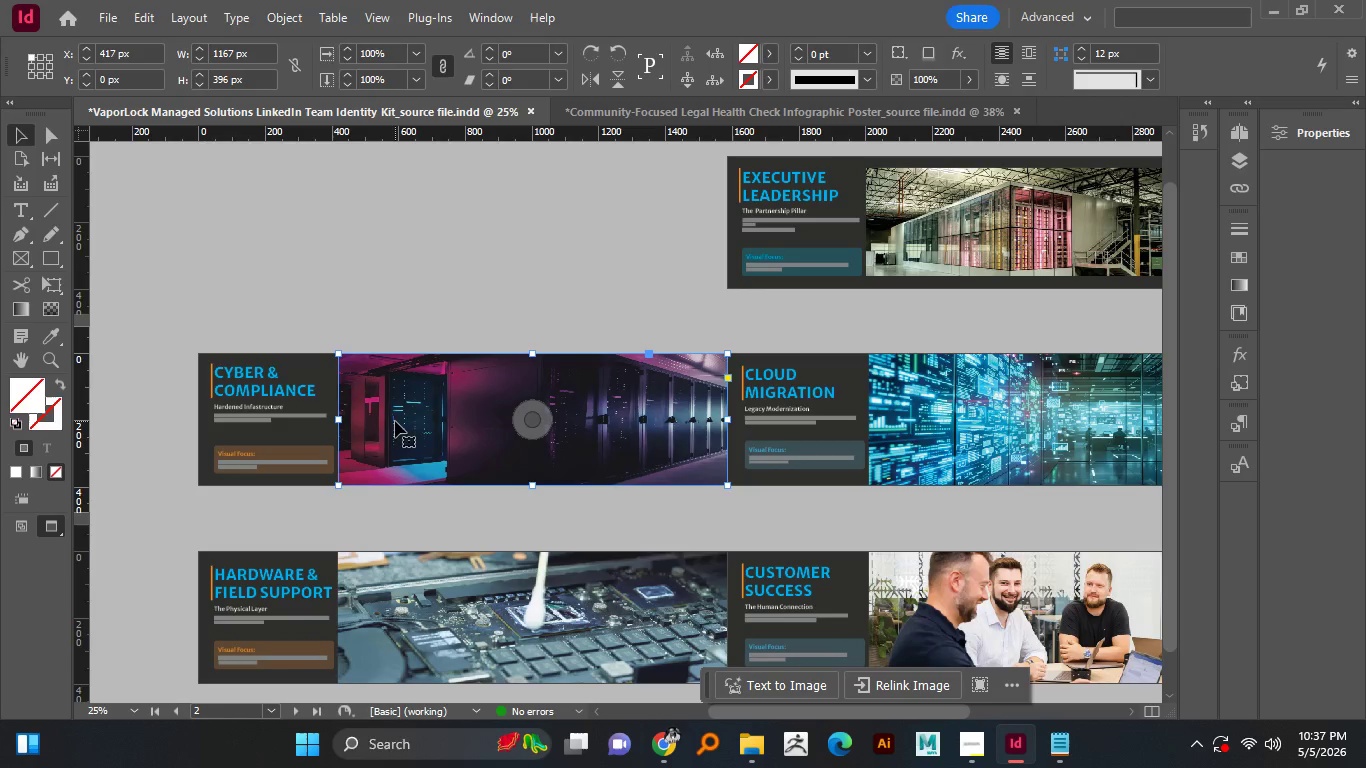 
scroll: coordinate [204, 445], scroll_direction: none, amount: 0.0
 